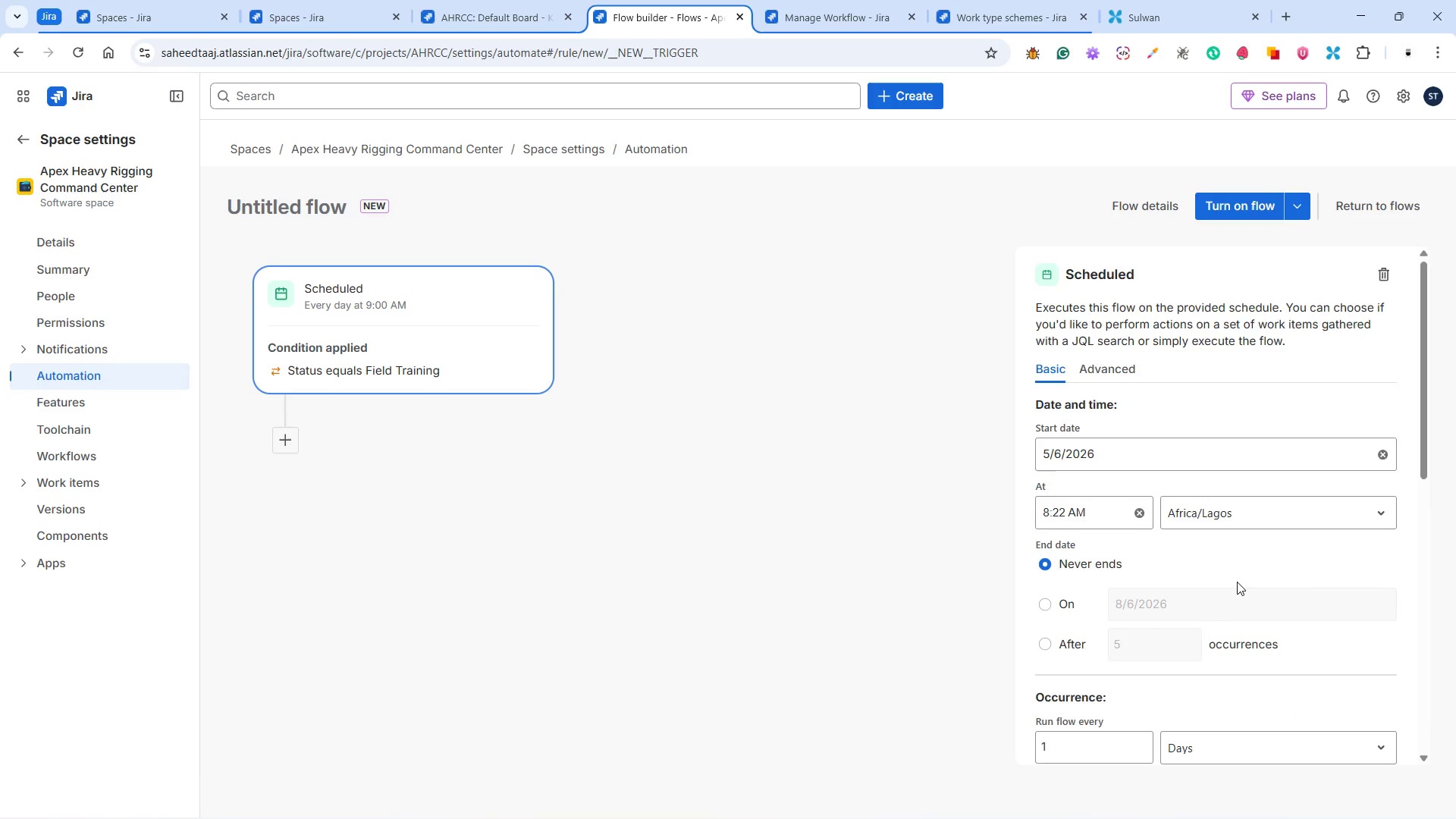 
scroll: coordinate [1230, 583], scroll_direction: down, amount: 15.0
 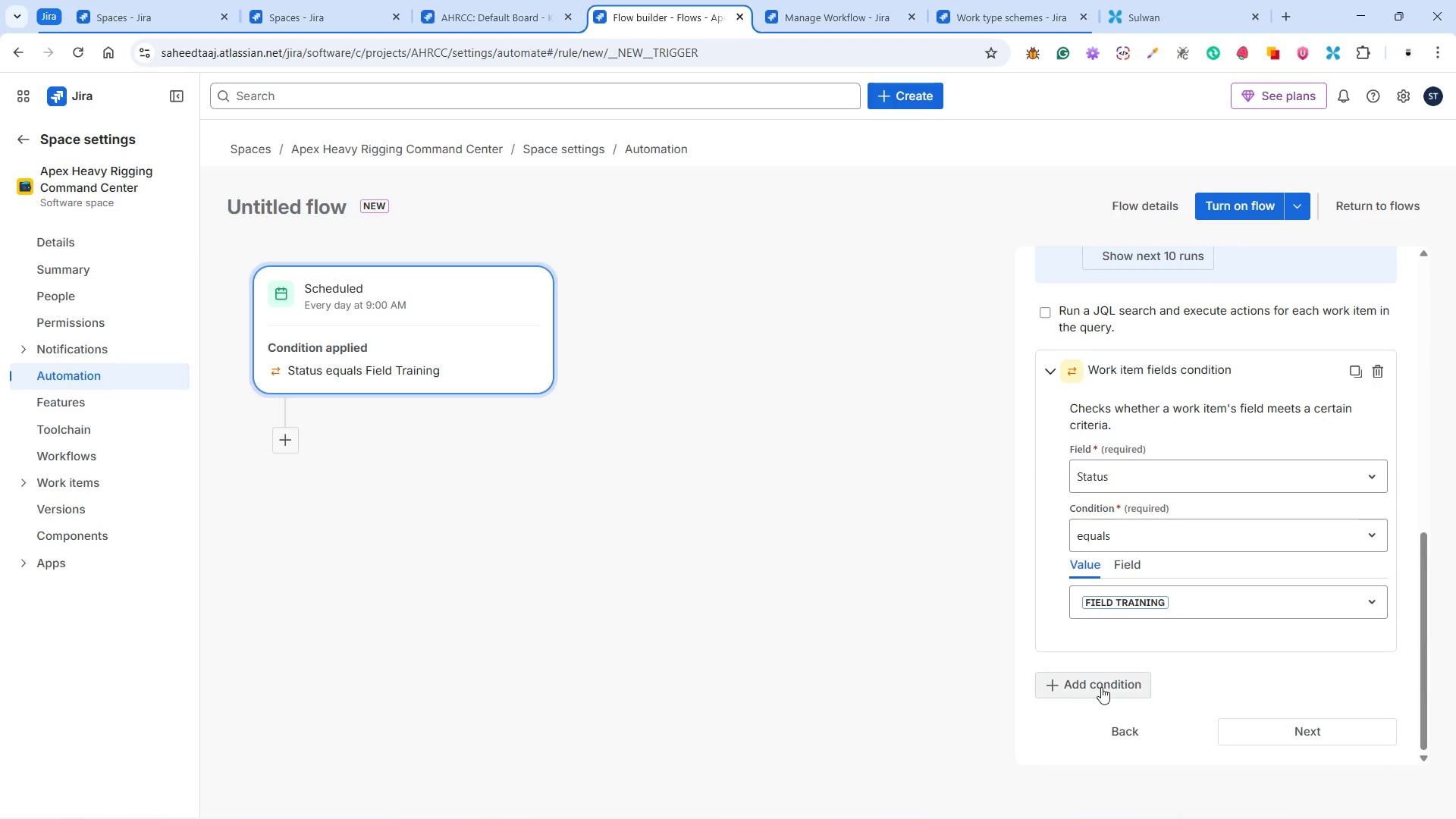 
left_click([1101, 687])
 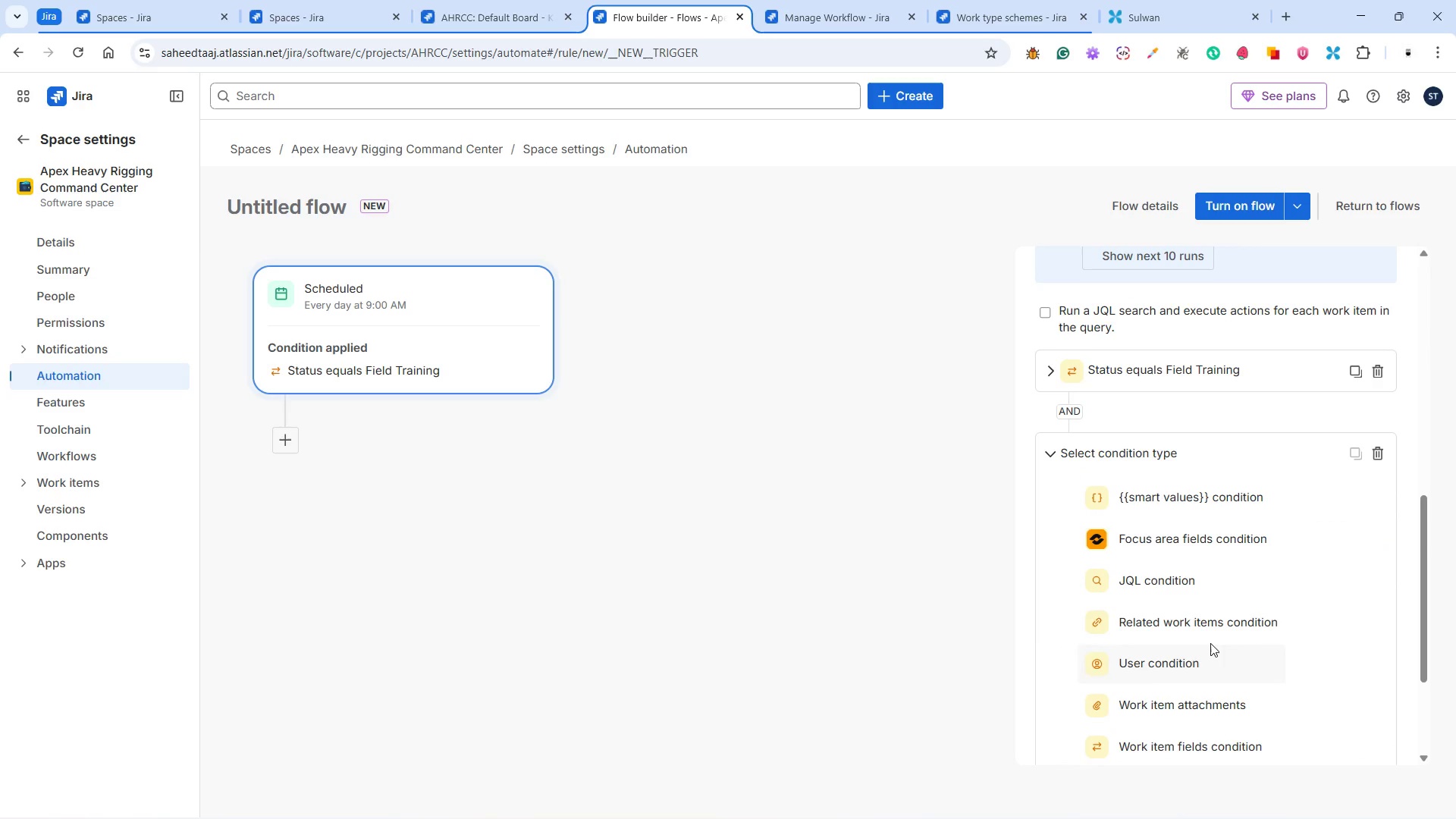 
scroll: coordinate [1215, 630], scroll_direction: down, amount: 1.0
 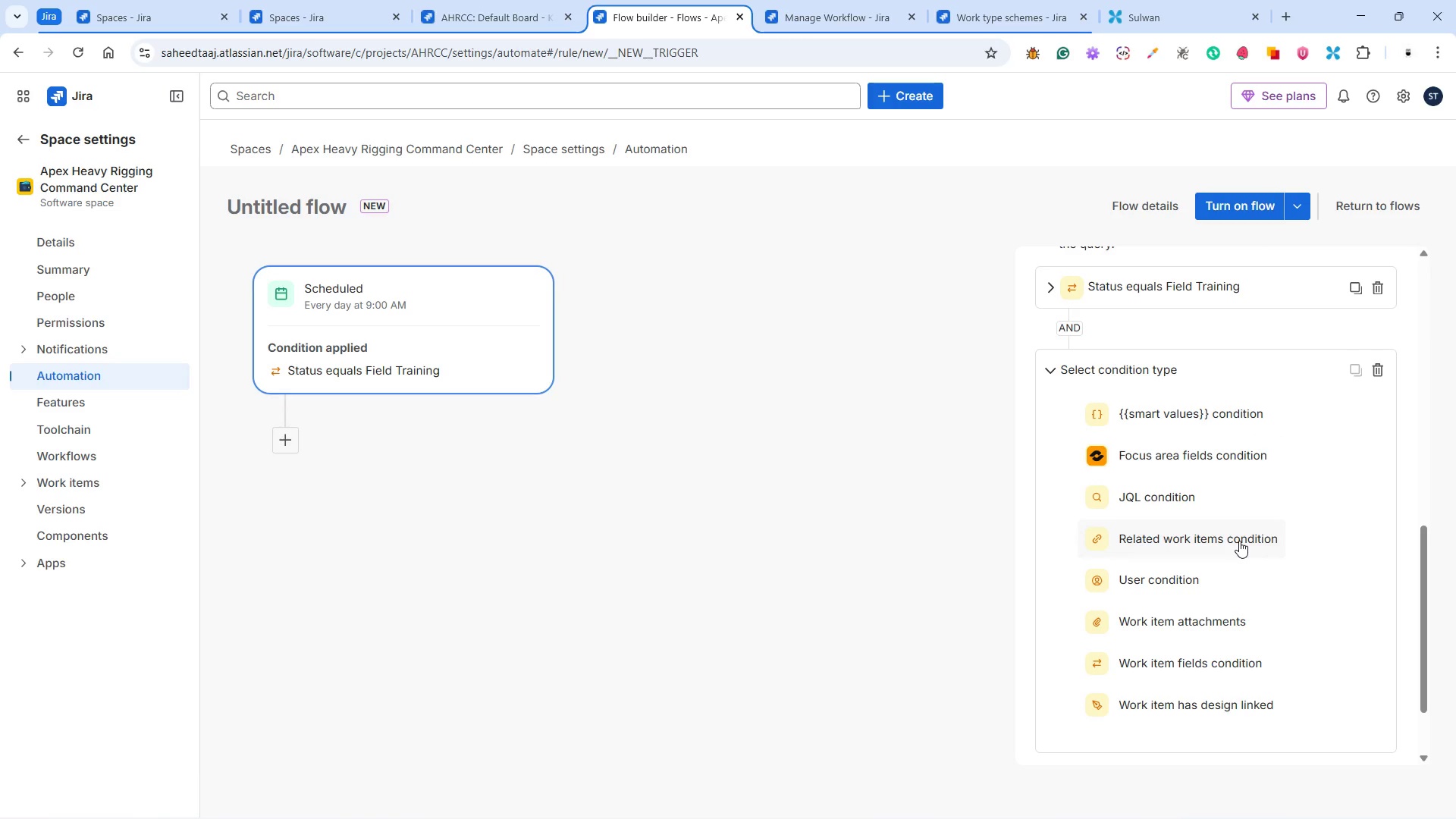 
wait(11.72)
 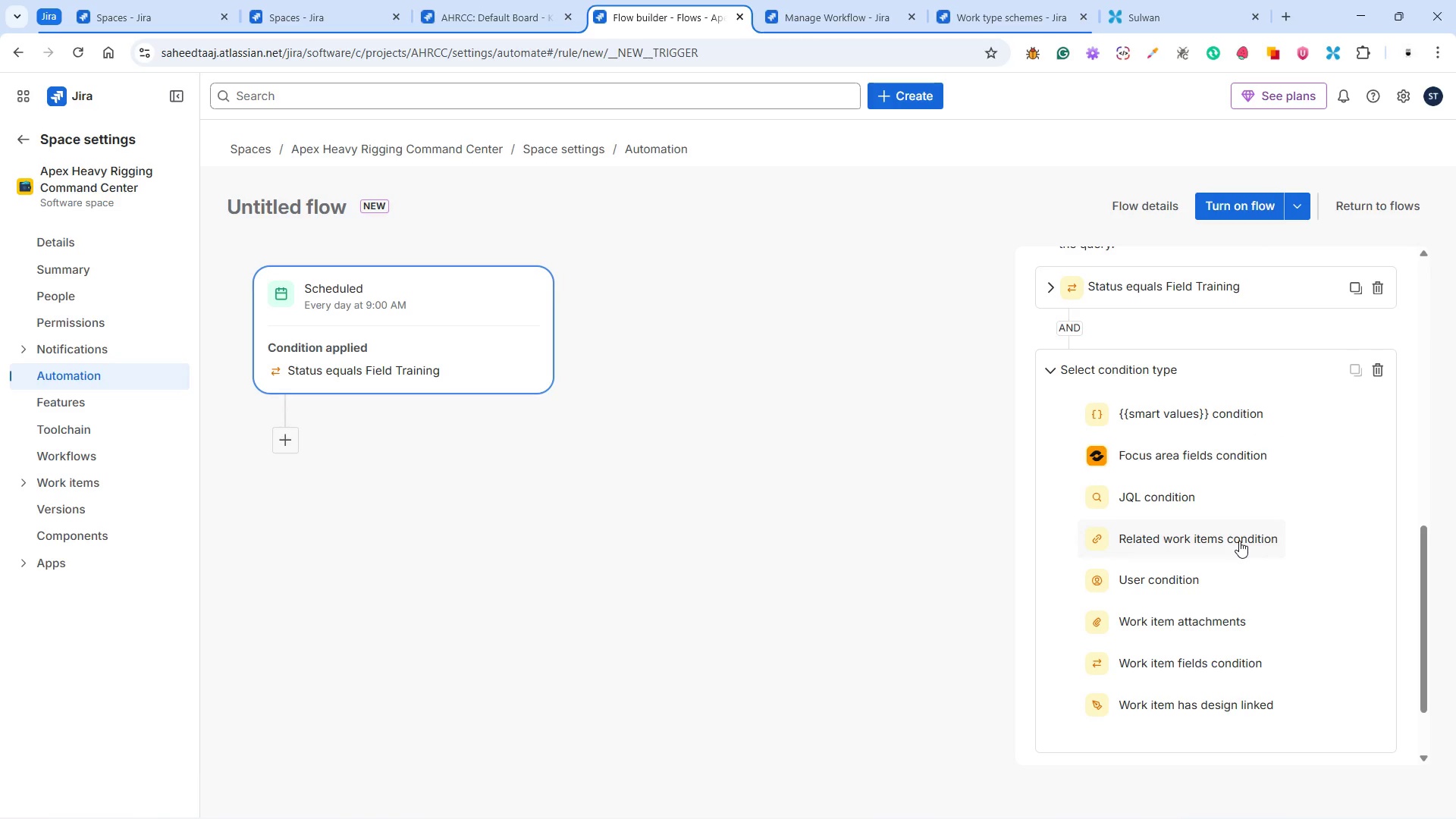 
scroll: coordinate [1234, 712], scroll_direction: down, amount: 3.0
 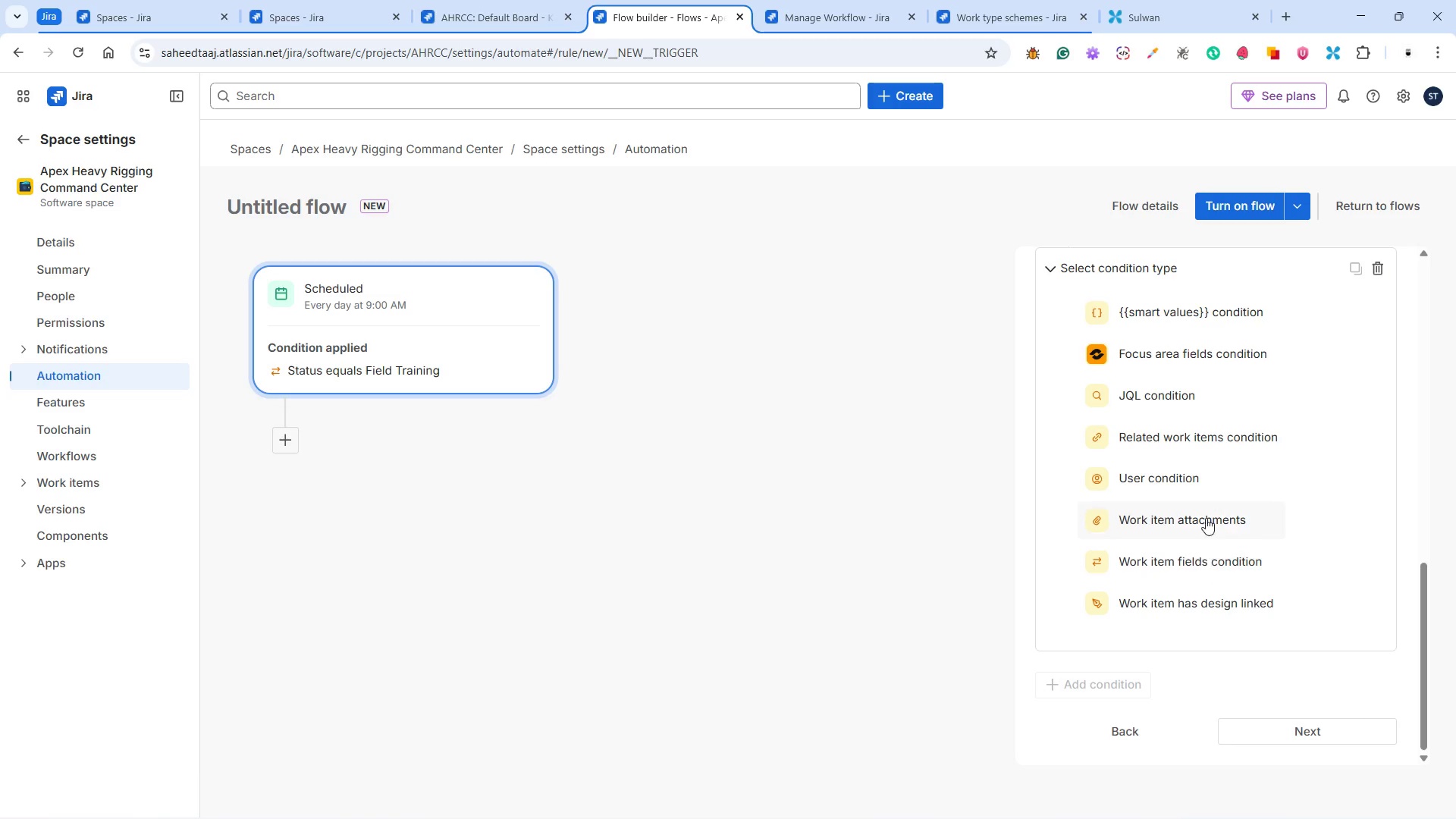 
left_click([1204, 516])
 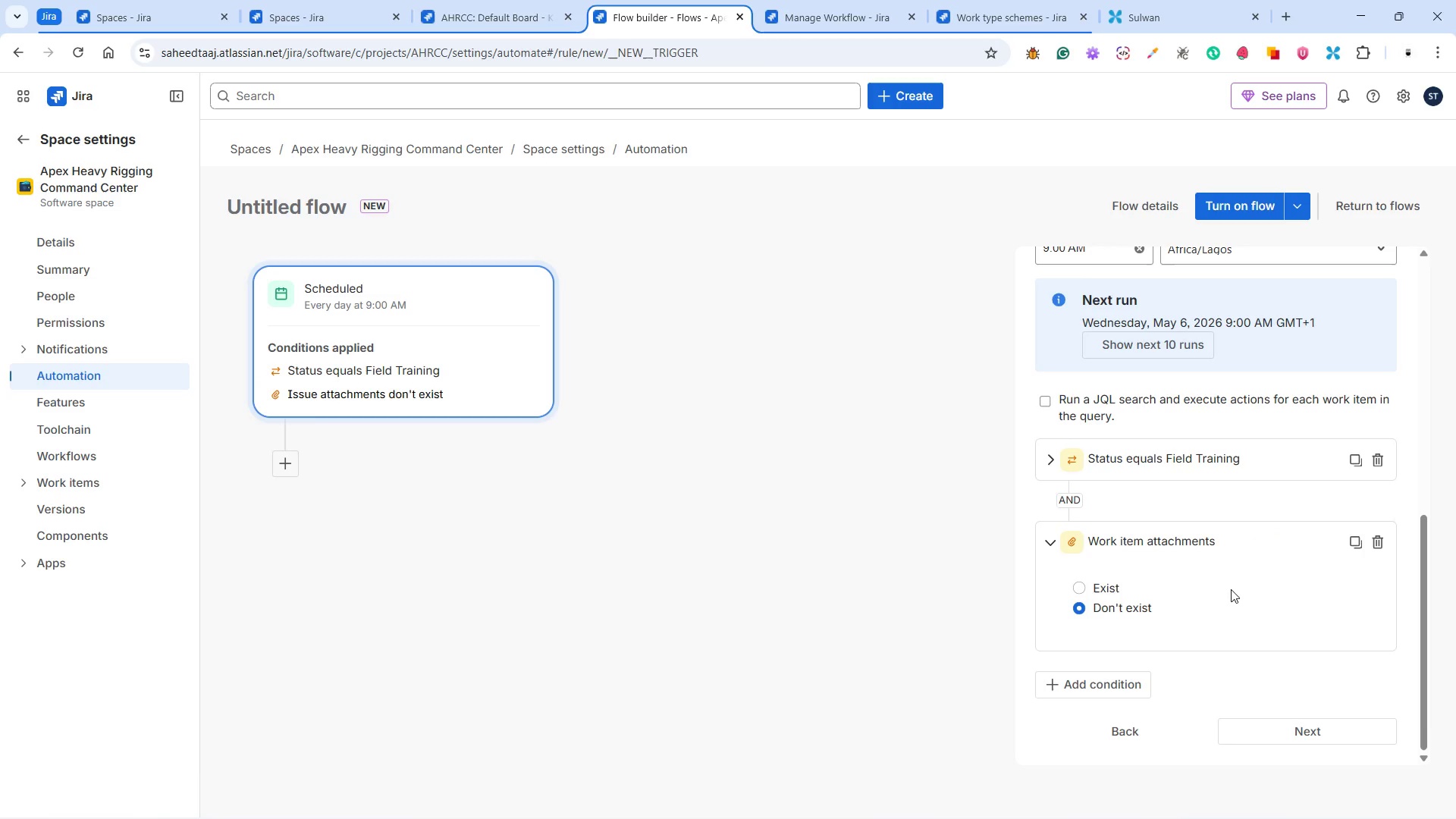 
scroll: coordinate [1145, 563], scroll_direction: down, amount: 6.0
 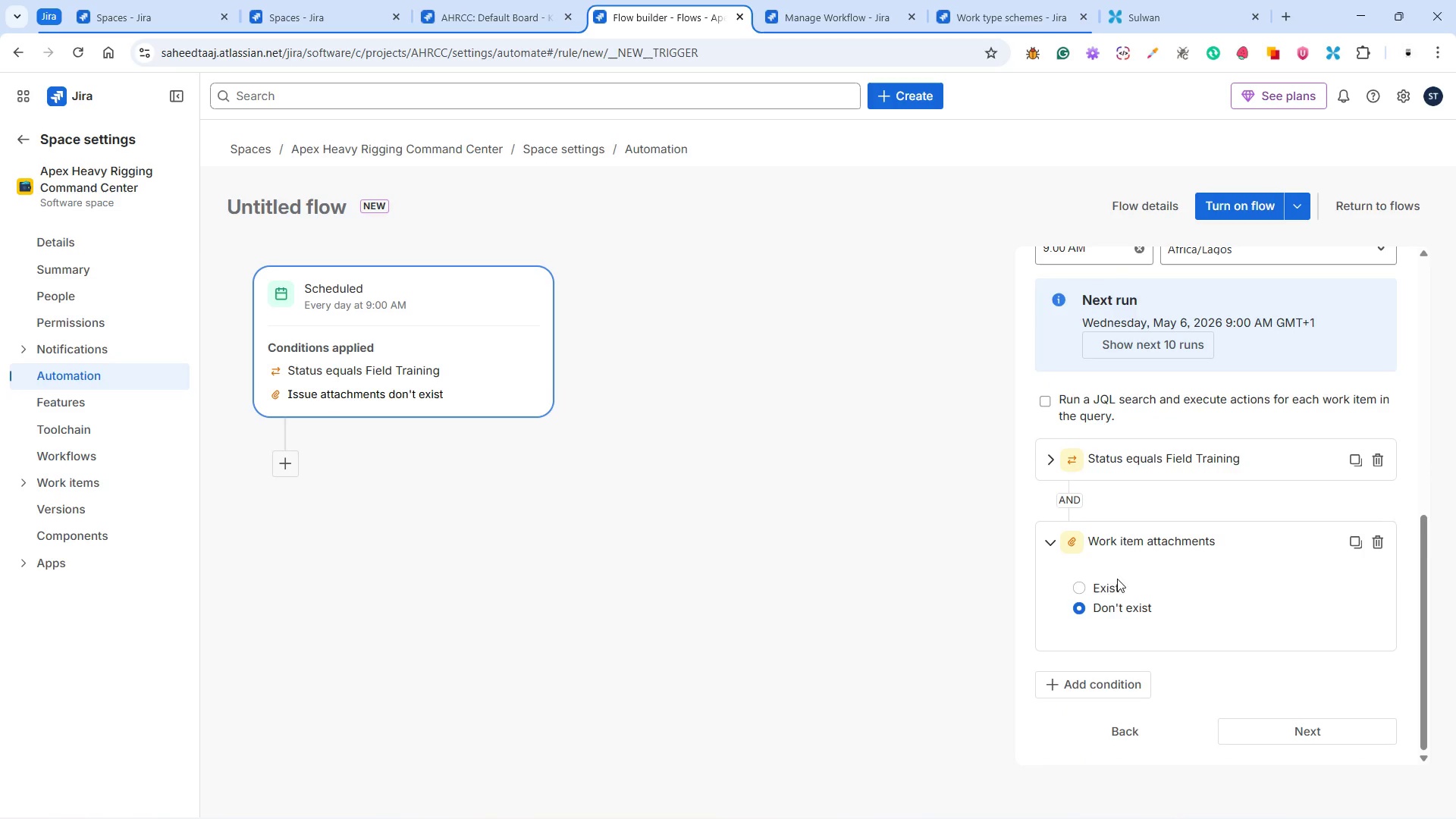 
left_click([1102, 582])
 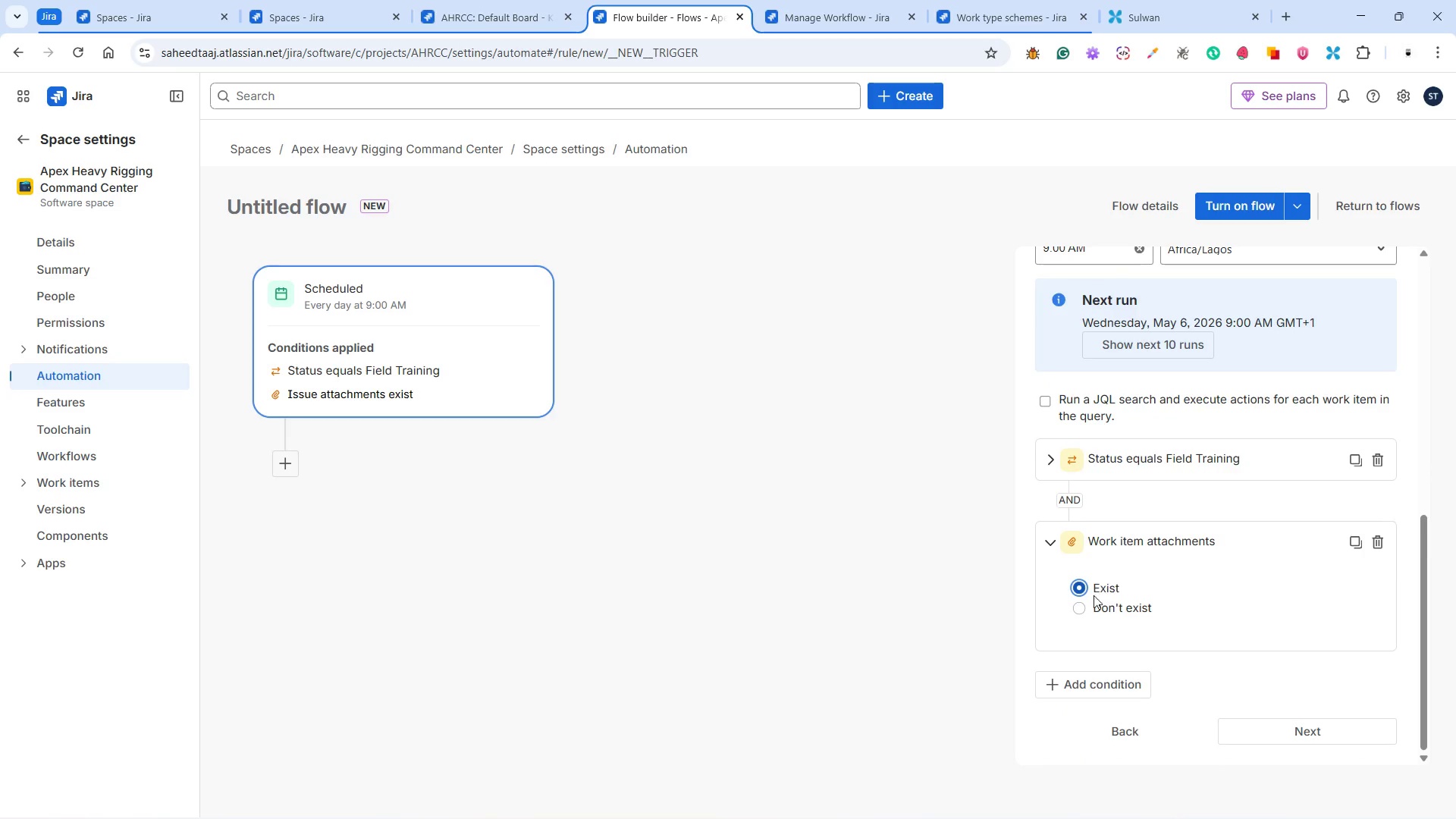 
left_click([1094, 607])
 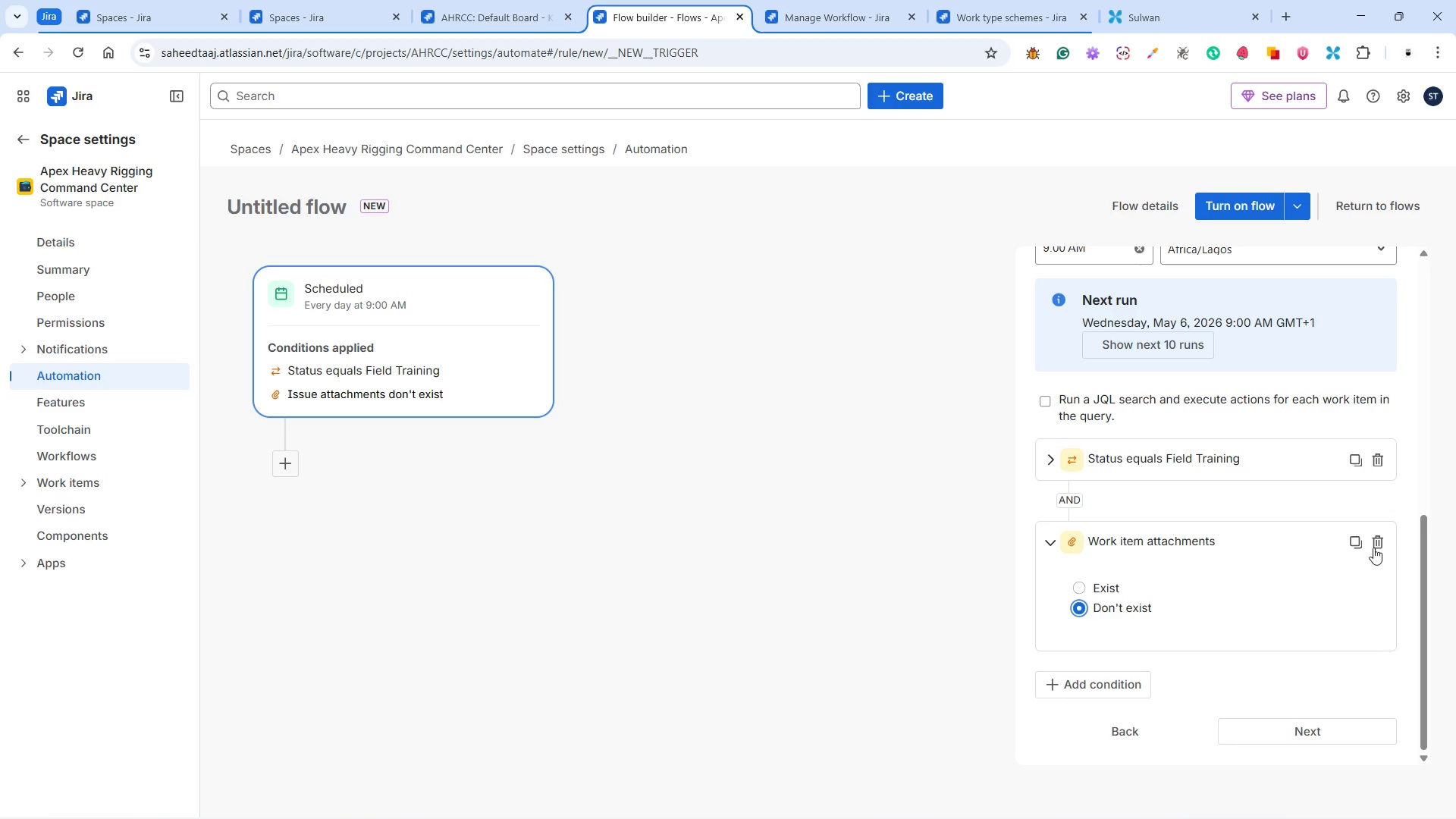 
left_click([1377, 543])
 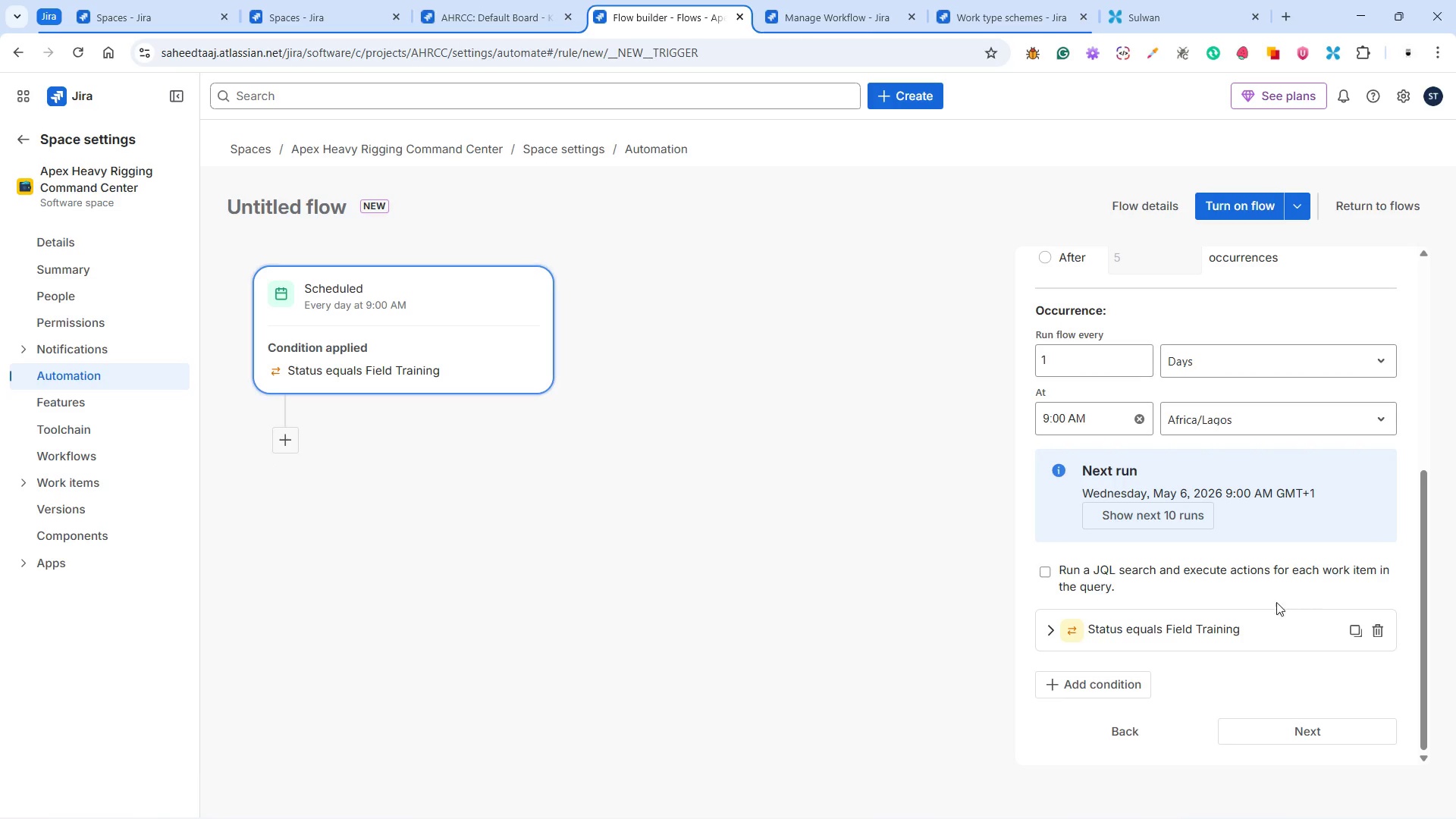 
scroll: coordinate [1241, 602], scroll_direction: down, amount: 3.0
 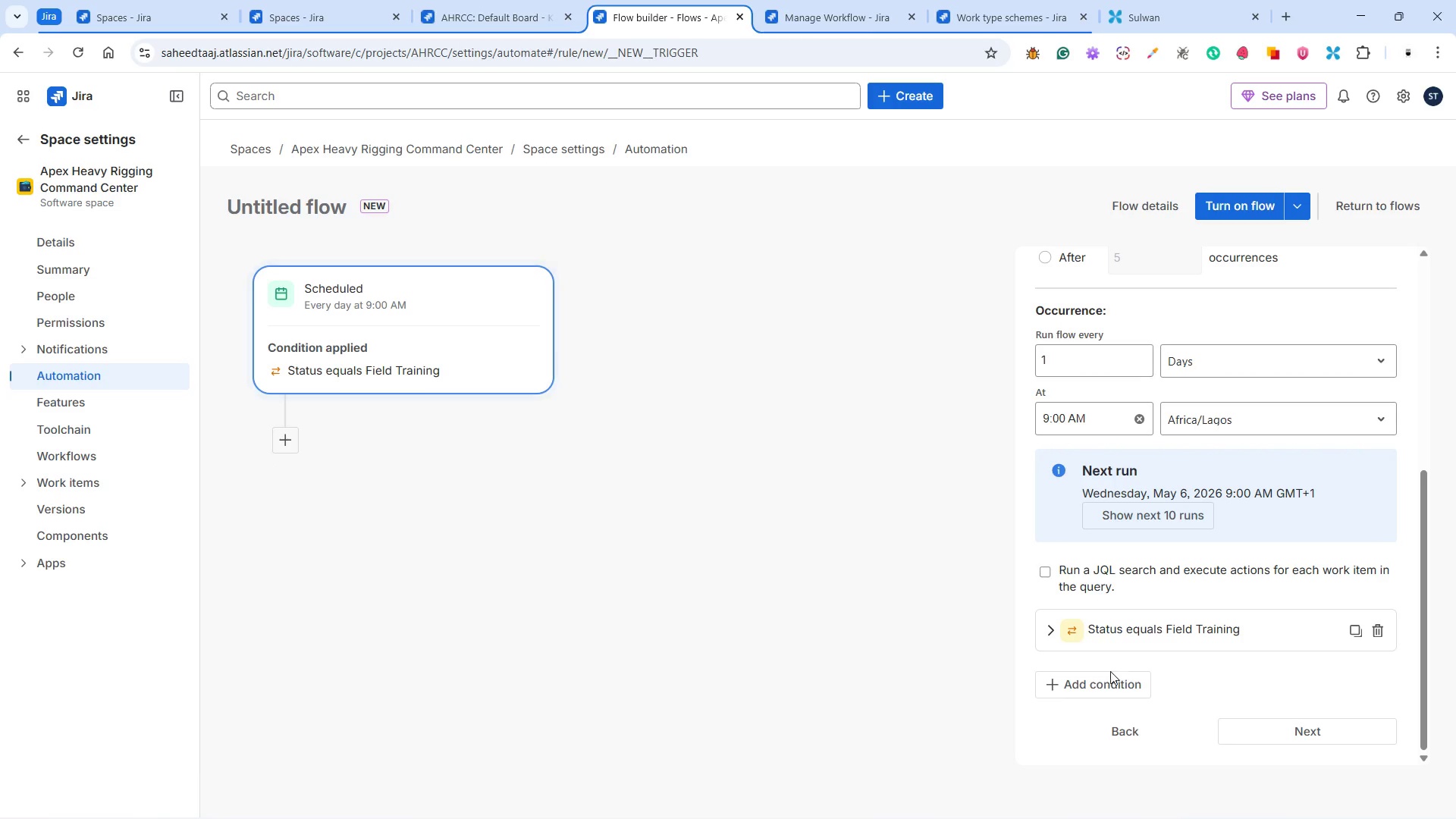 
left_click([1100, 680])
 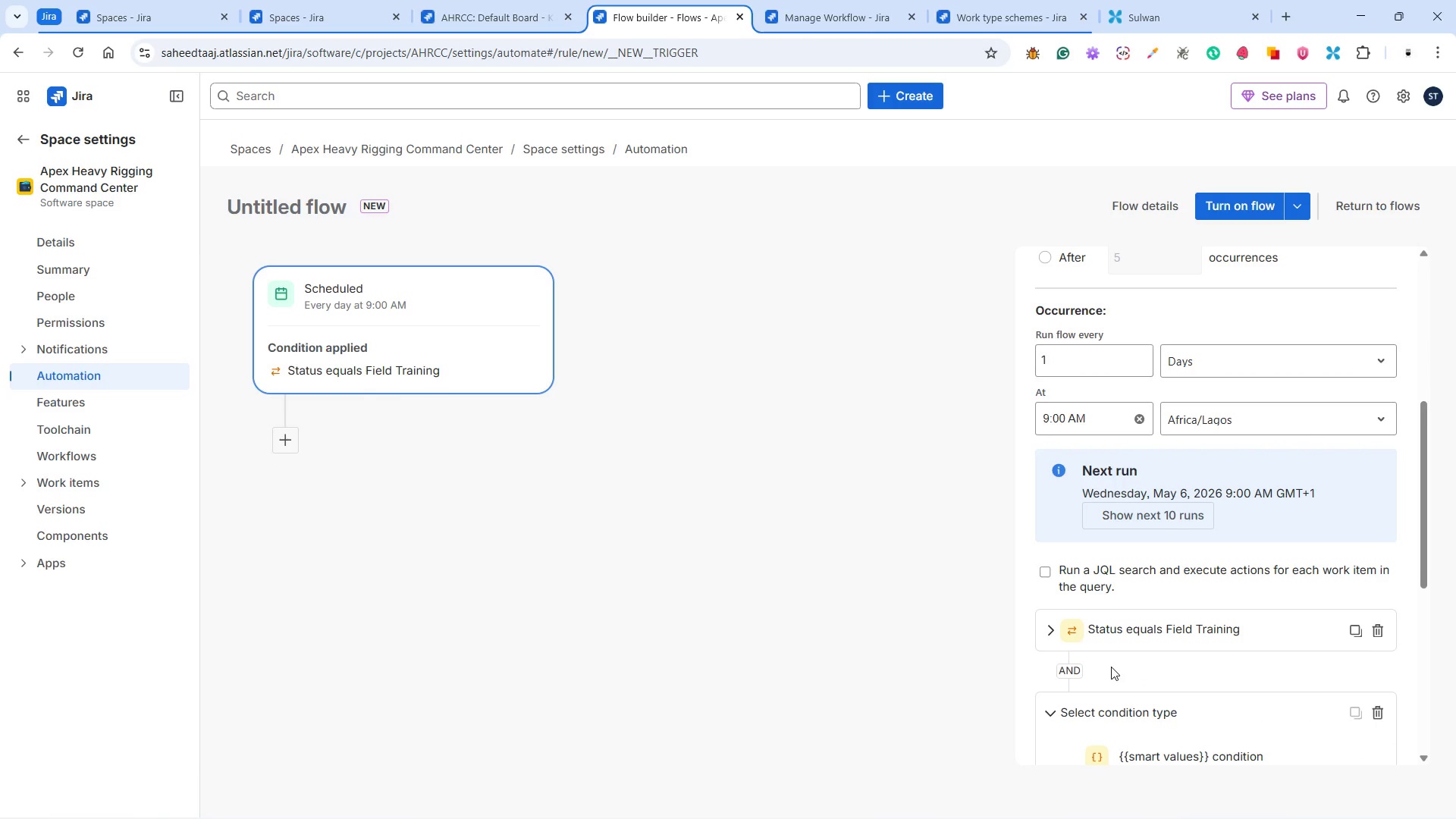 
scroll: coordinate [1129, 615], scroll_direction: down, amount: 5.0
 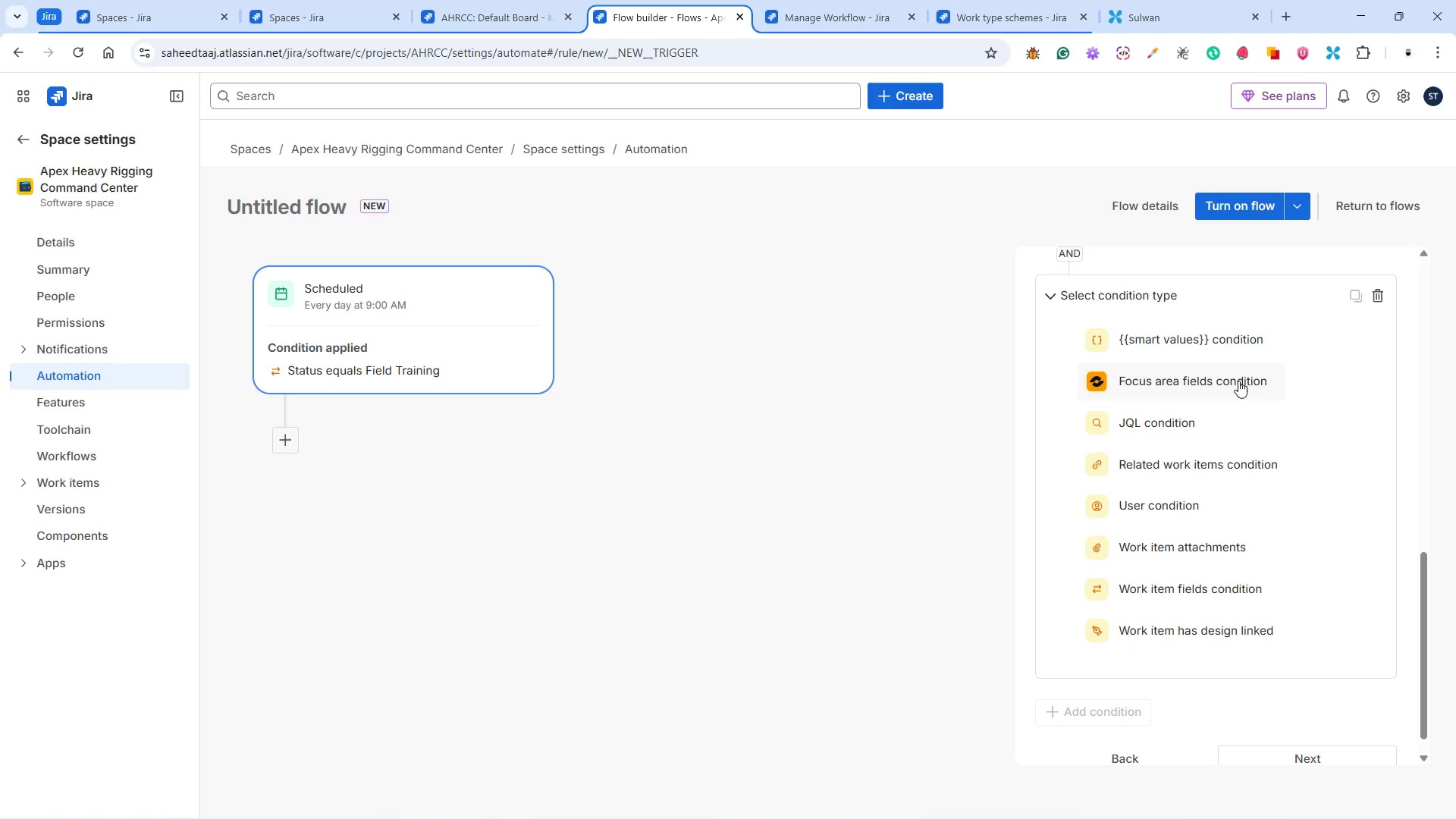 
left_click([1238, 381])
 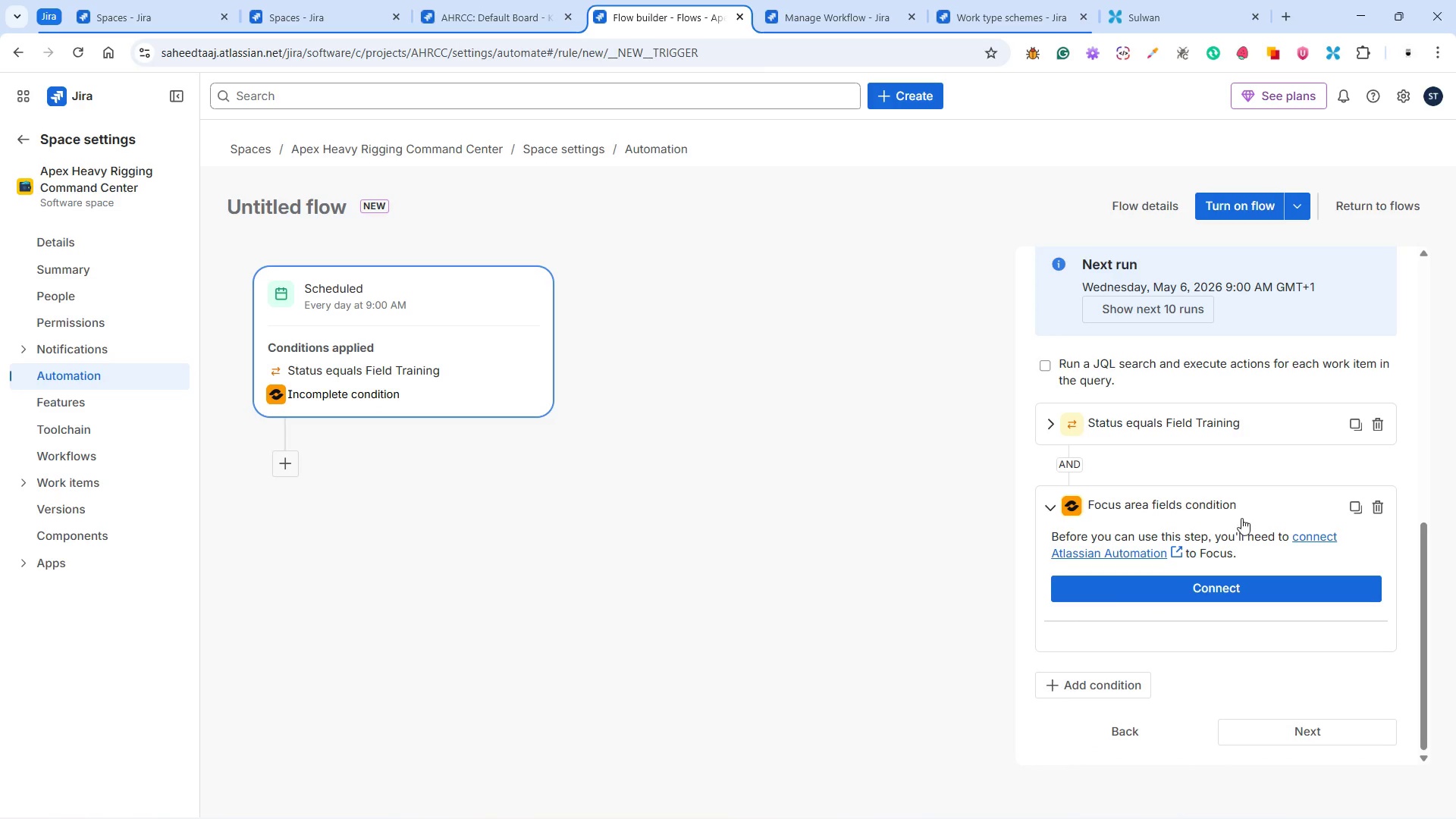 
left_click([1379, 506])
 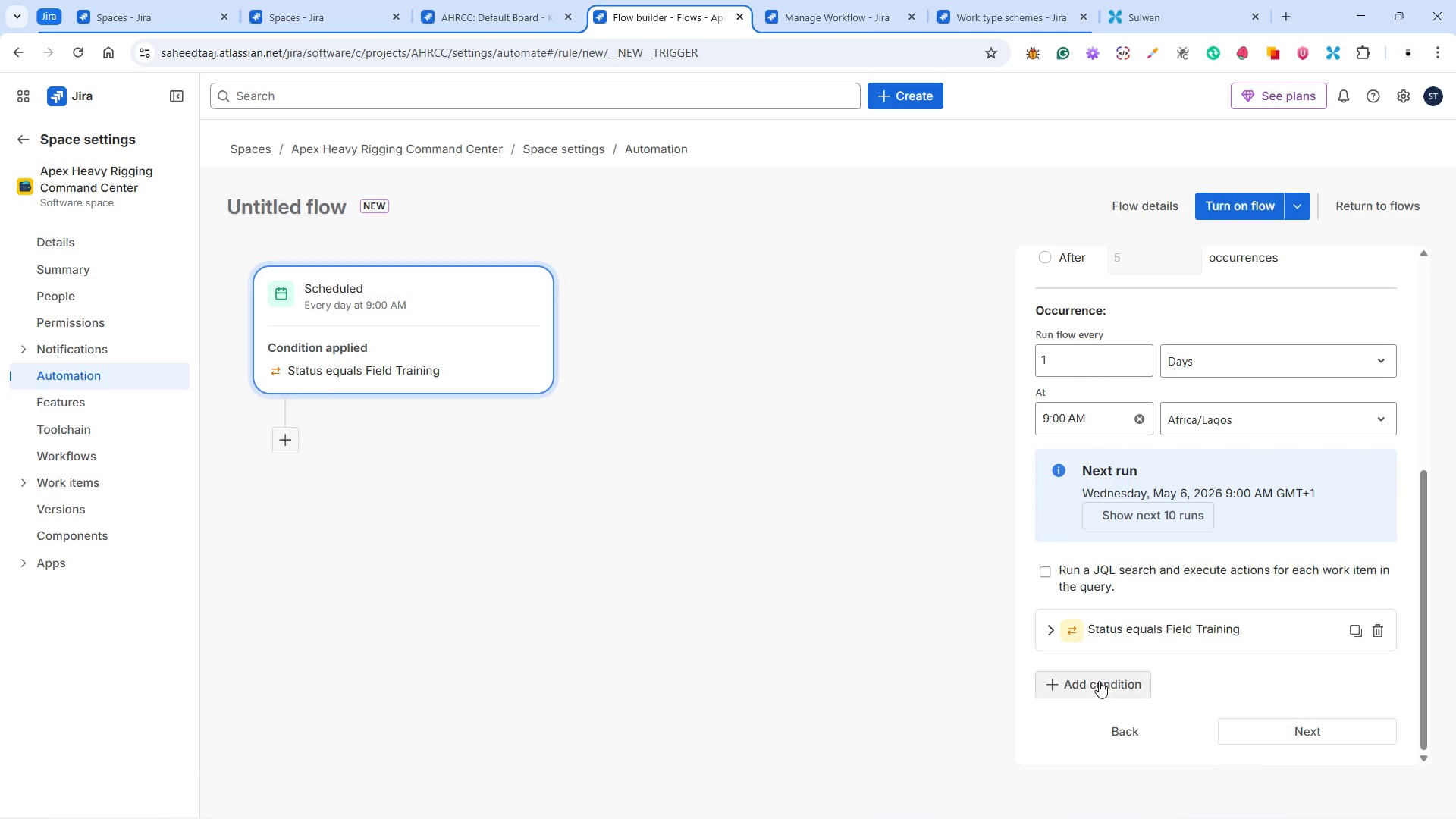 
left_click([1099, 681])
 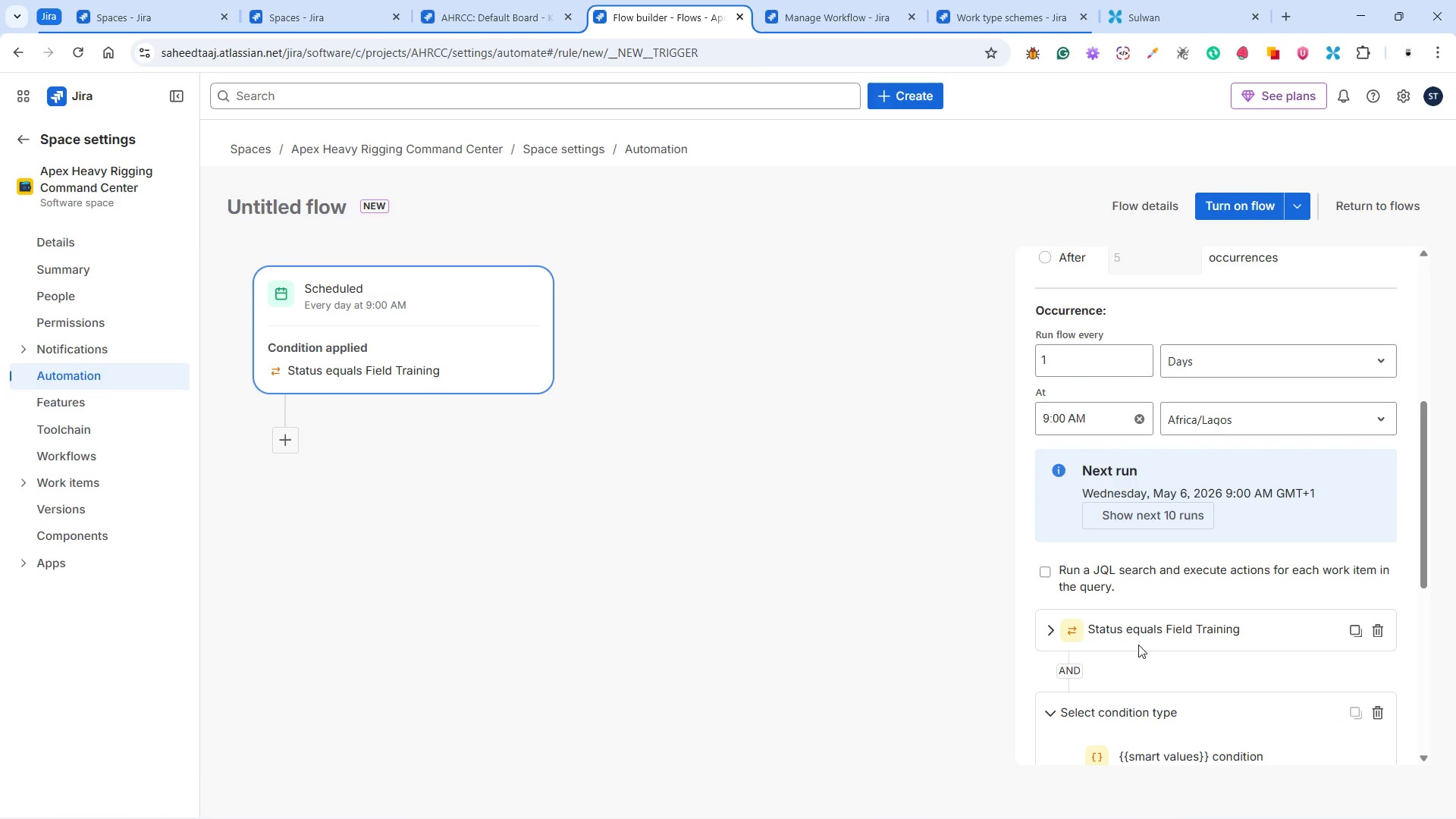 
scroll: coordinate [1174, 606], scroll_direction: down, amount: 4.0
 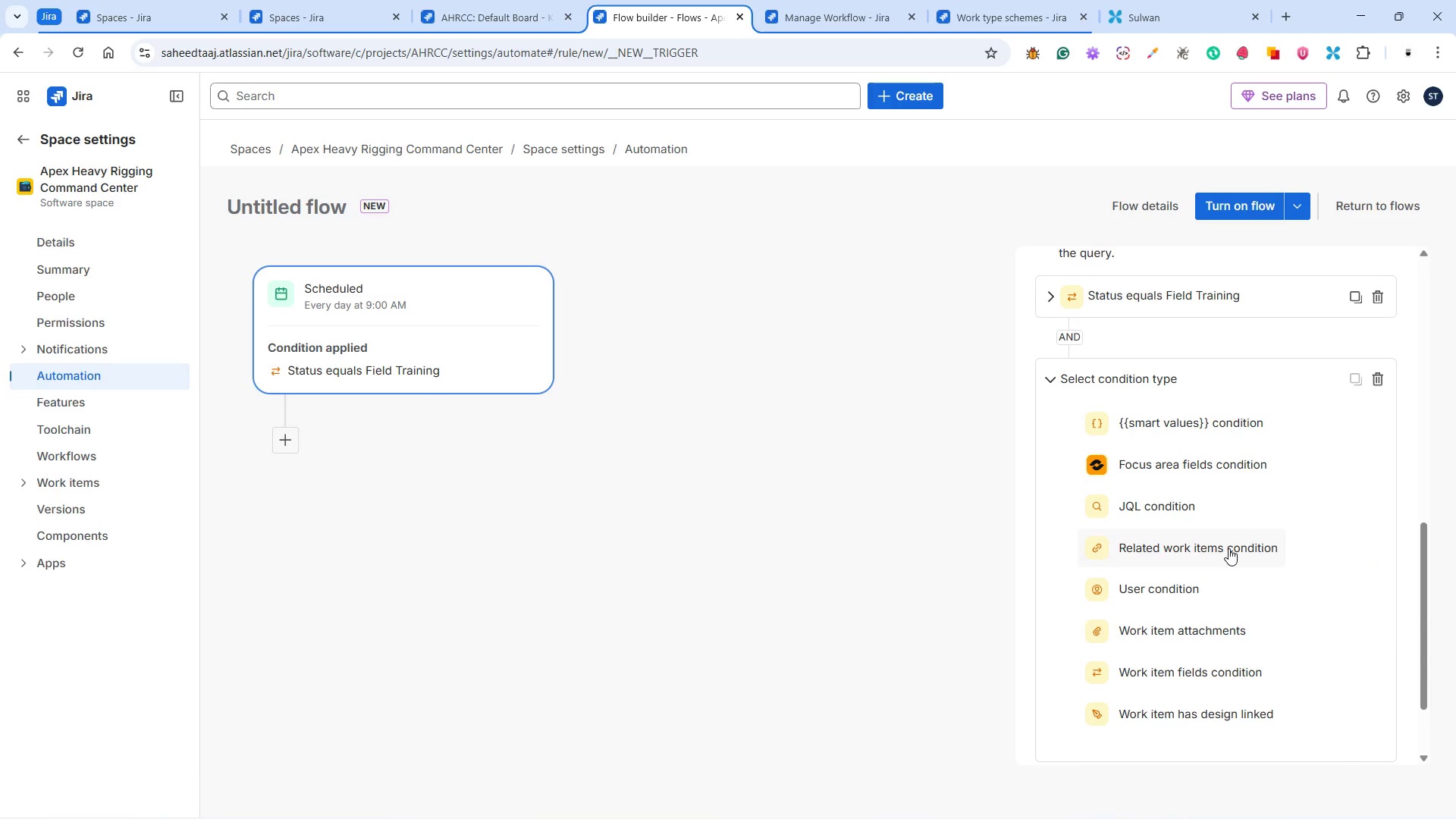 
wait(9.63)
 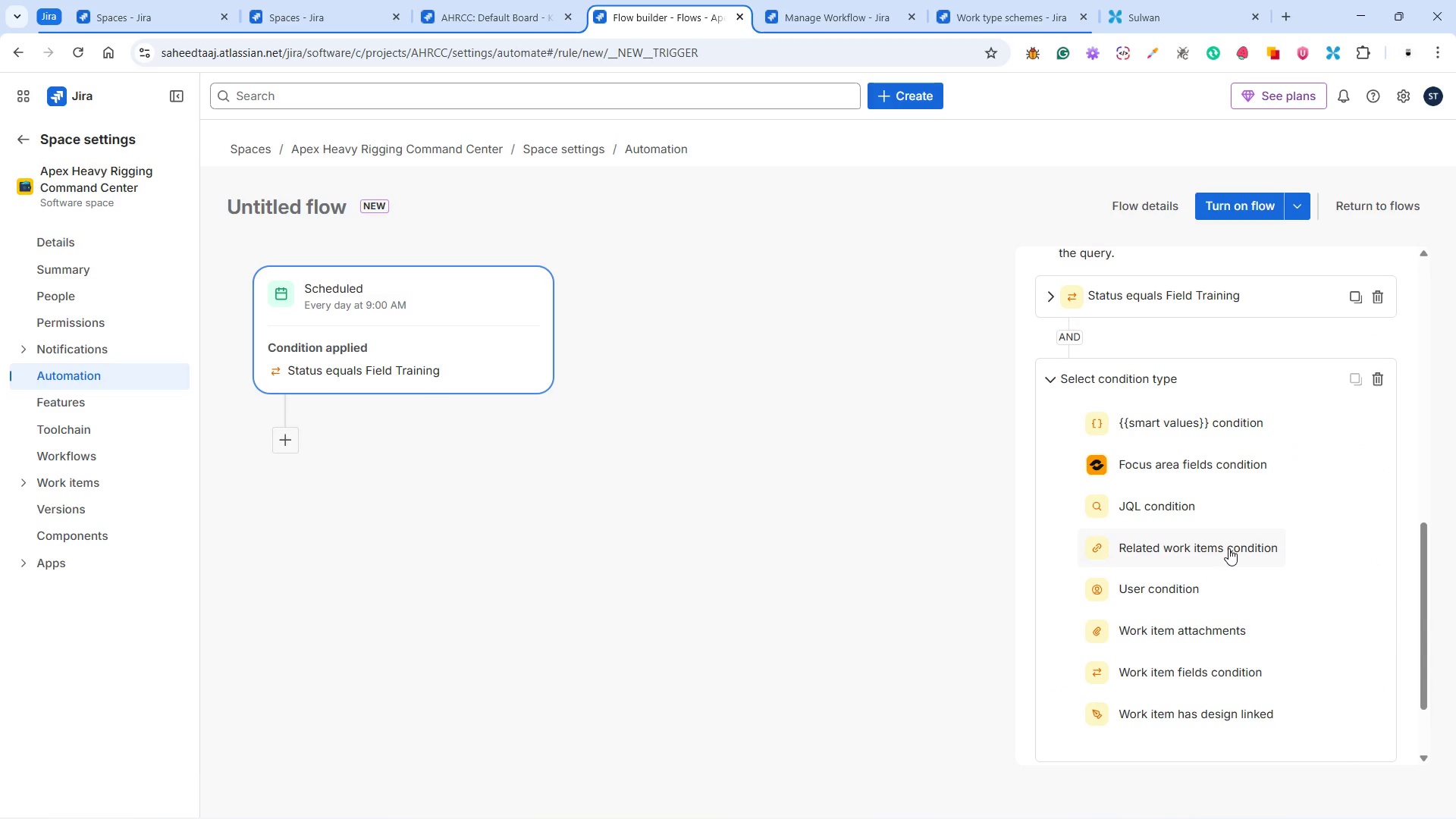 
left_click([1228, 548])
 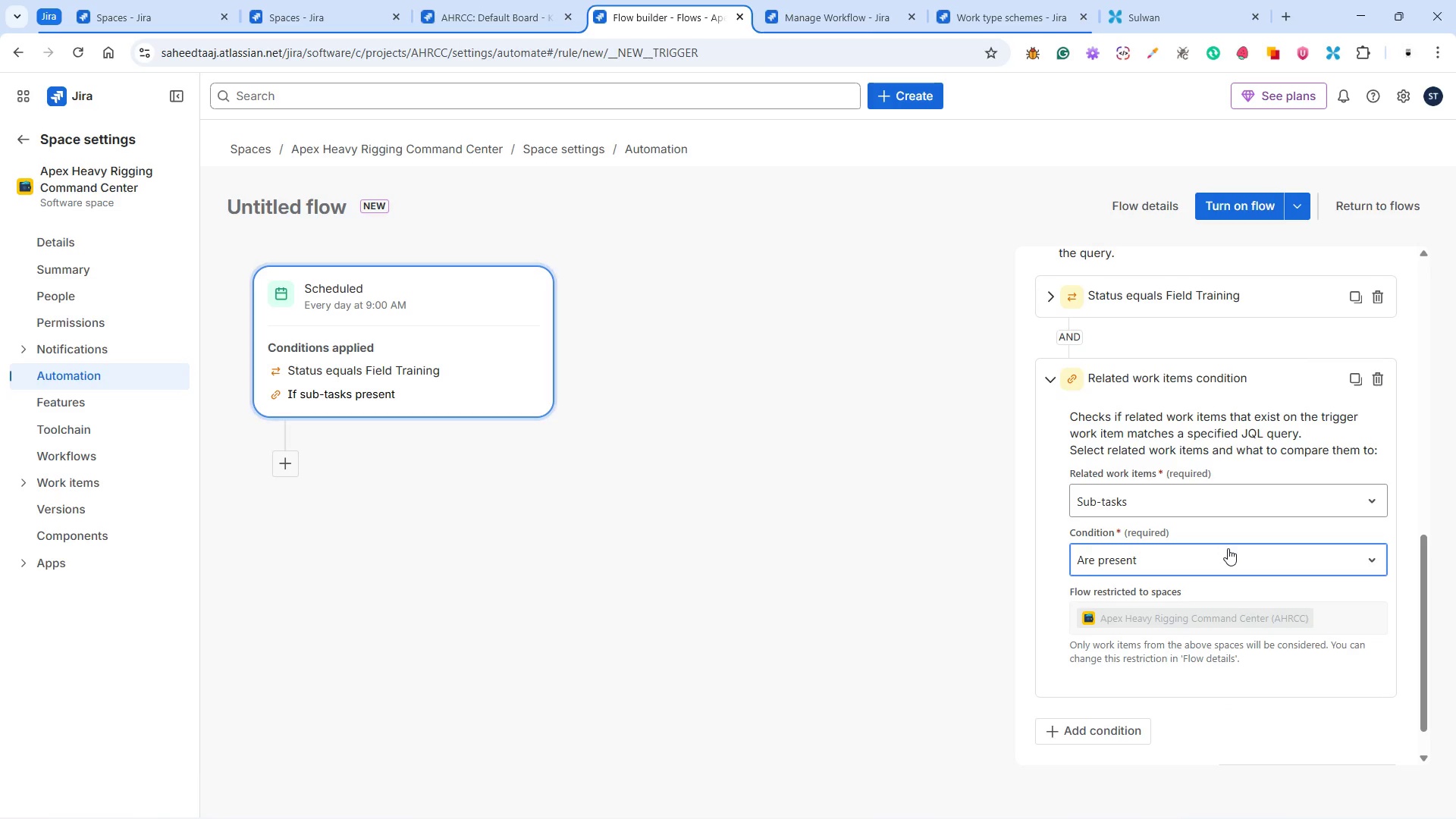 
scroll: coordinate [1225, 594], scroll_direction: down, amount: 4.0
 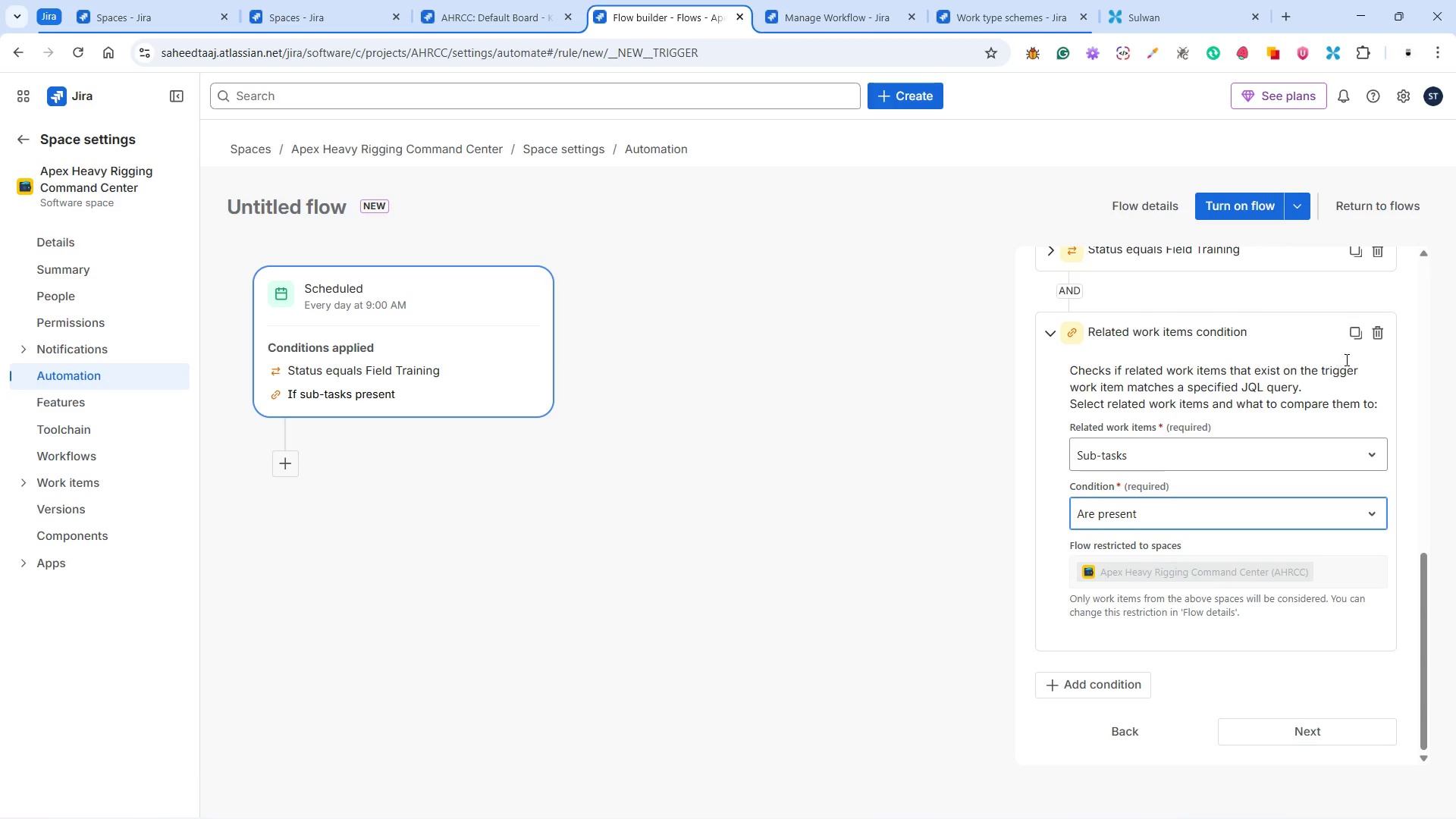 
left_click([1378, 330])
 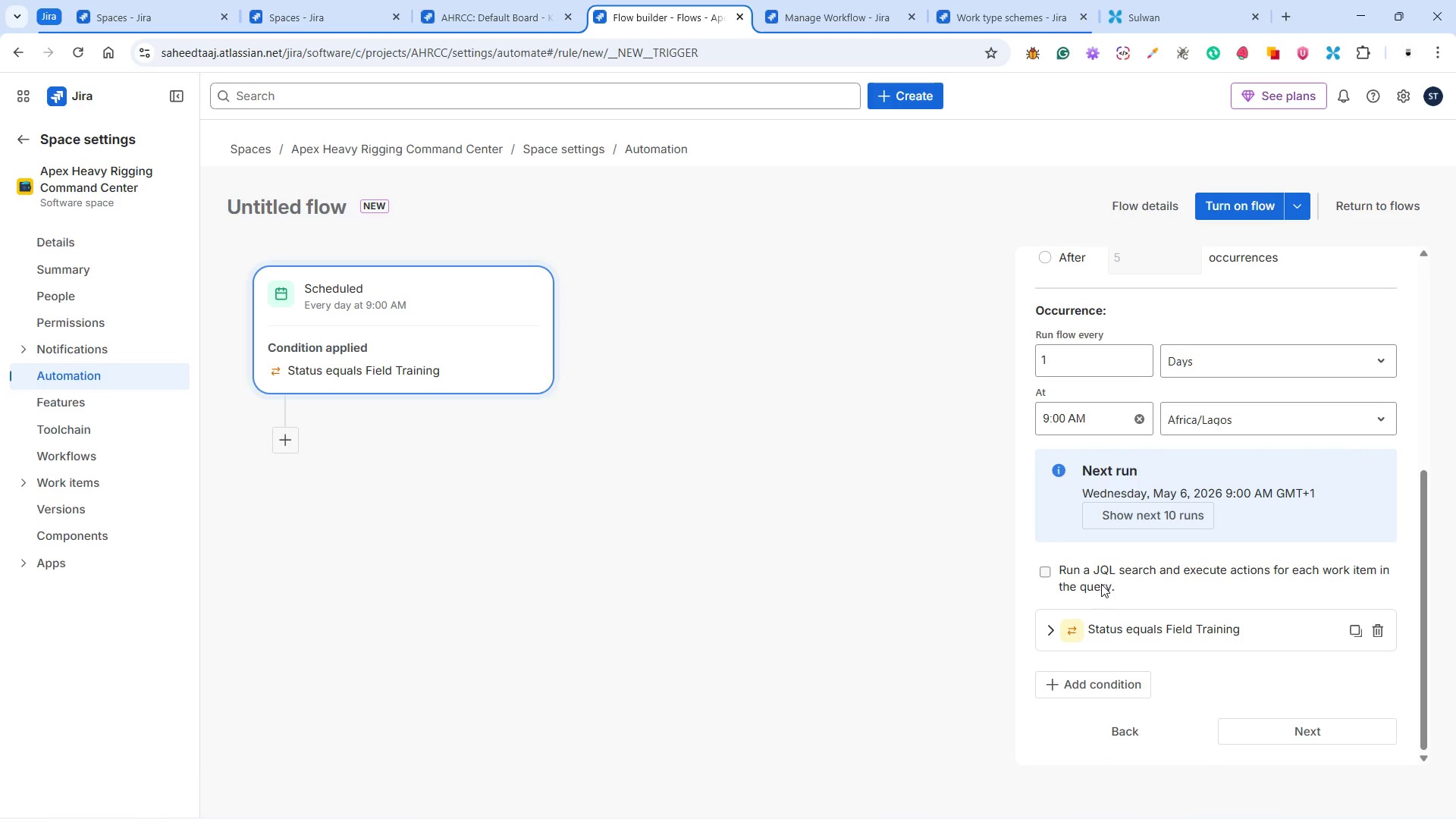 
scroll: coordinate [1122, 596], scroll_direction: down, amount: 2.0
 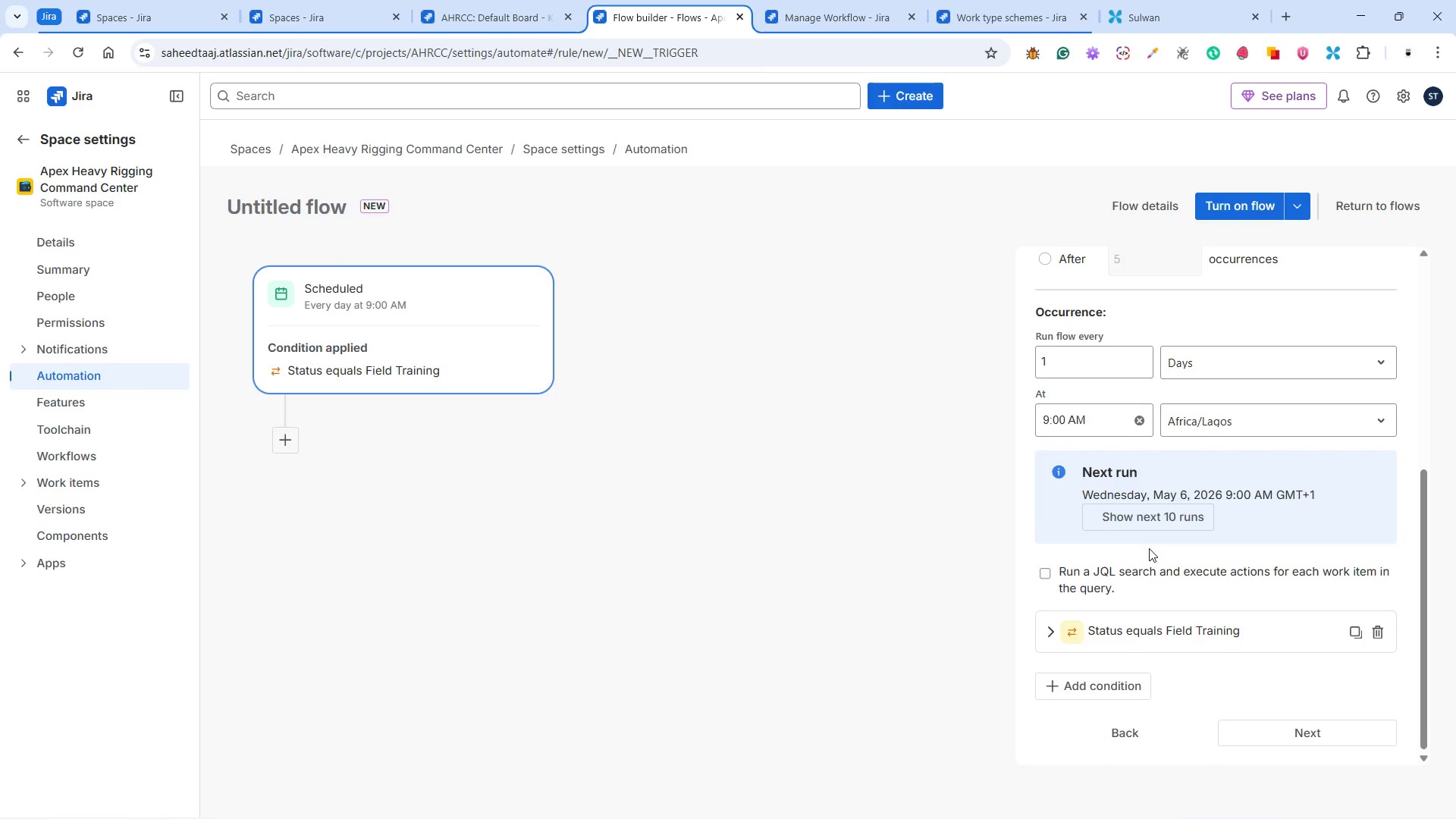 
scroll: coordinate [1151, 526], scroll_direction: up, amount: 7.0
 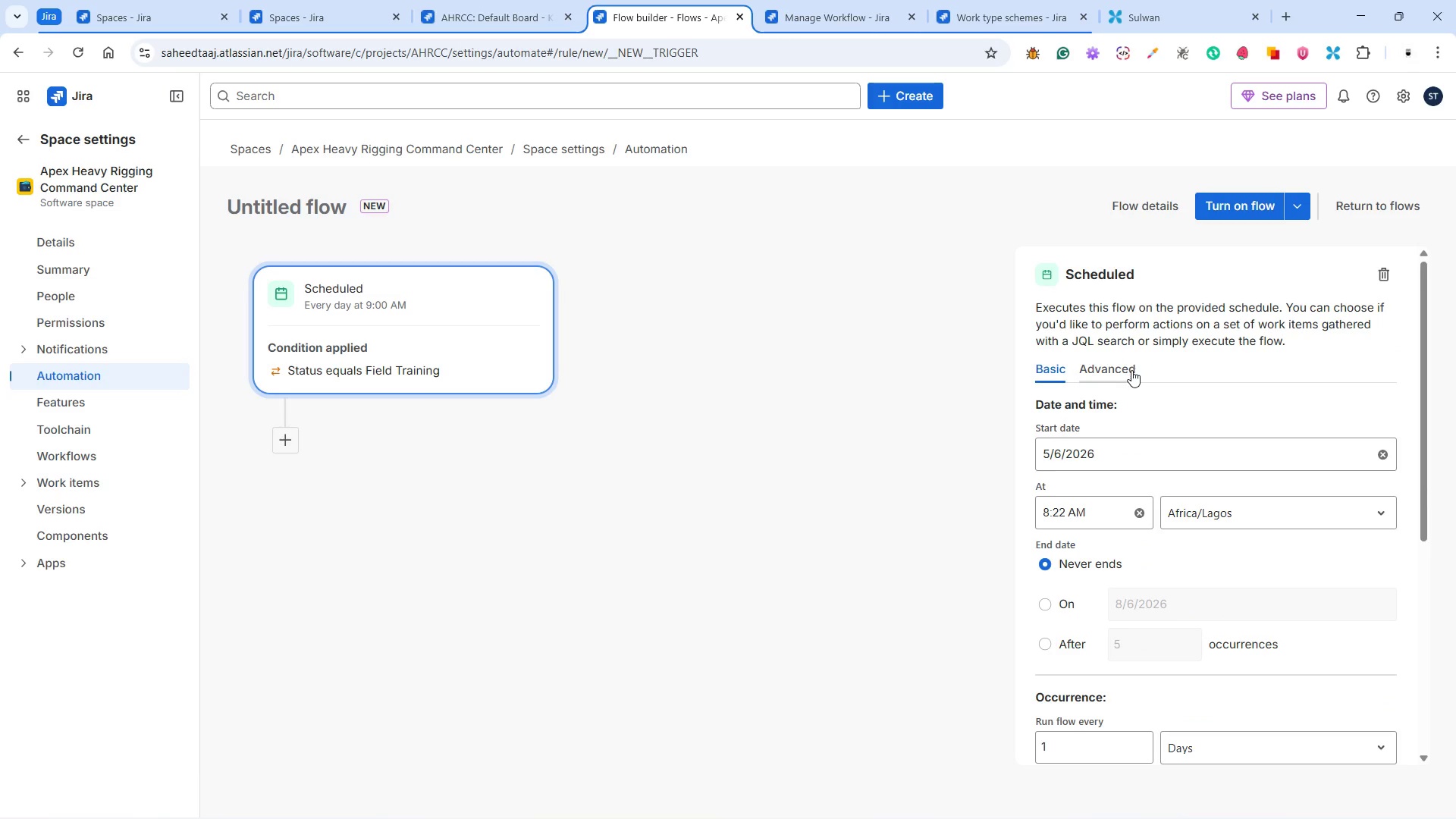 
scroll: coordinate [1132, 388], scroll_direction: down, amount: 9.0
 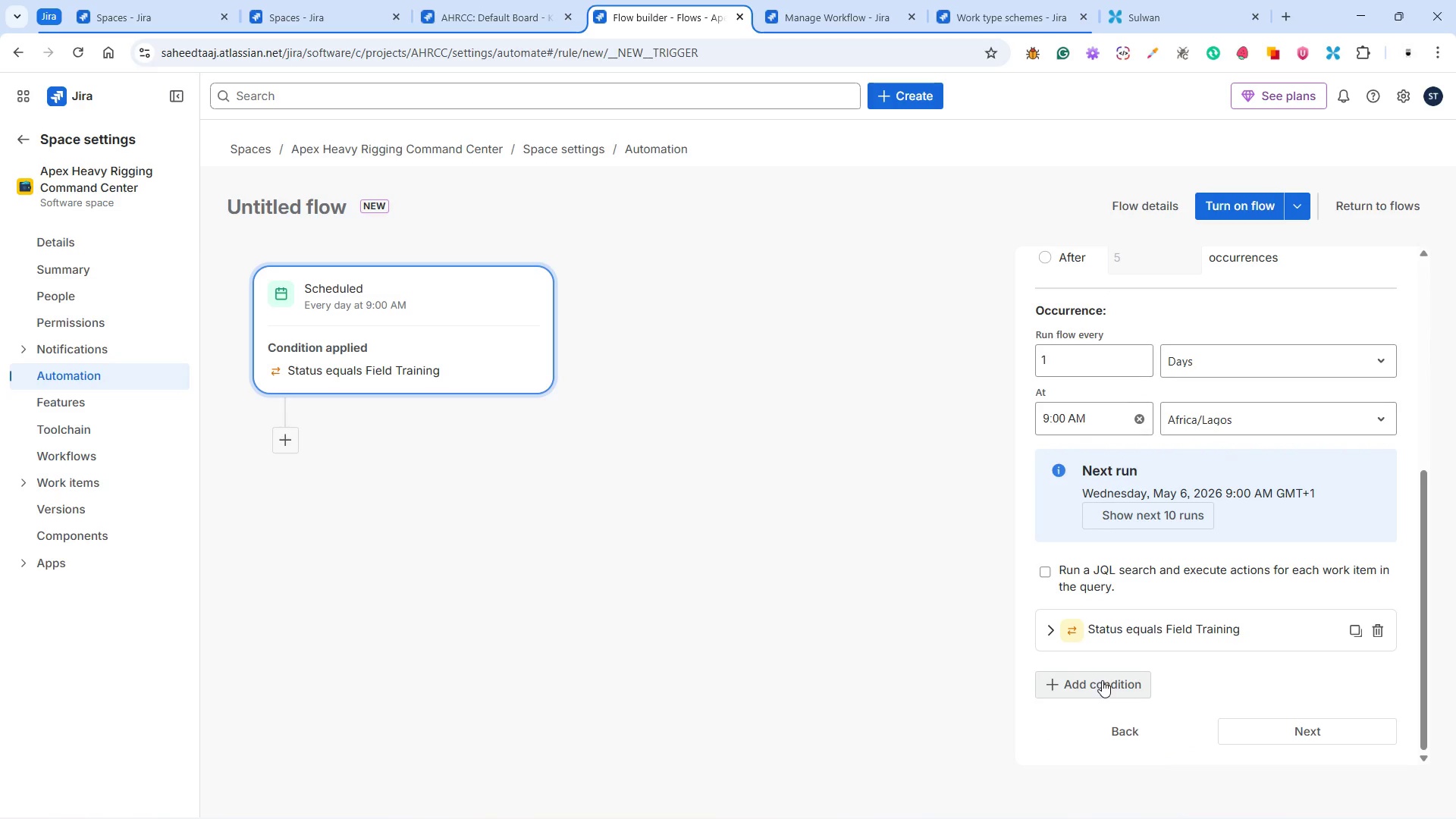 
wait(5.34)
 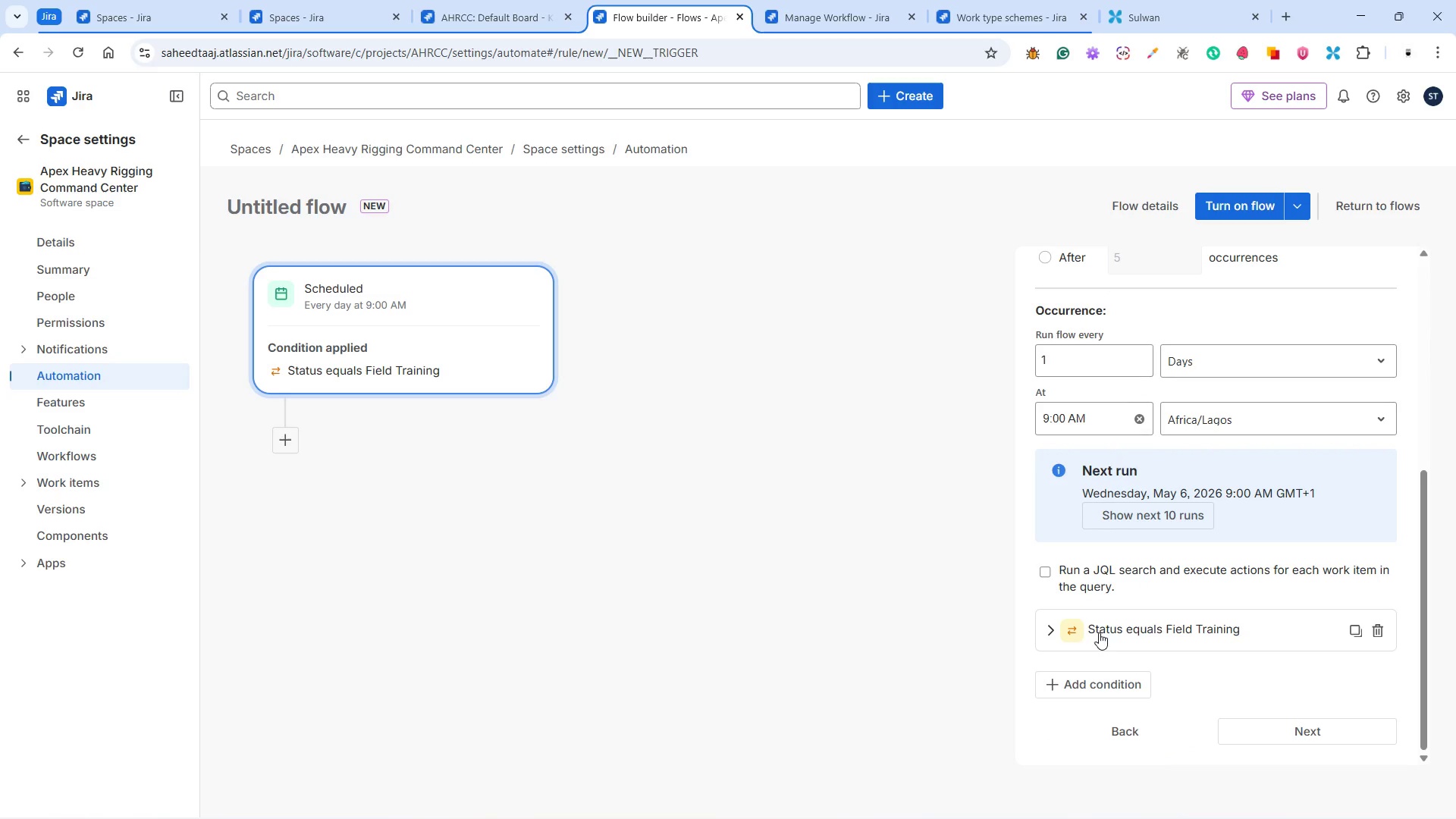 
left_click([1102, 680])
 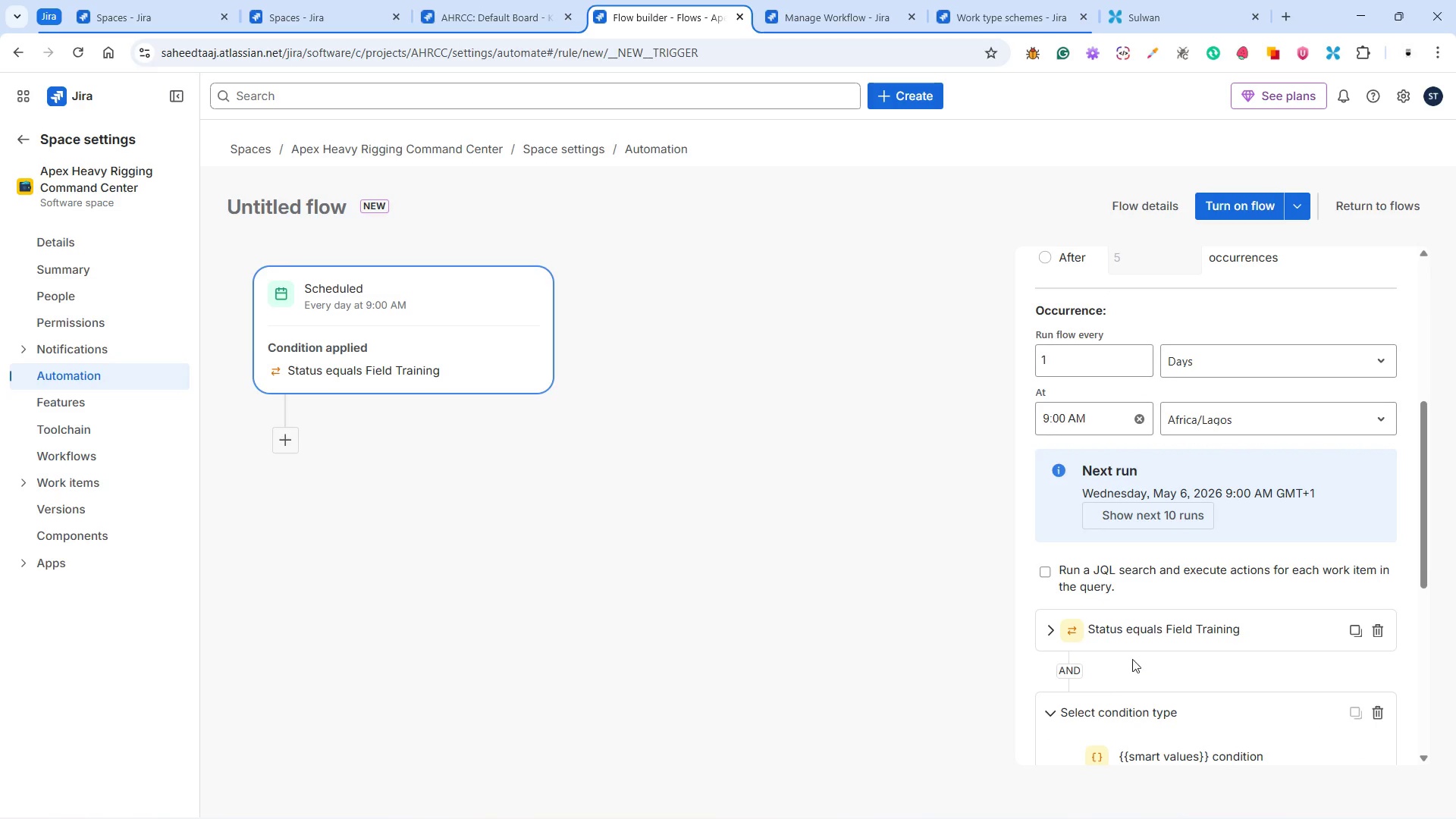 
scroll: coordinate [1158, 634], scroll_direction: down, amount: 6.0
 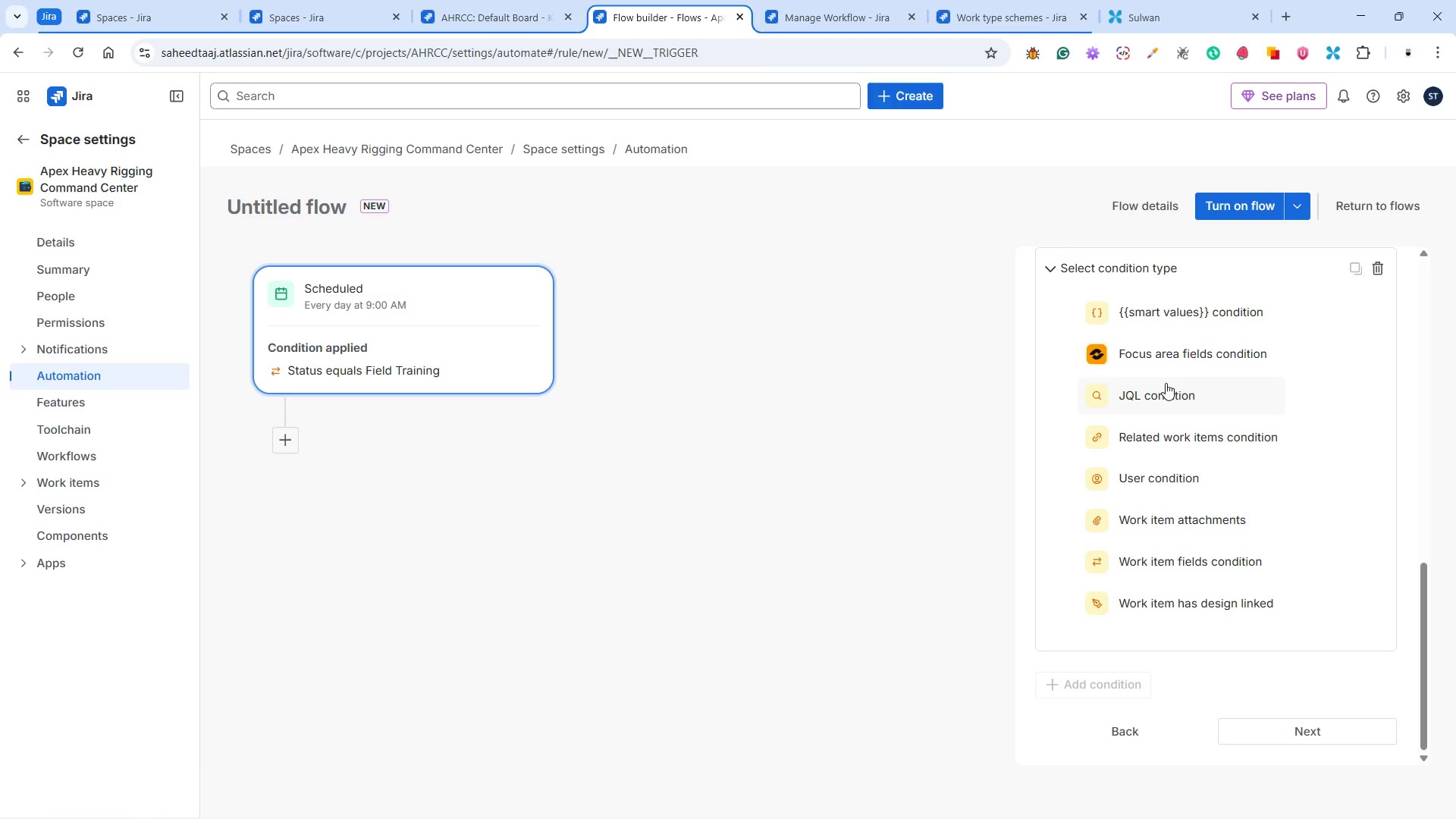 
wait(19.84)
 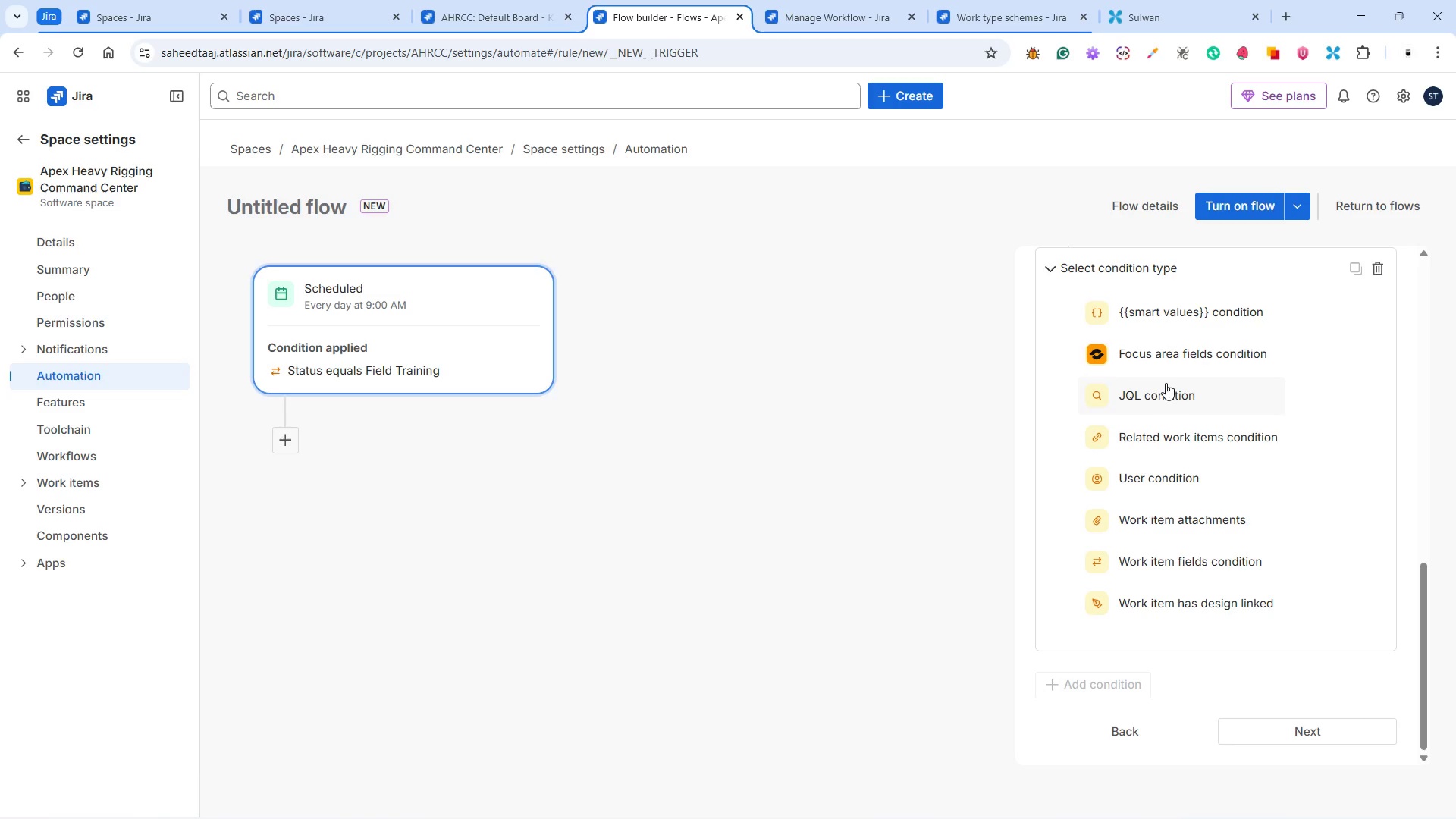 
mouse_move([1181, 554])
 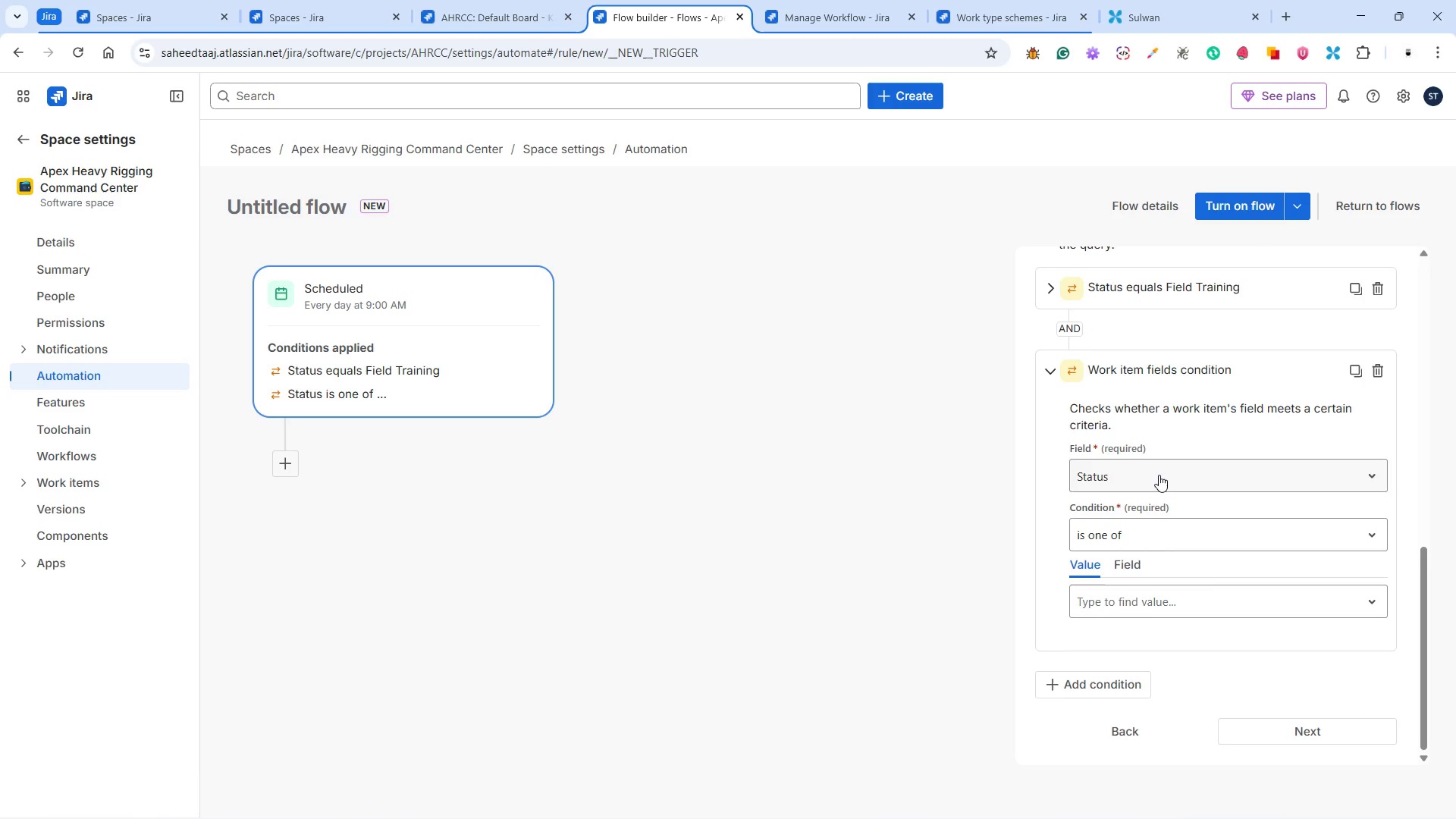 
left_click([1159, 475])
 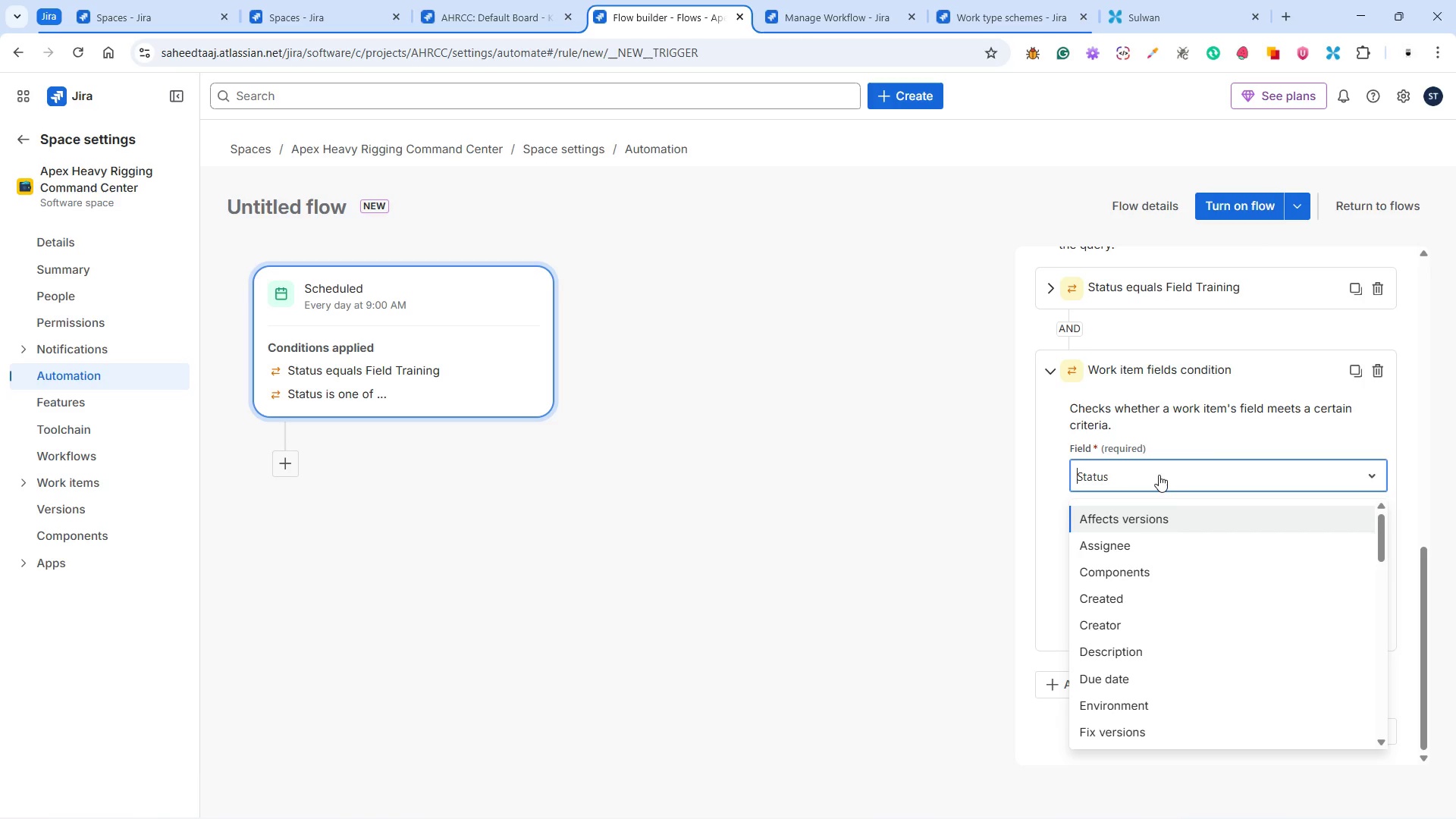 
type(Comm)
key(Backspace)
key(Backspace)
key(Backspace)
key(Backspace)
 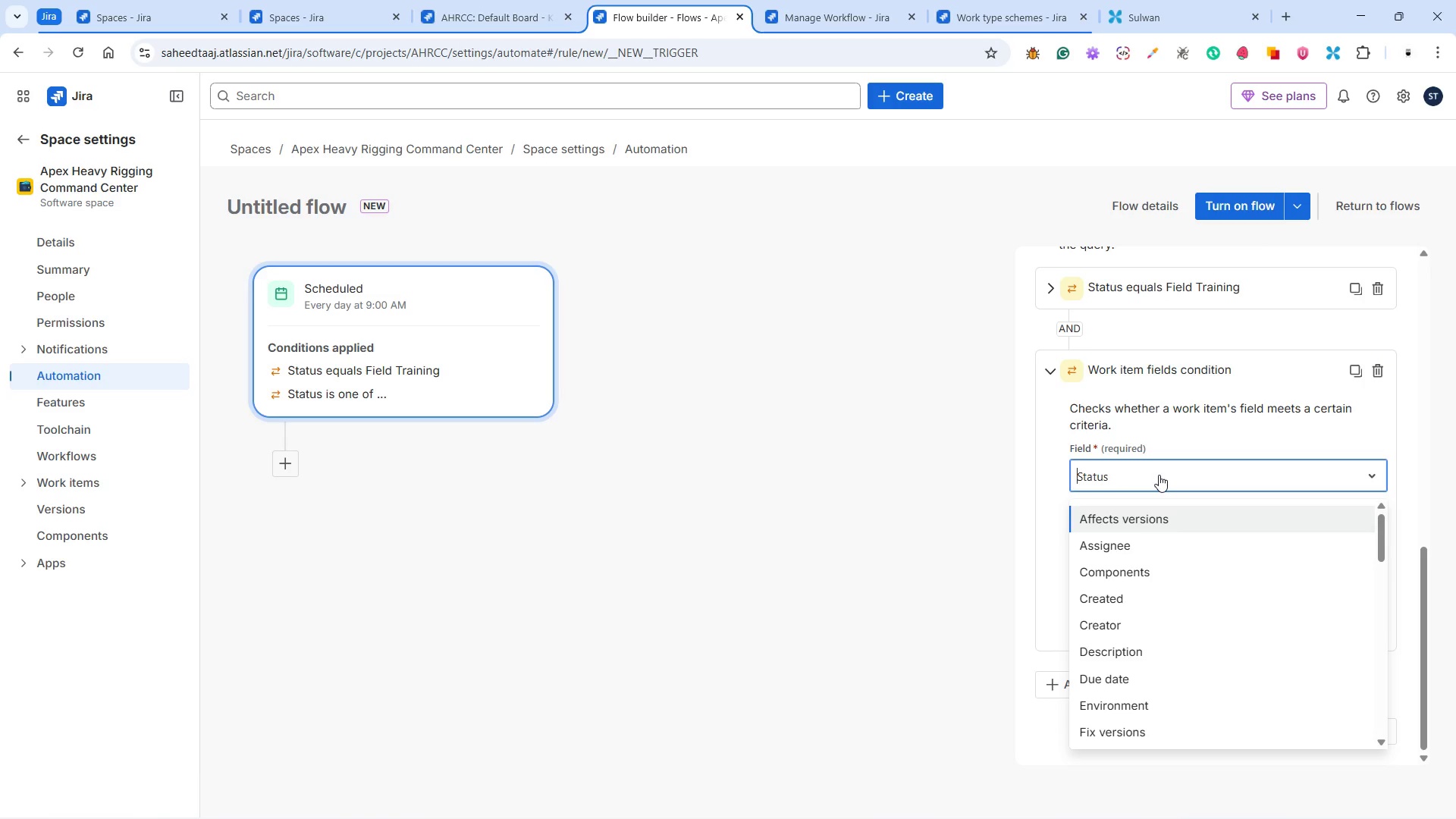 
wait(5.44)
 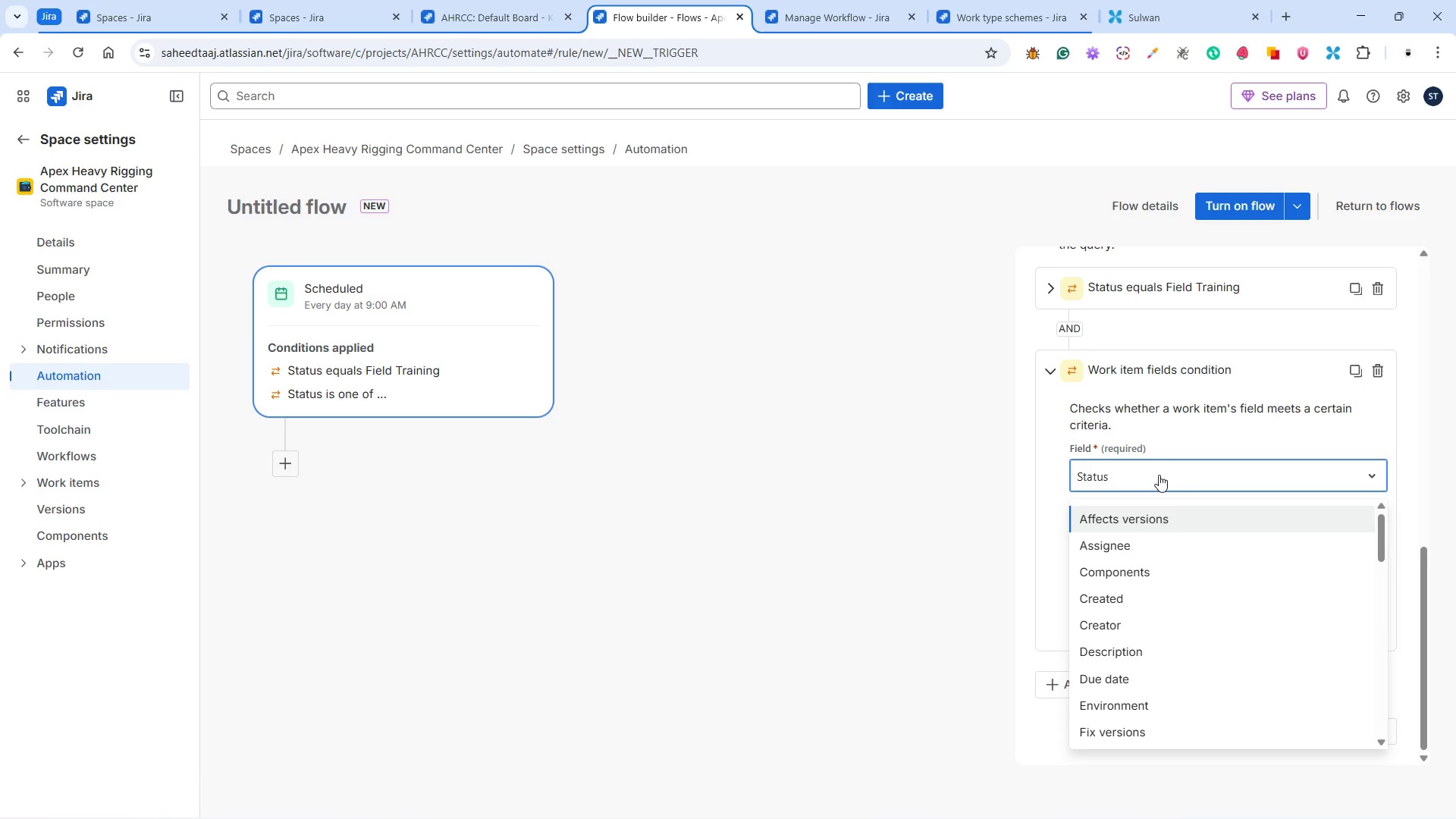 
type(Com)
key(Backspace)
key(Backspace)
key(Backspace)
 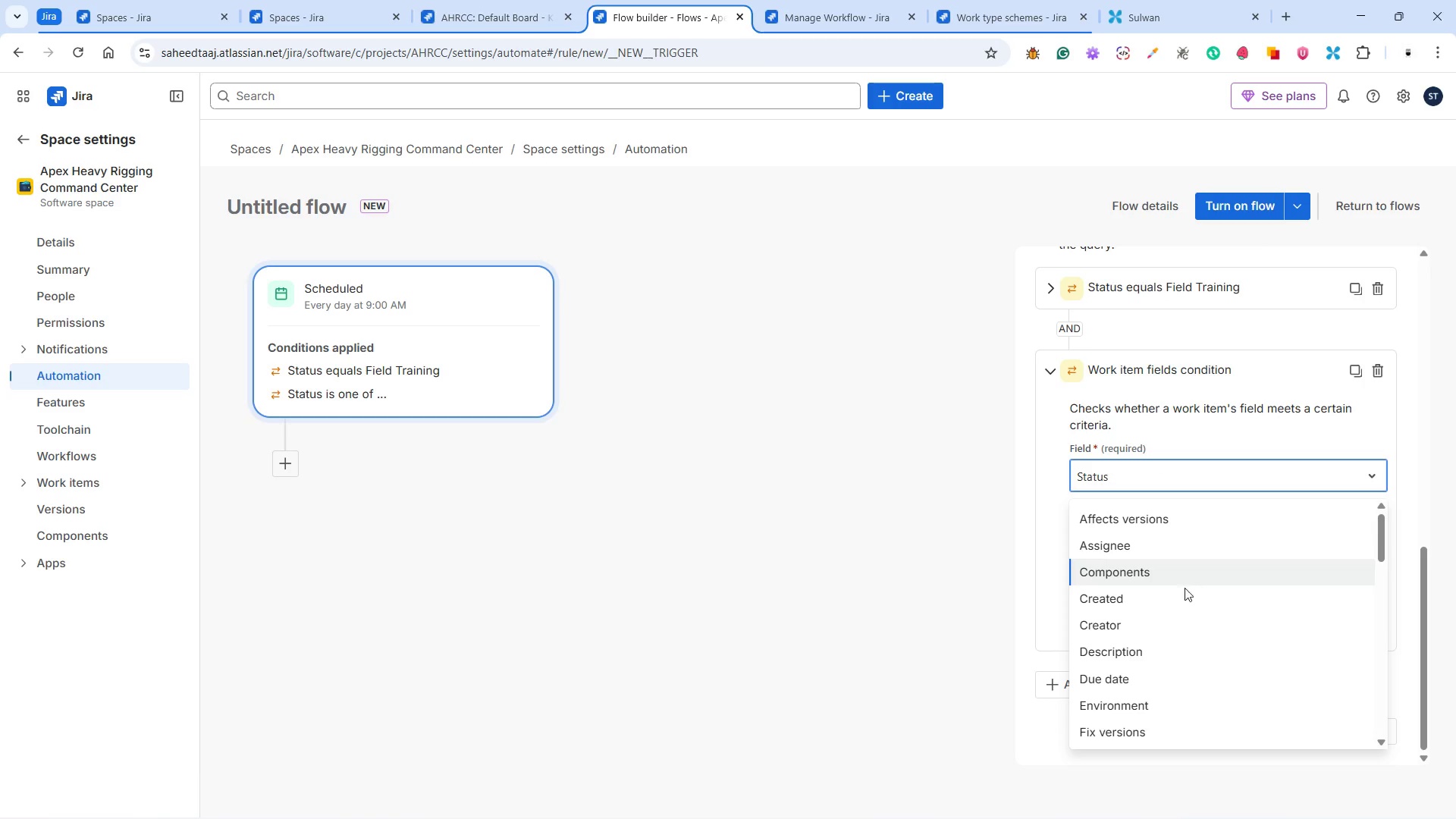 
scroll: coordinate [1172, 581], scroll_direction: down, amount: 8.0
 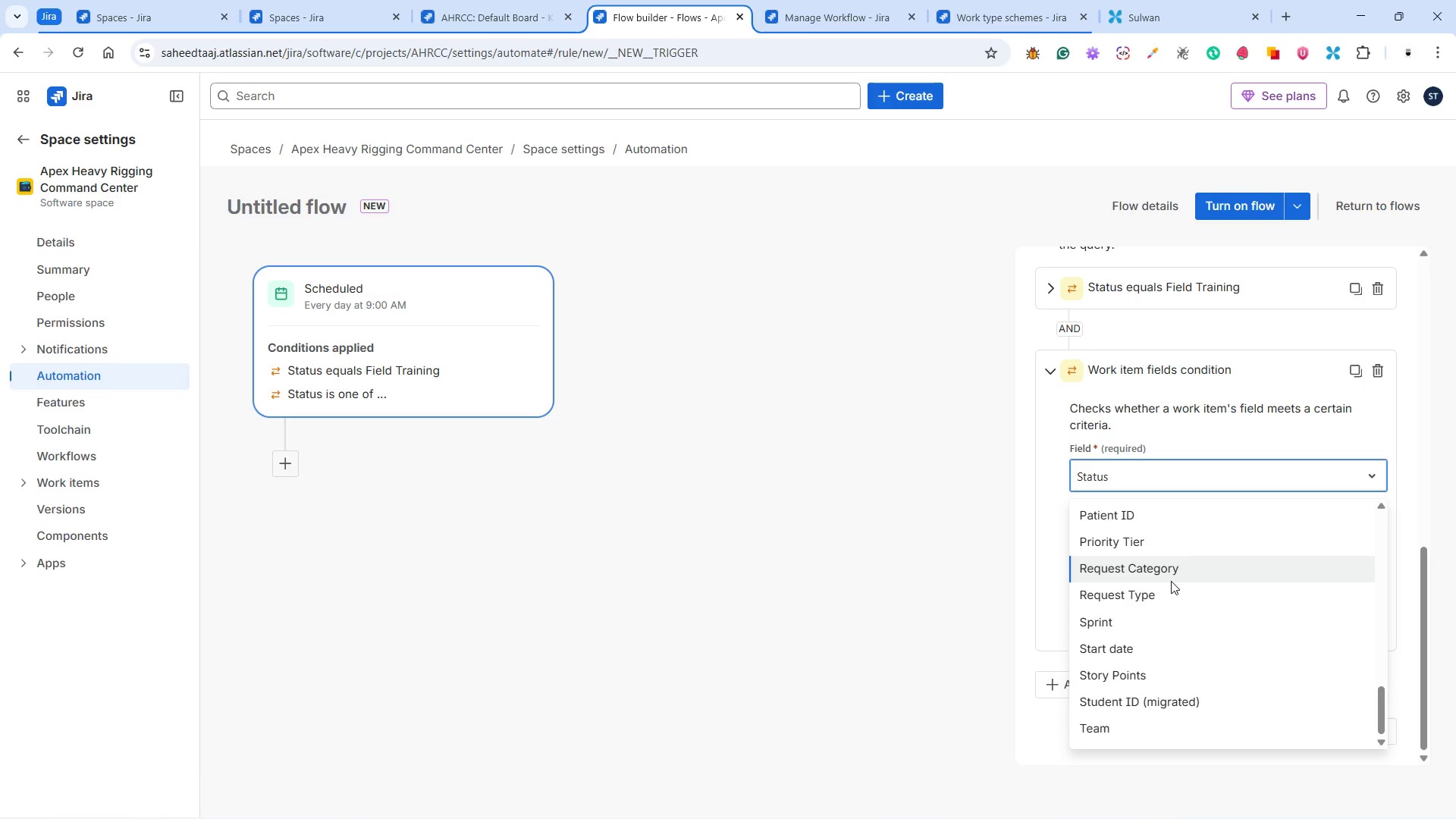 
scroll: coordinate [1171, 581], scroll_direction: down, amount: 3.0
 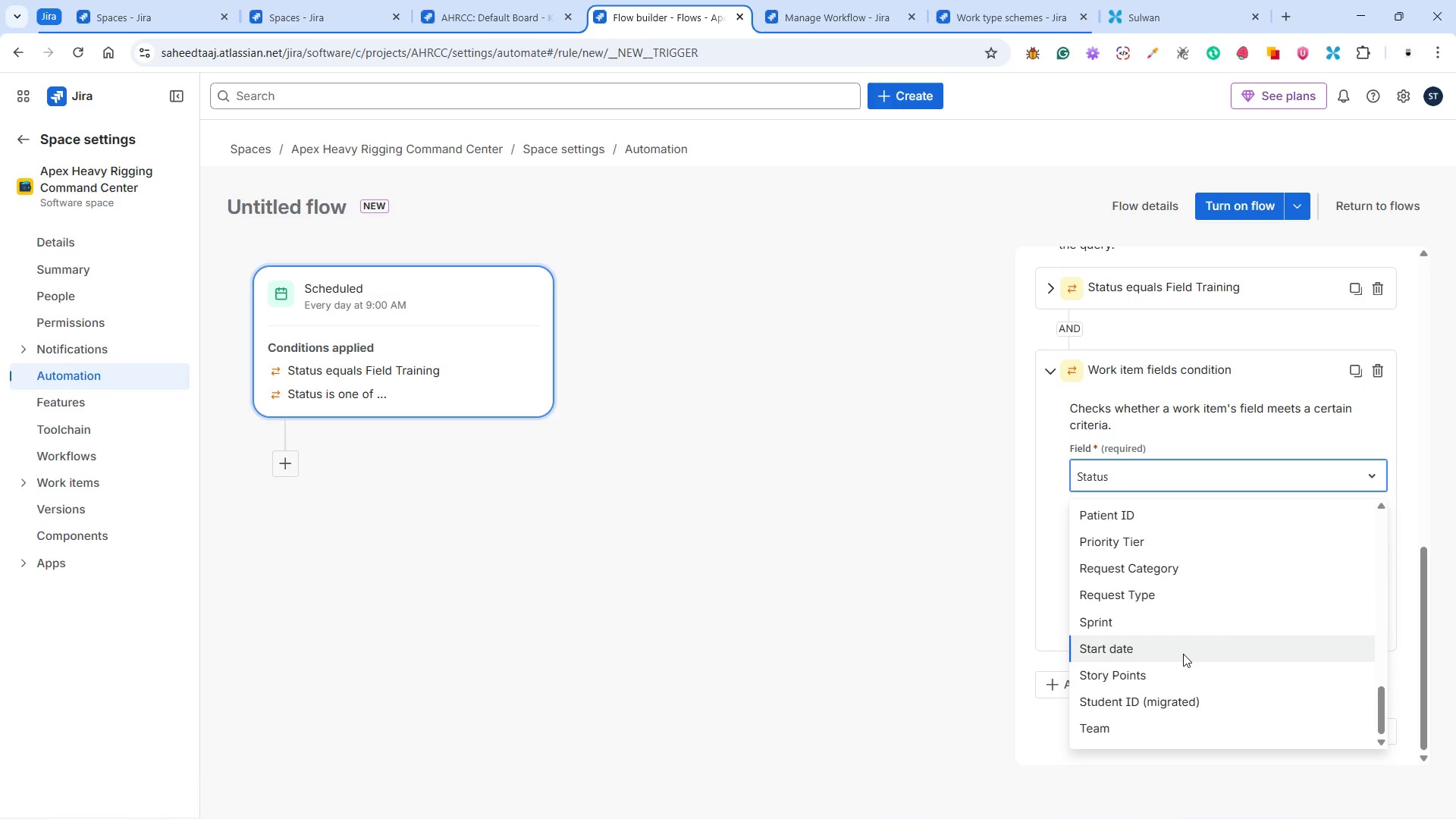 
wait(7.55)
 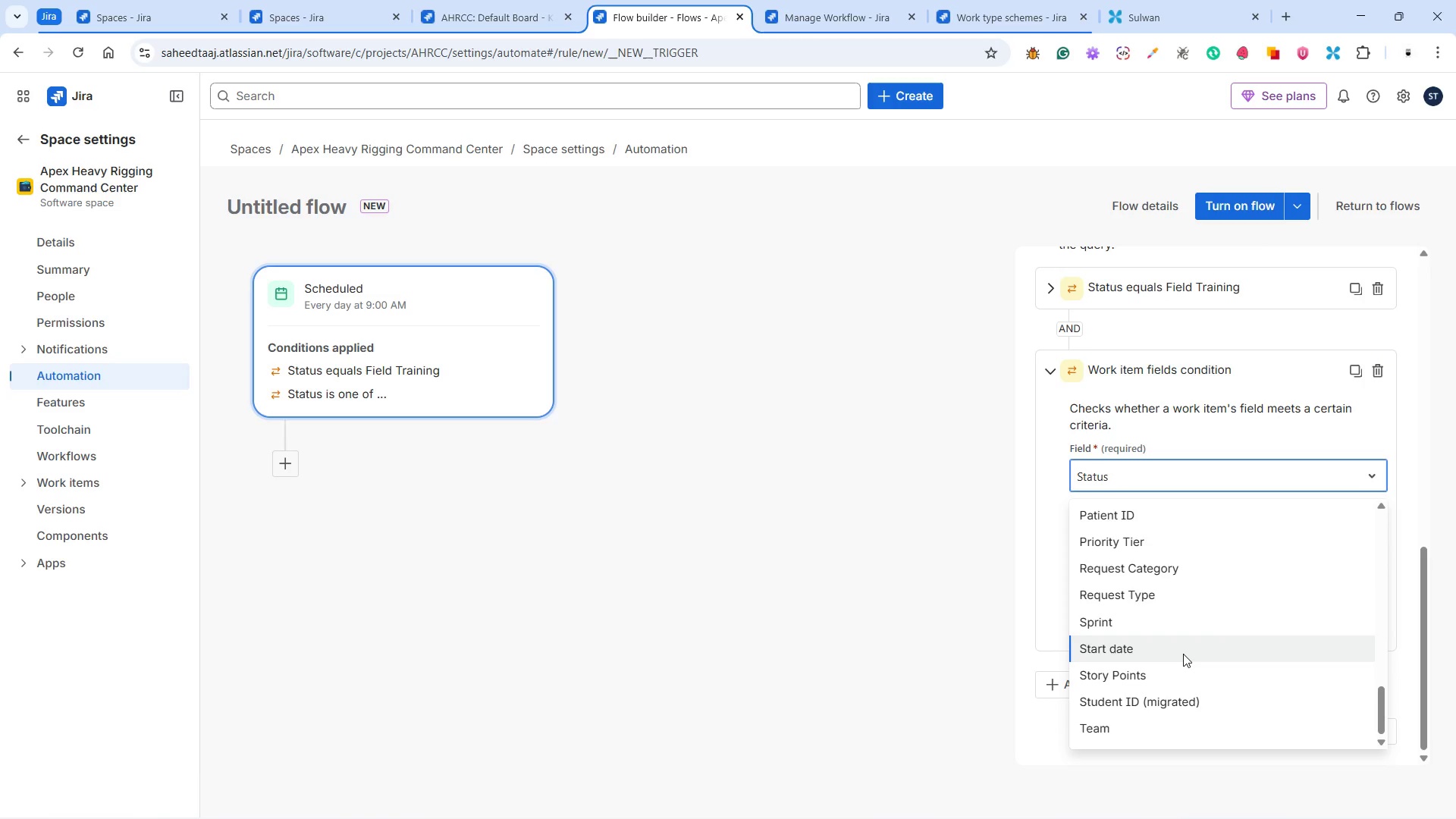 
scroll: coordinate [1201, 623], scroll_direction: down, amount: 3.0
 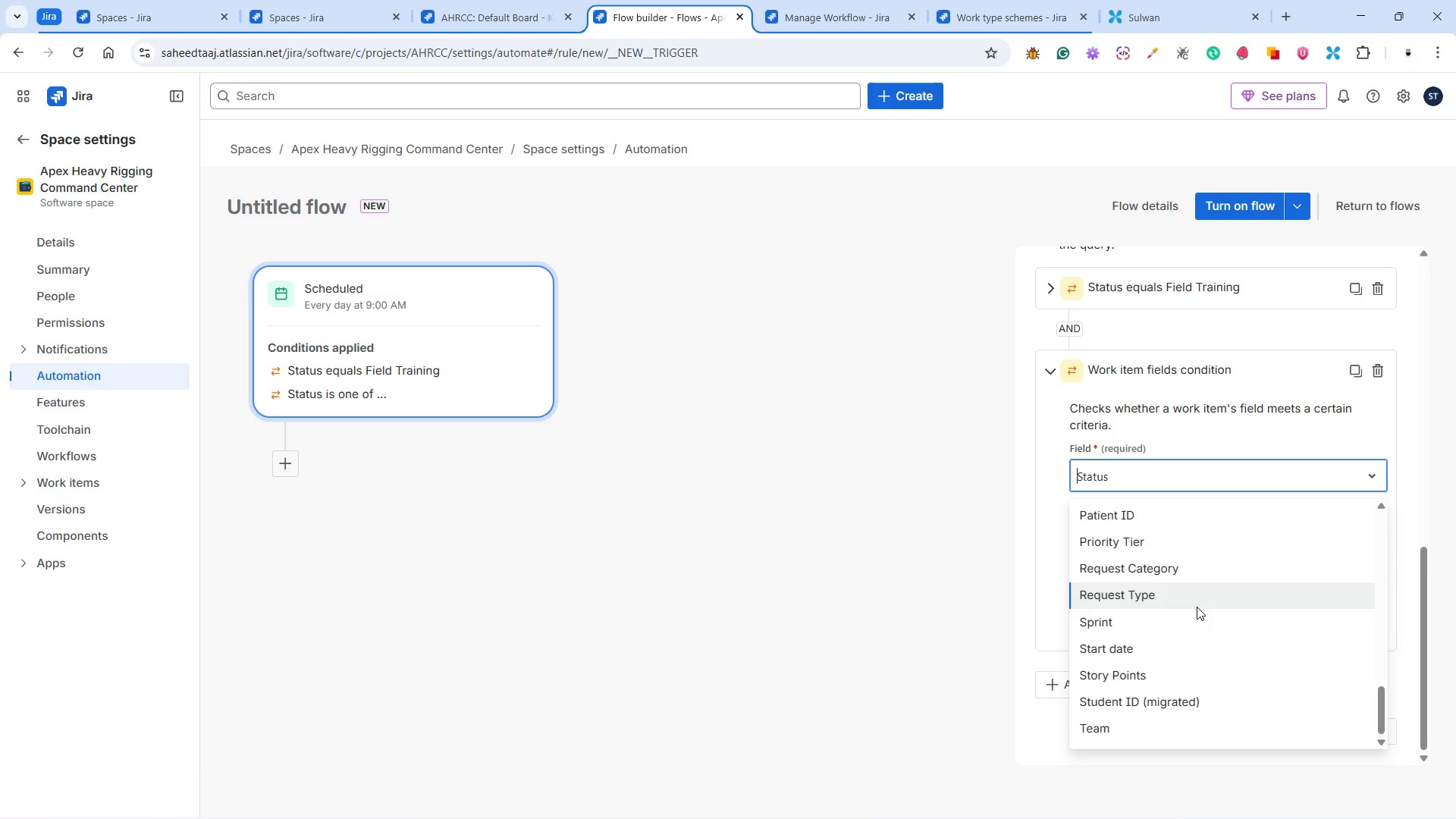 
wait(17.81)
 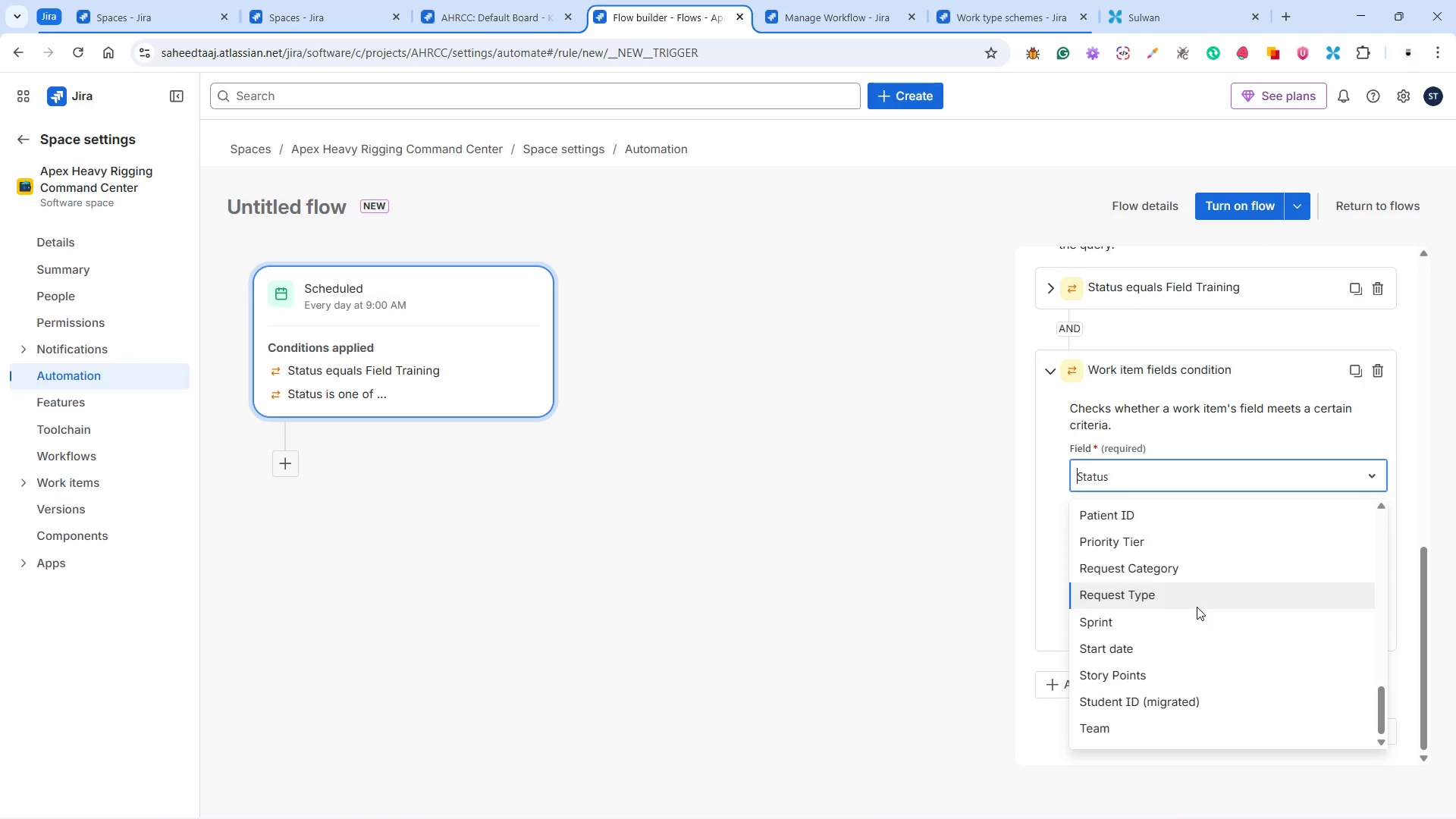 
left_click([1018, 805])
 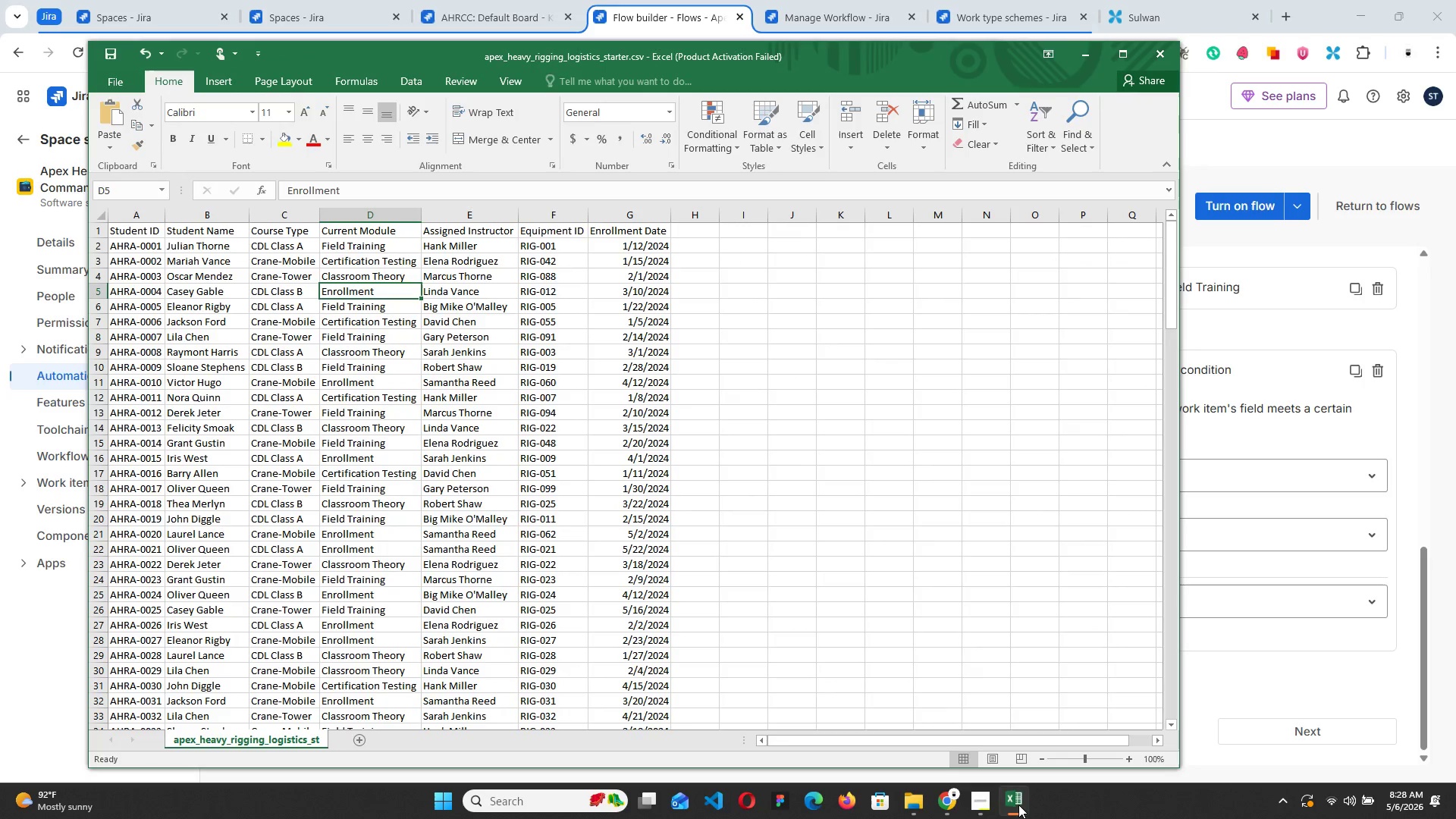 
left_click([1018, 805])
 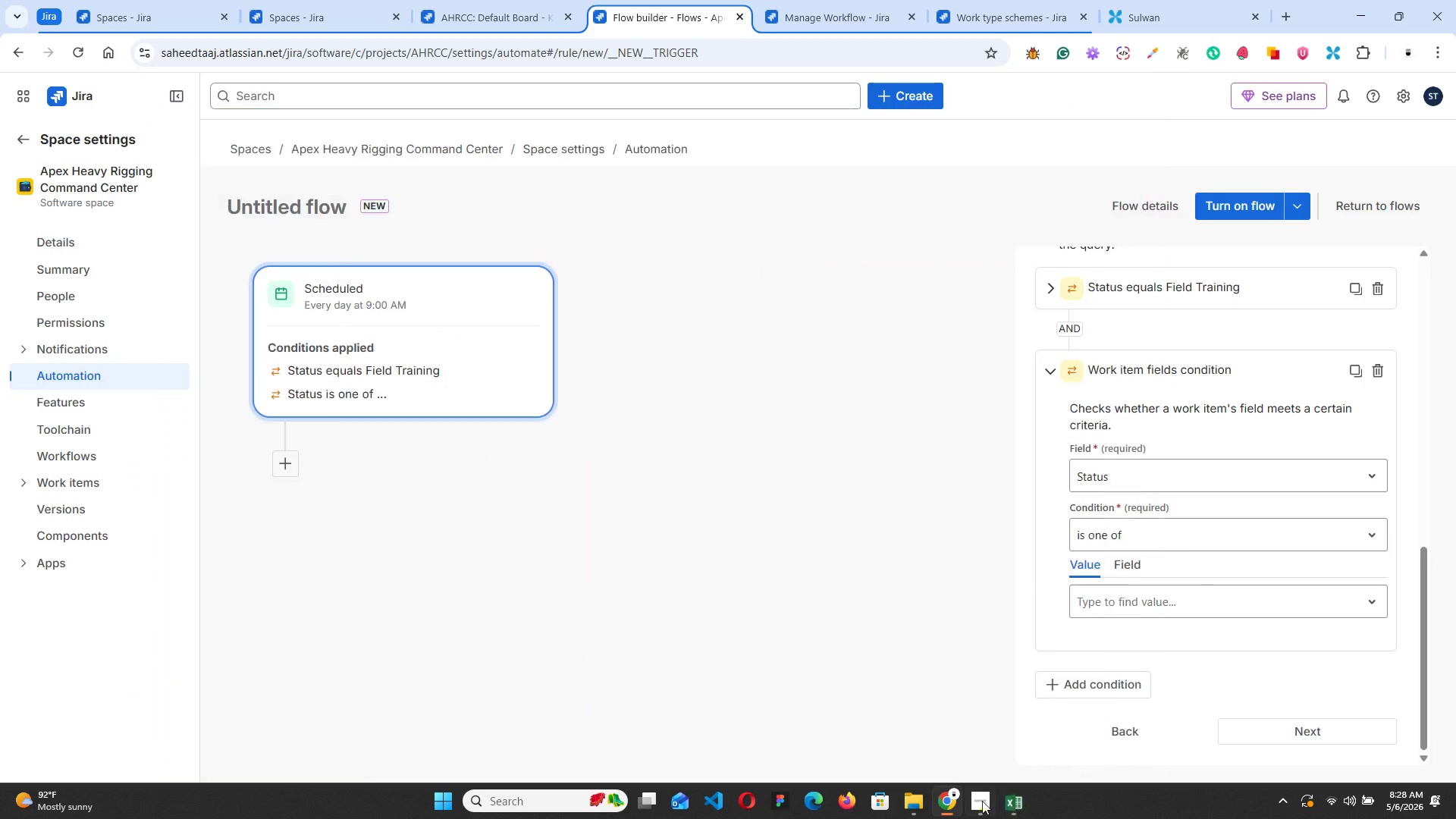 
double_click([980, 799])
 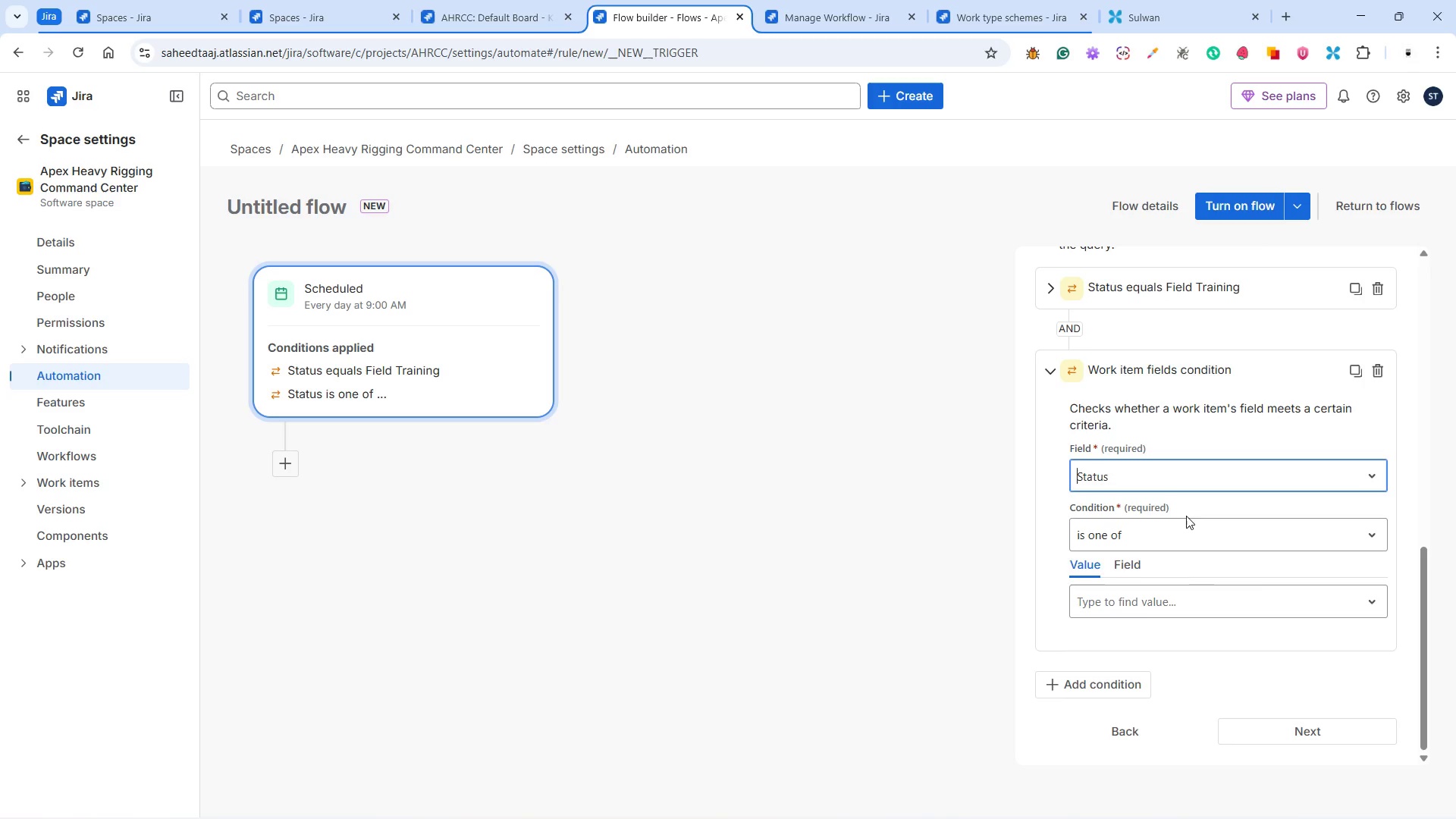 
scroll: coordinate [1193, 496], scroll_direction: down, amount: 3.0
 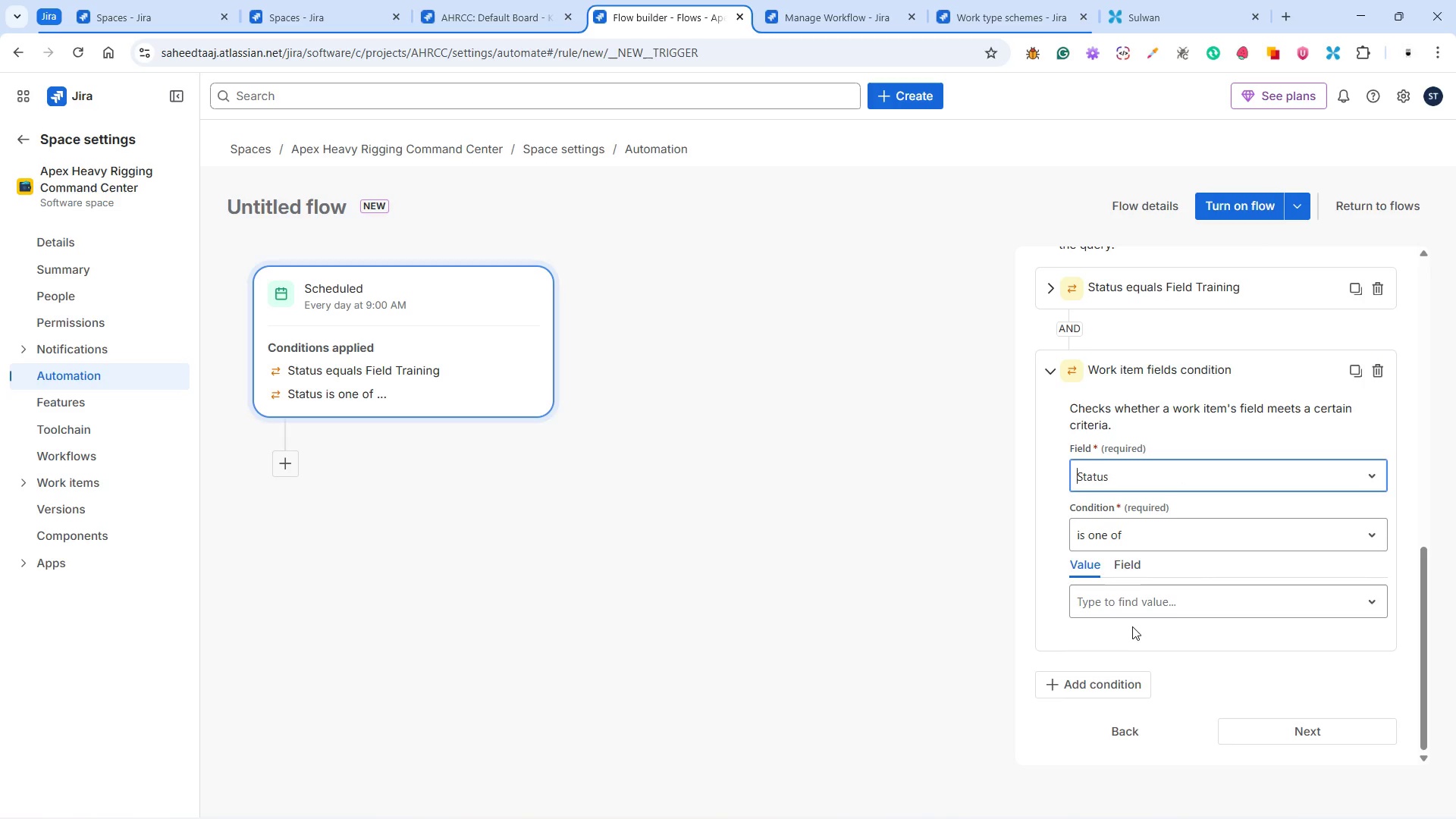 
left_click([1128, 566])
 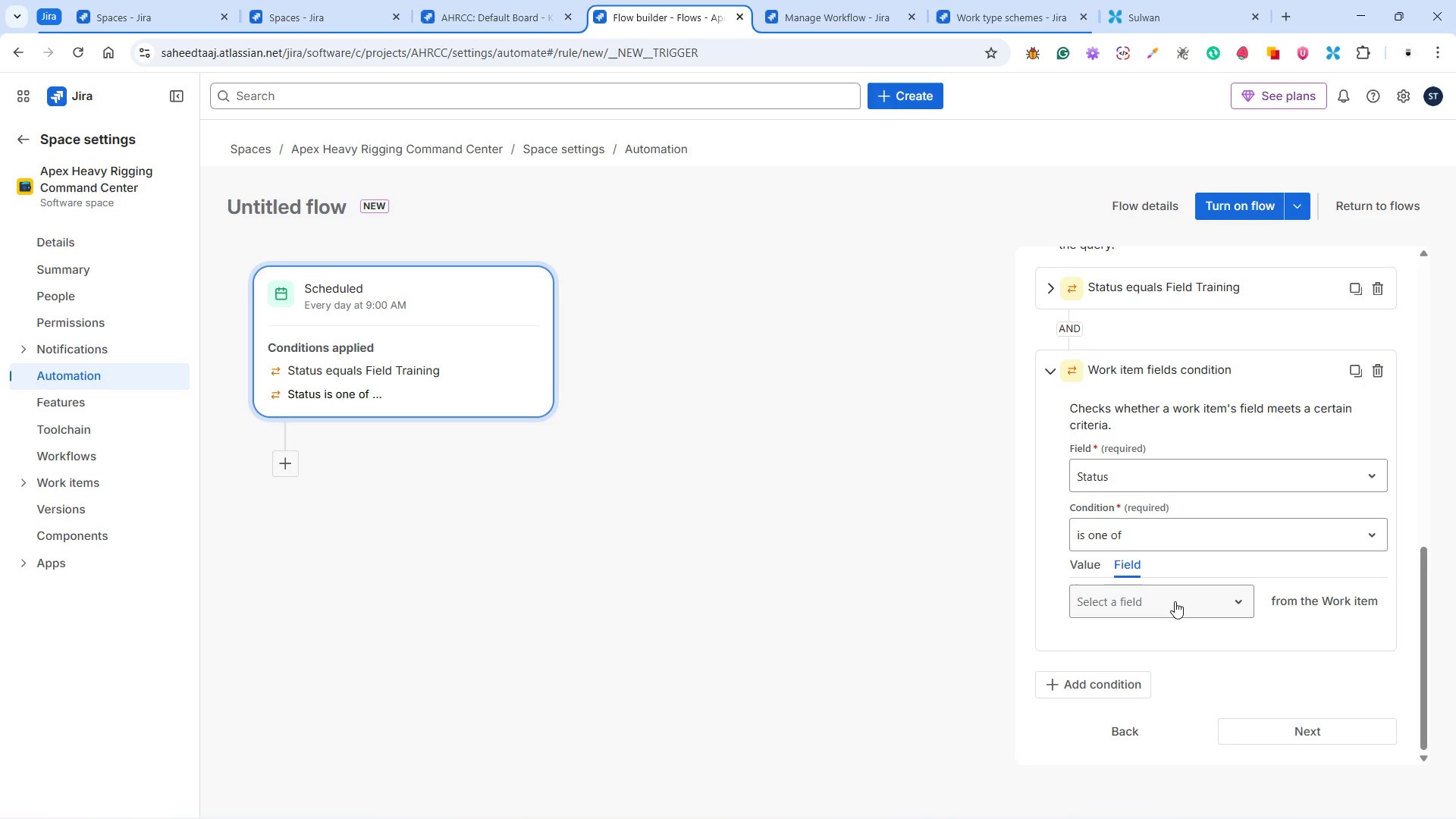 
left_click([1175, 601])
 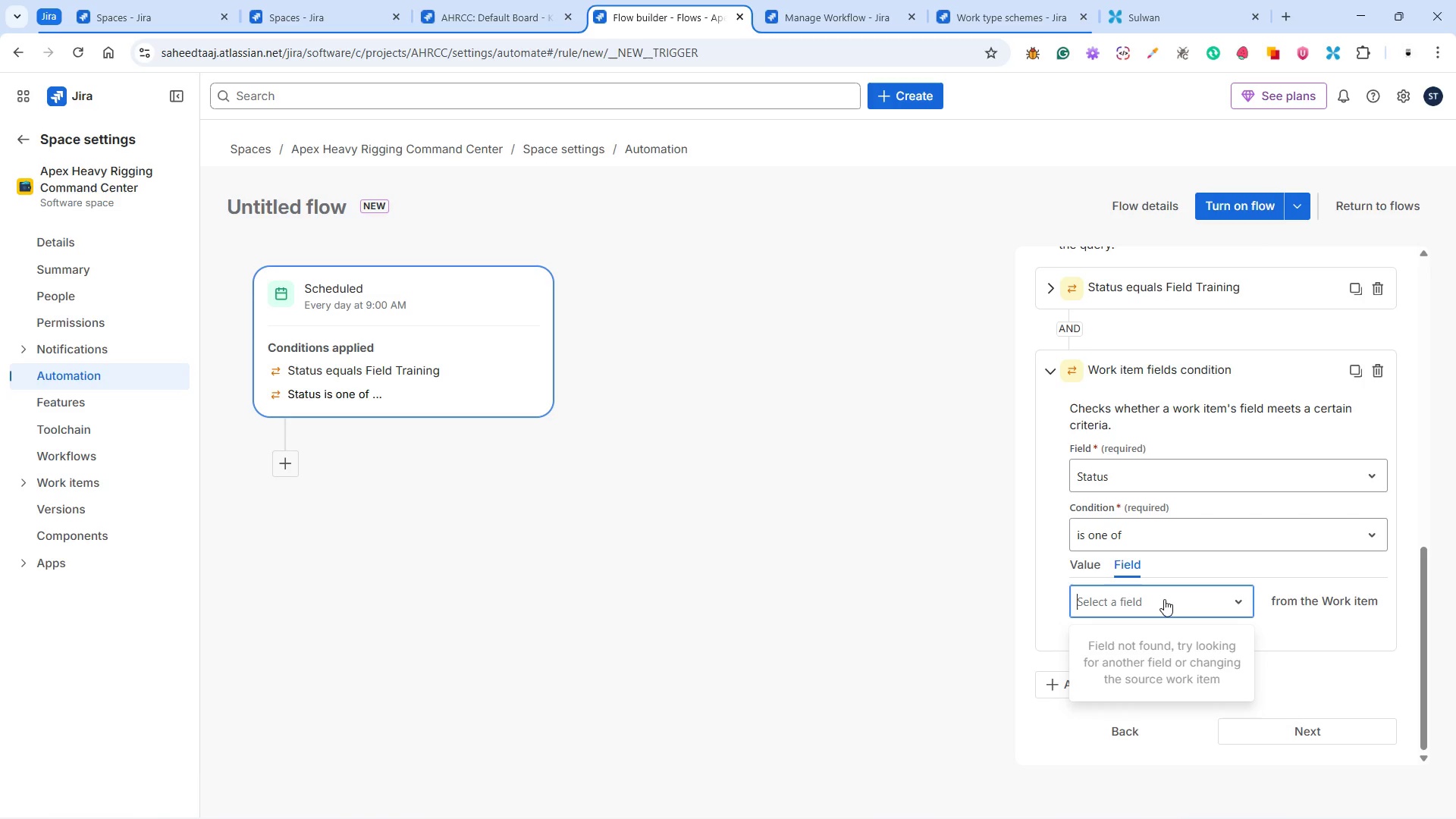 
wait(11.3)
 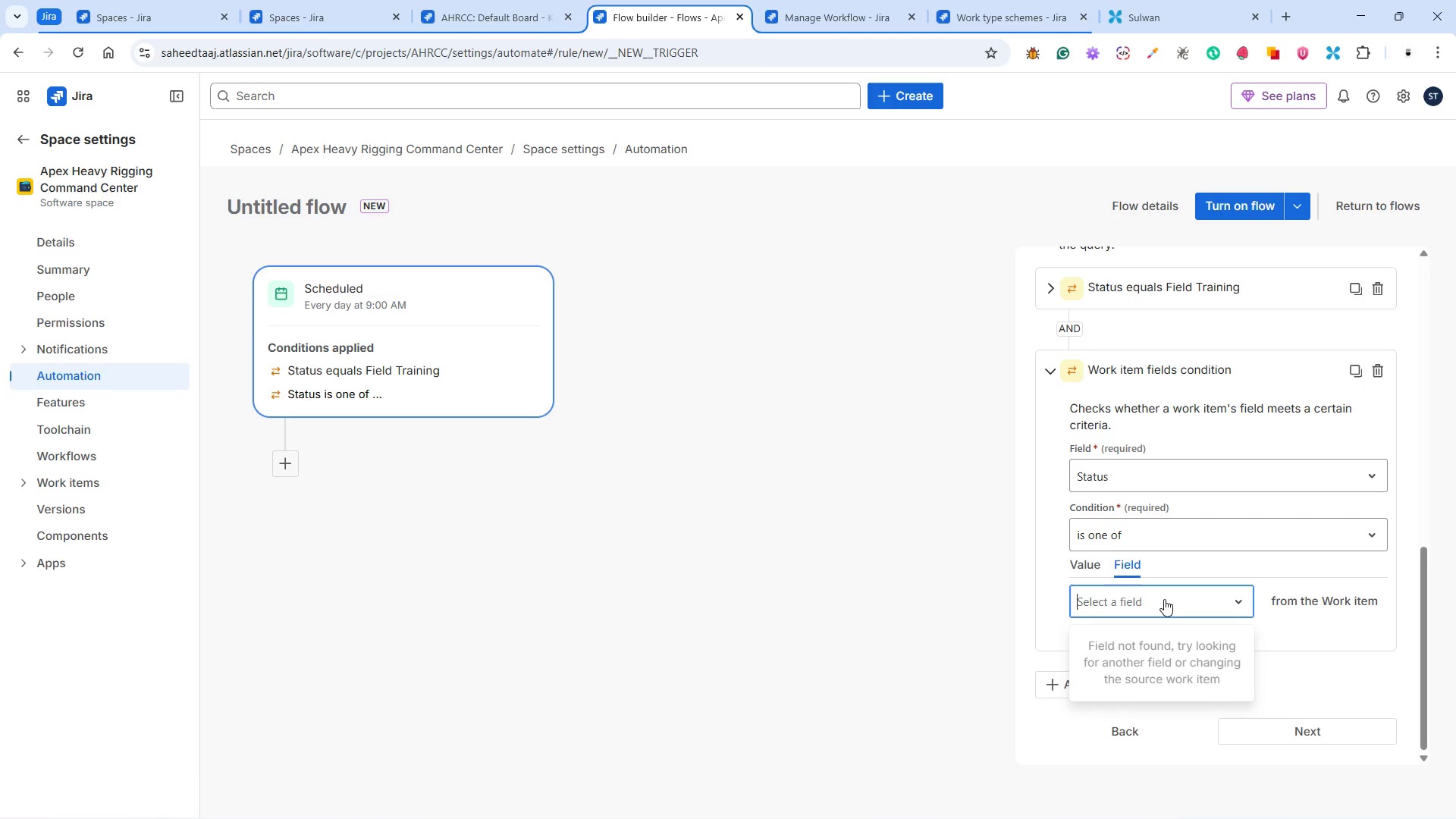 
left_click([1179, 472])
 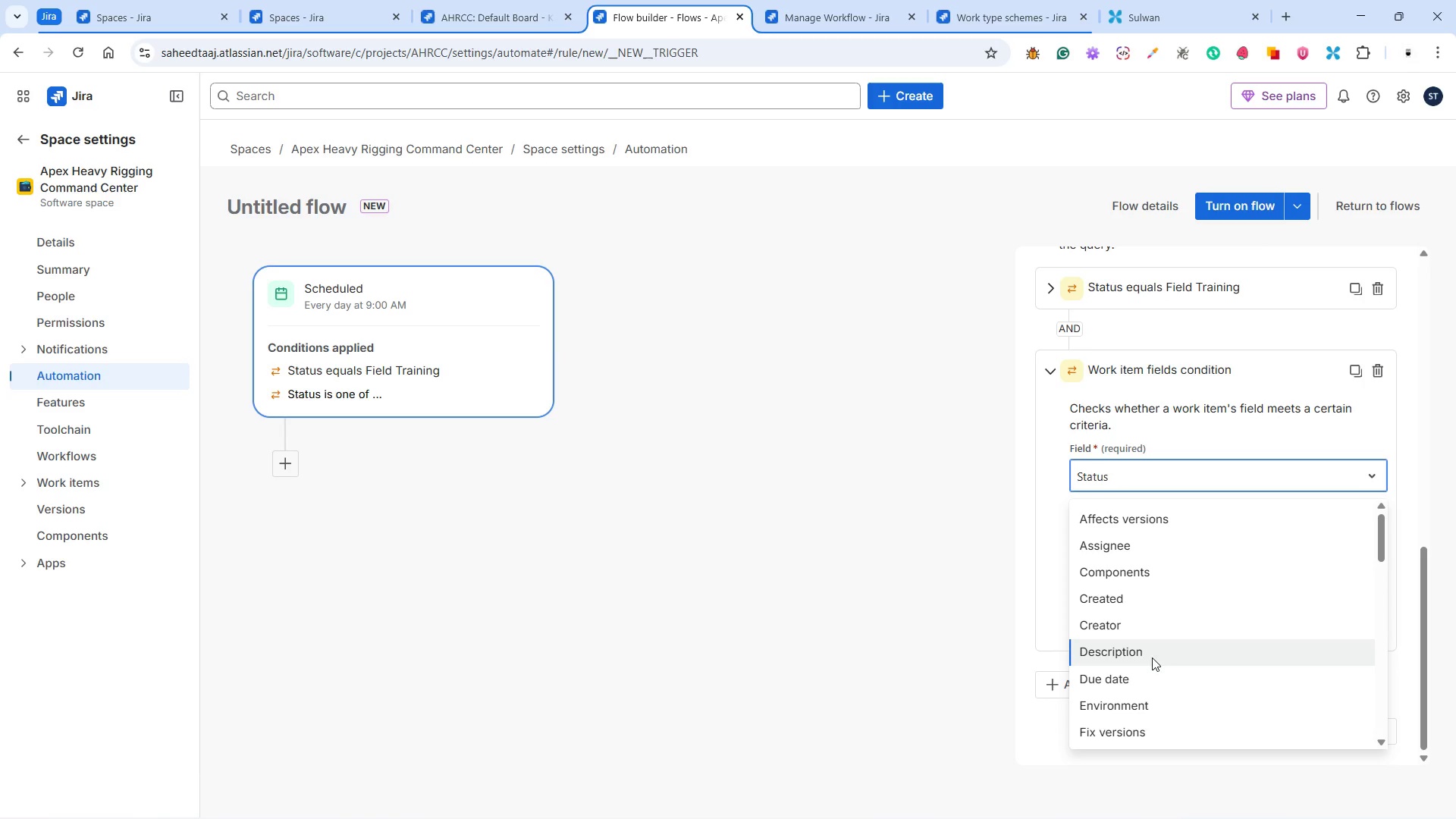 
wait(5.56)
 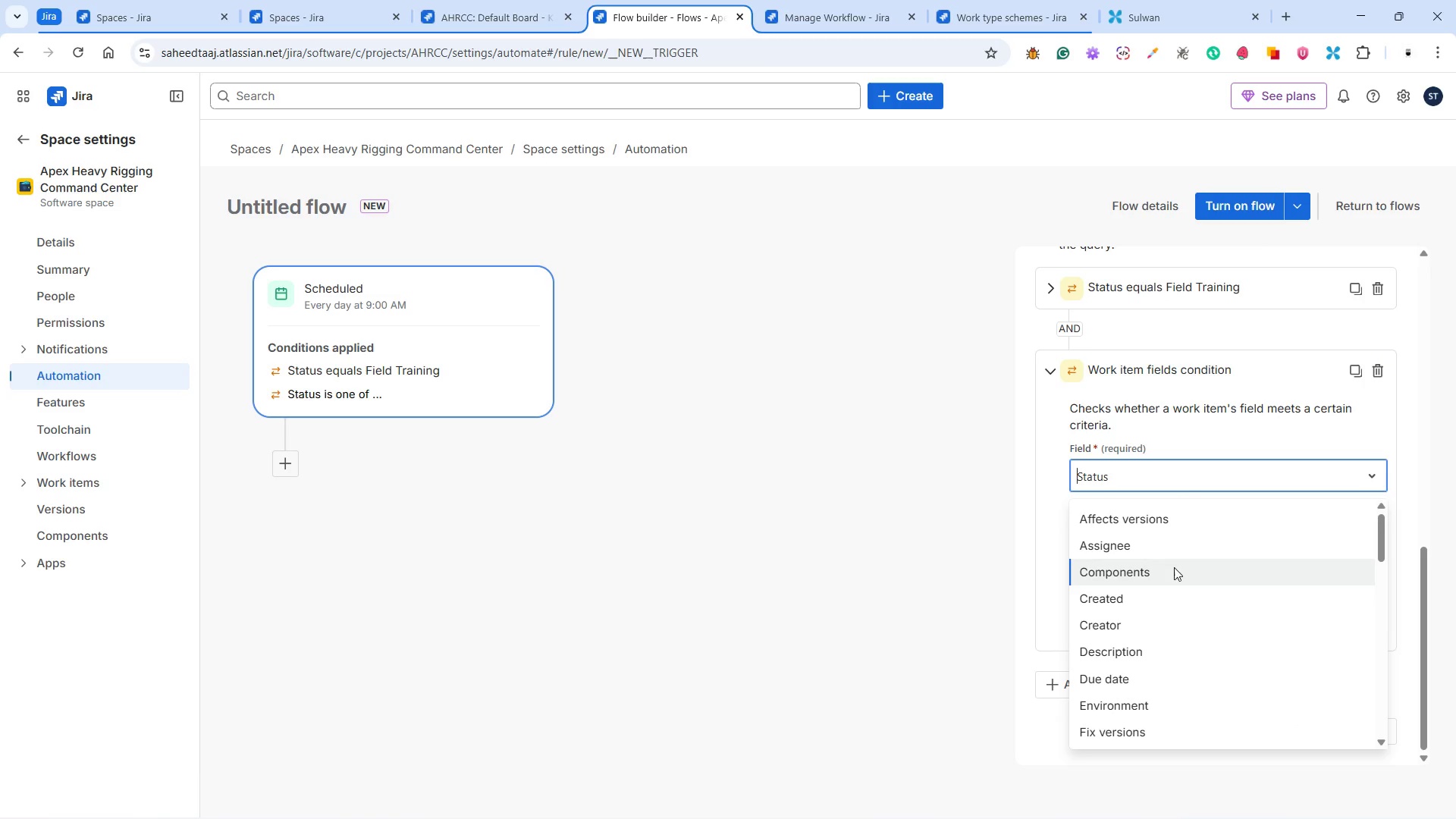 
scroll: coordinate [1164, 654], scroll_direction: down, amount: 5.0
 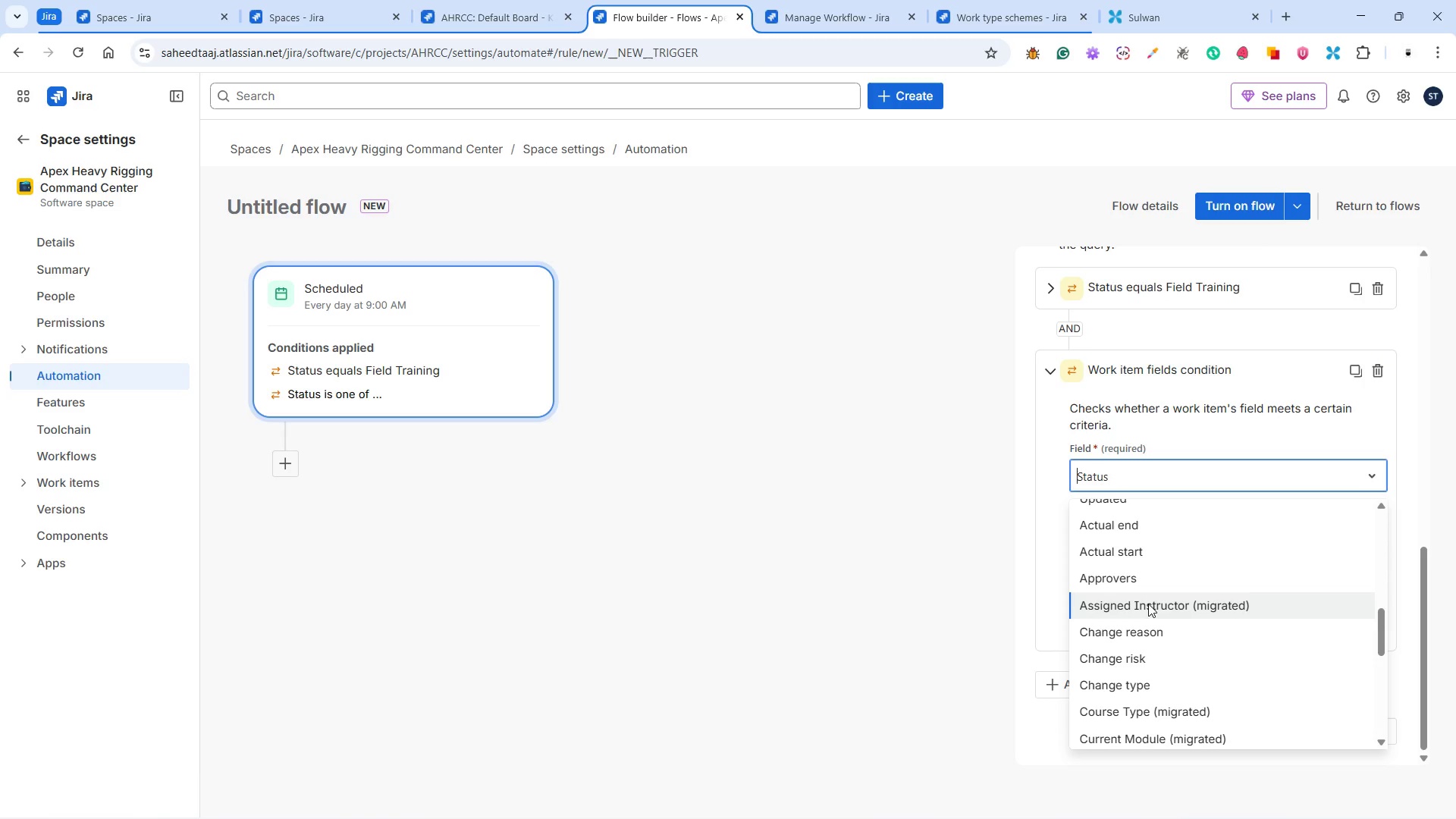 
wait(22.0)
 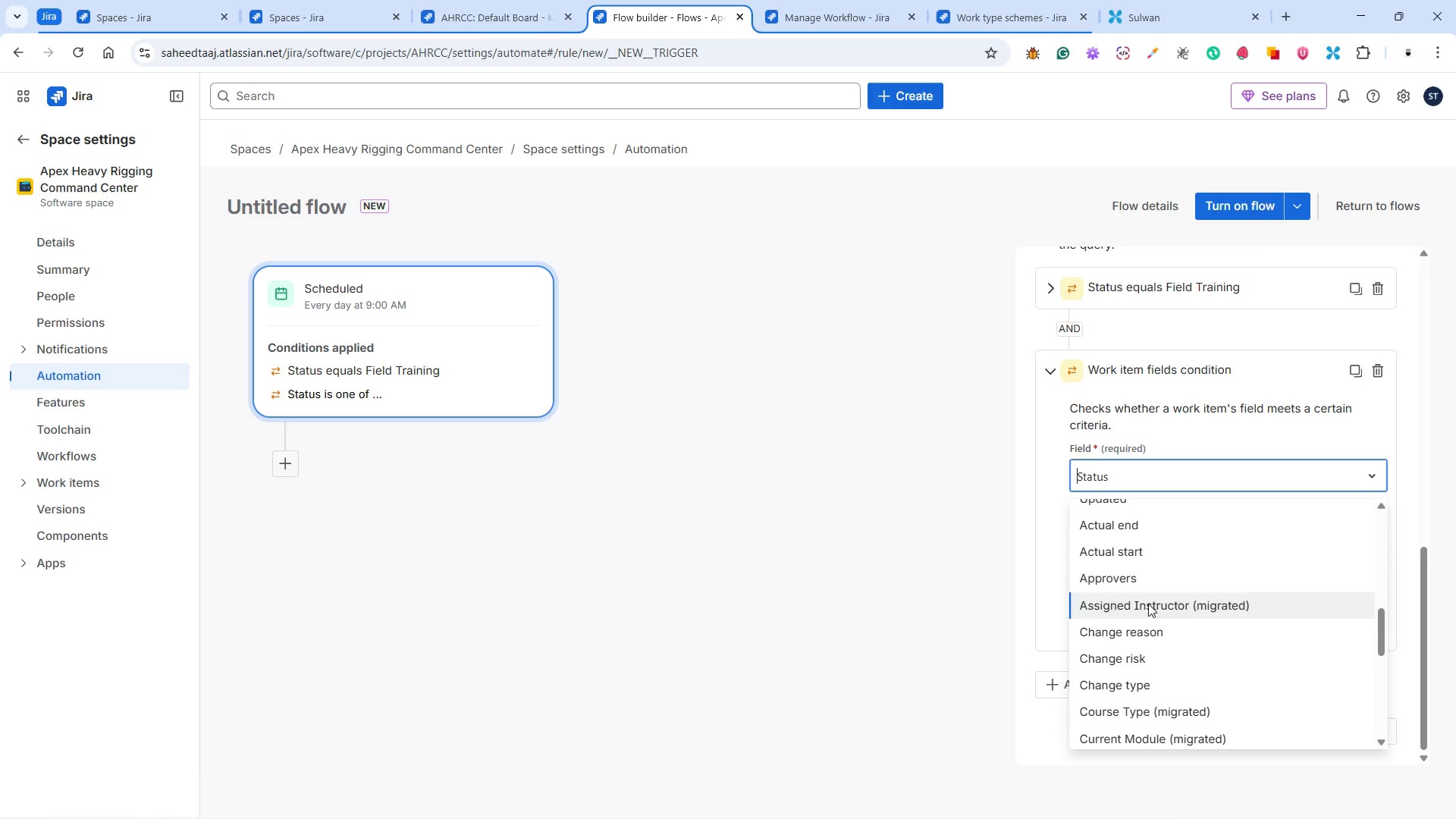 
left_click([1169, 607])
 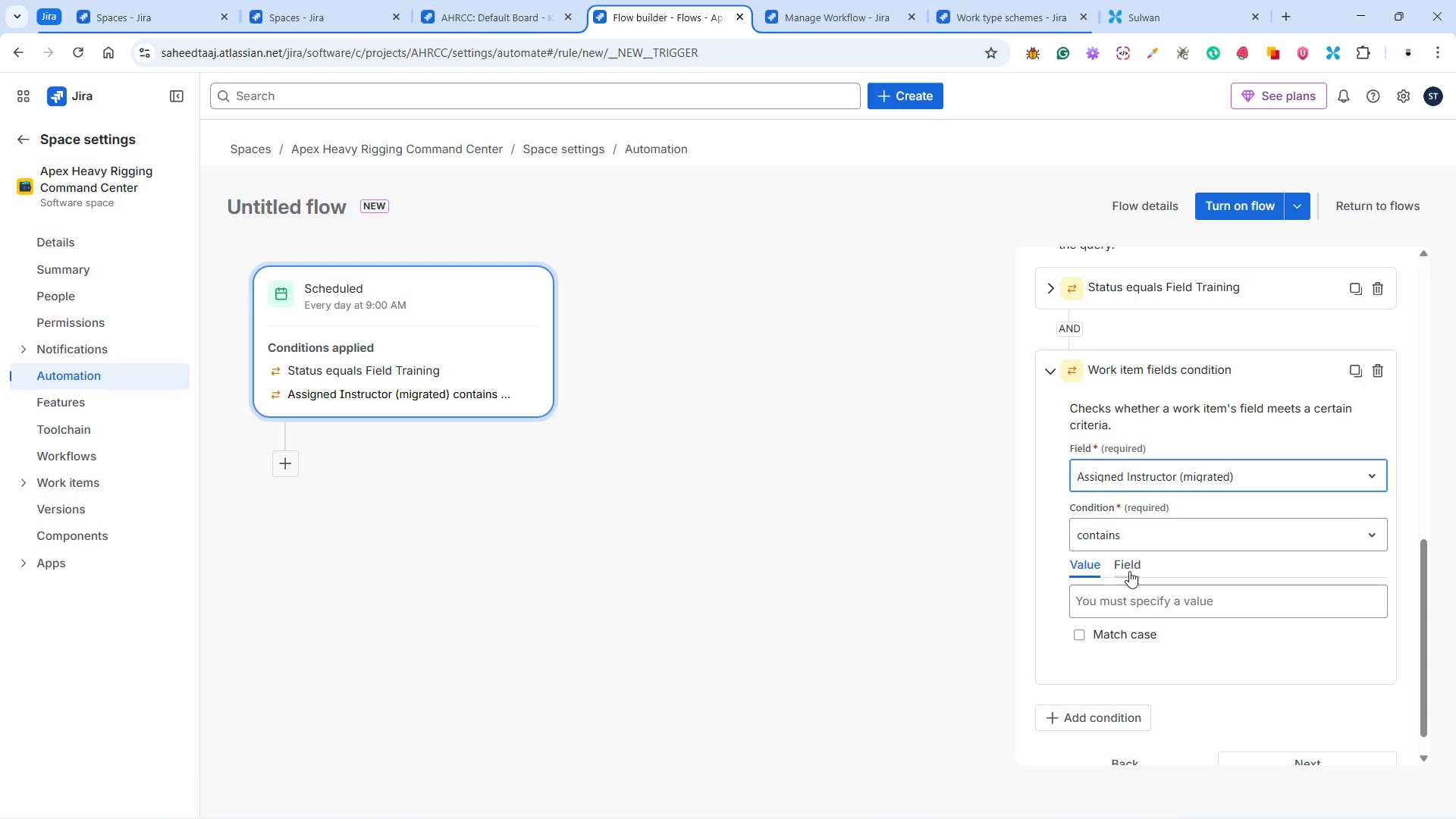 
left_click([1129, 567])
 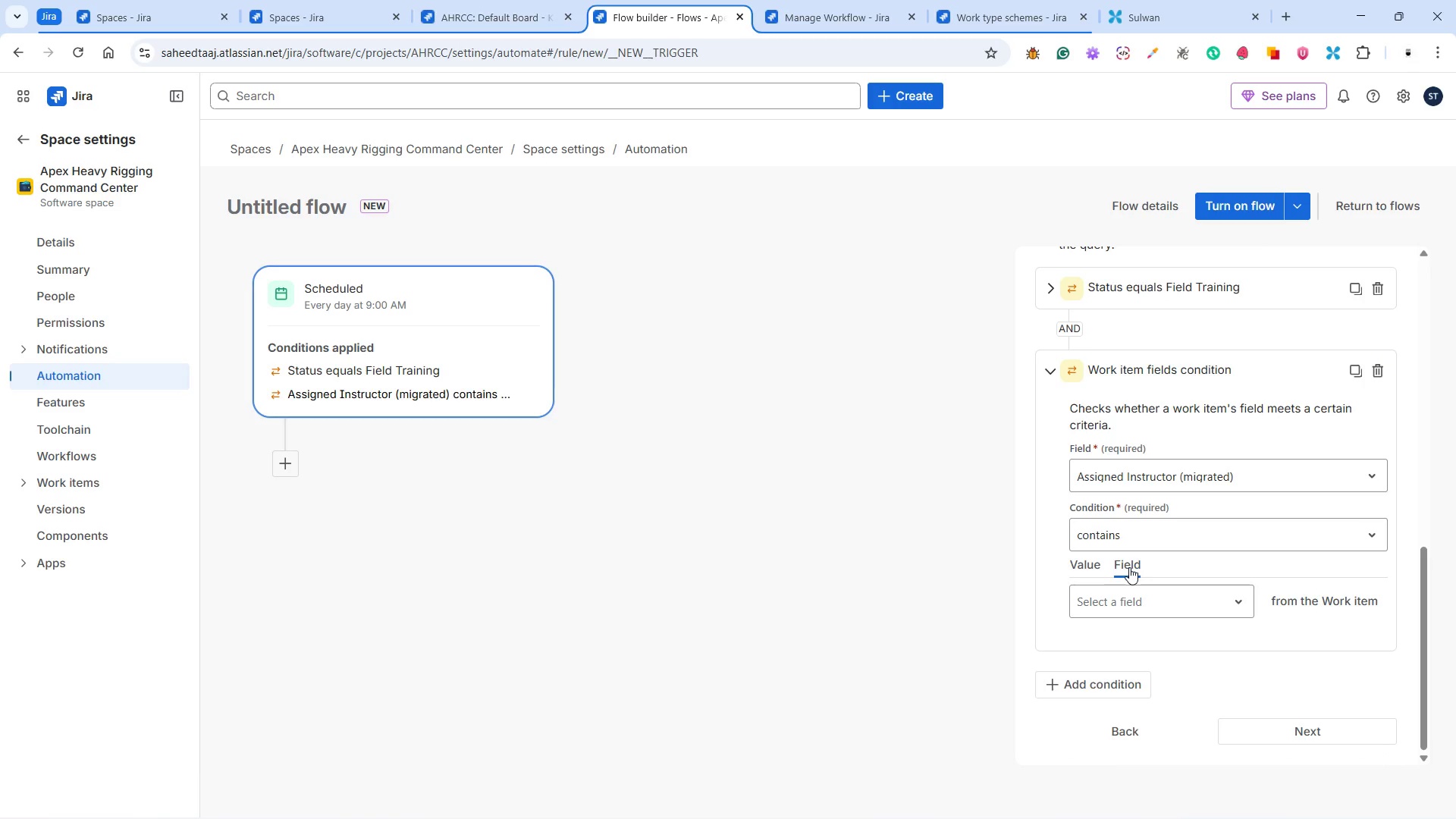 
left_click([1149, 604])
 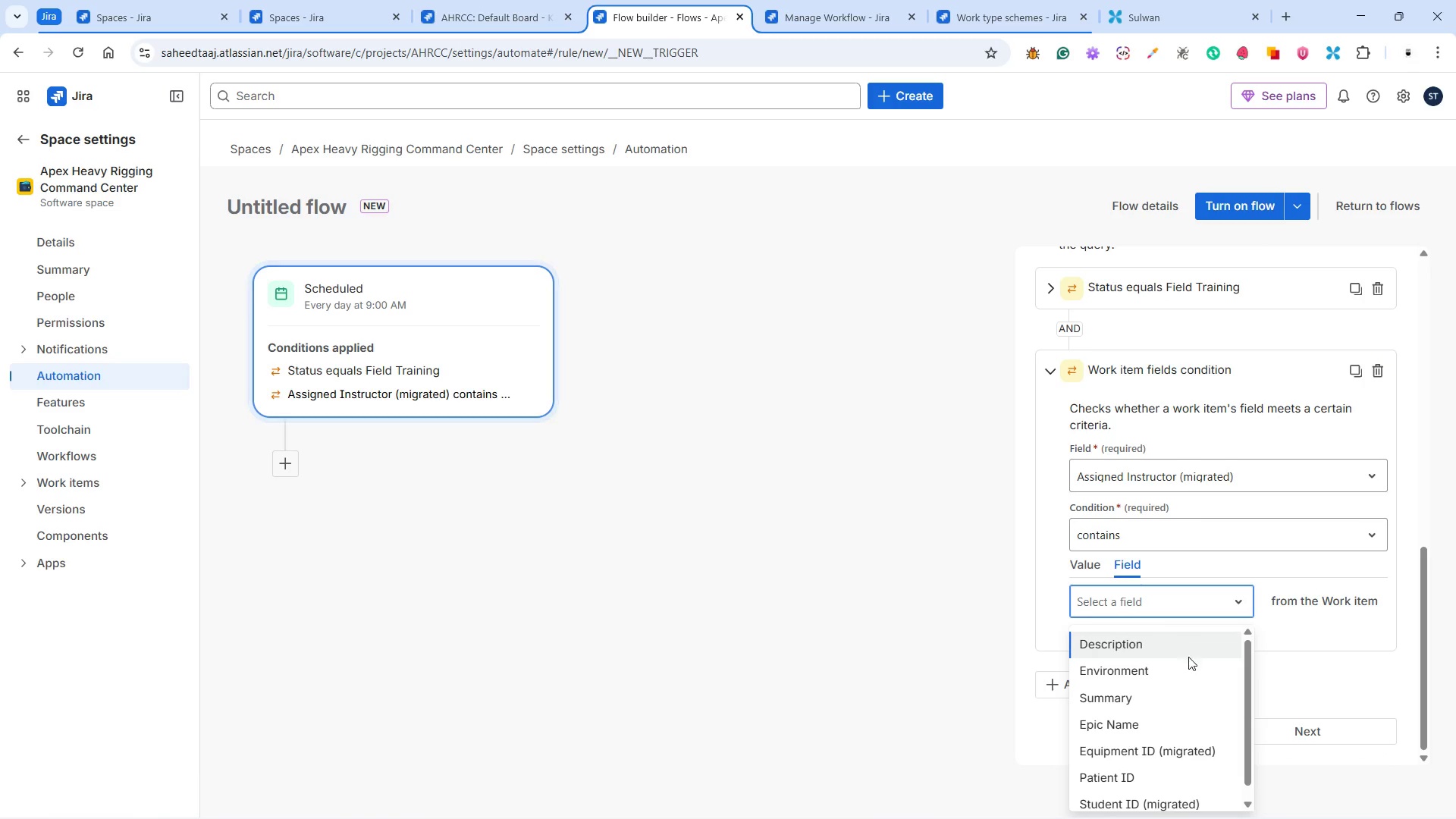 
scroll: coordinate [1191, 679], scroll_direction: down, amount: 5.0
 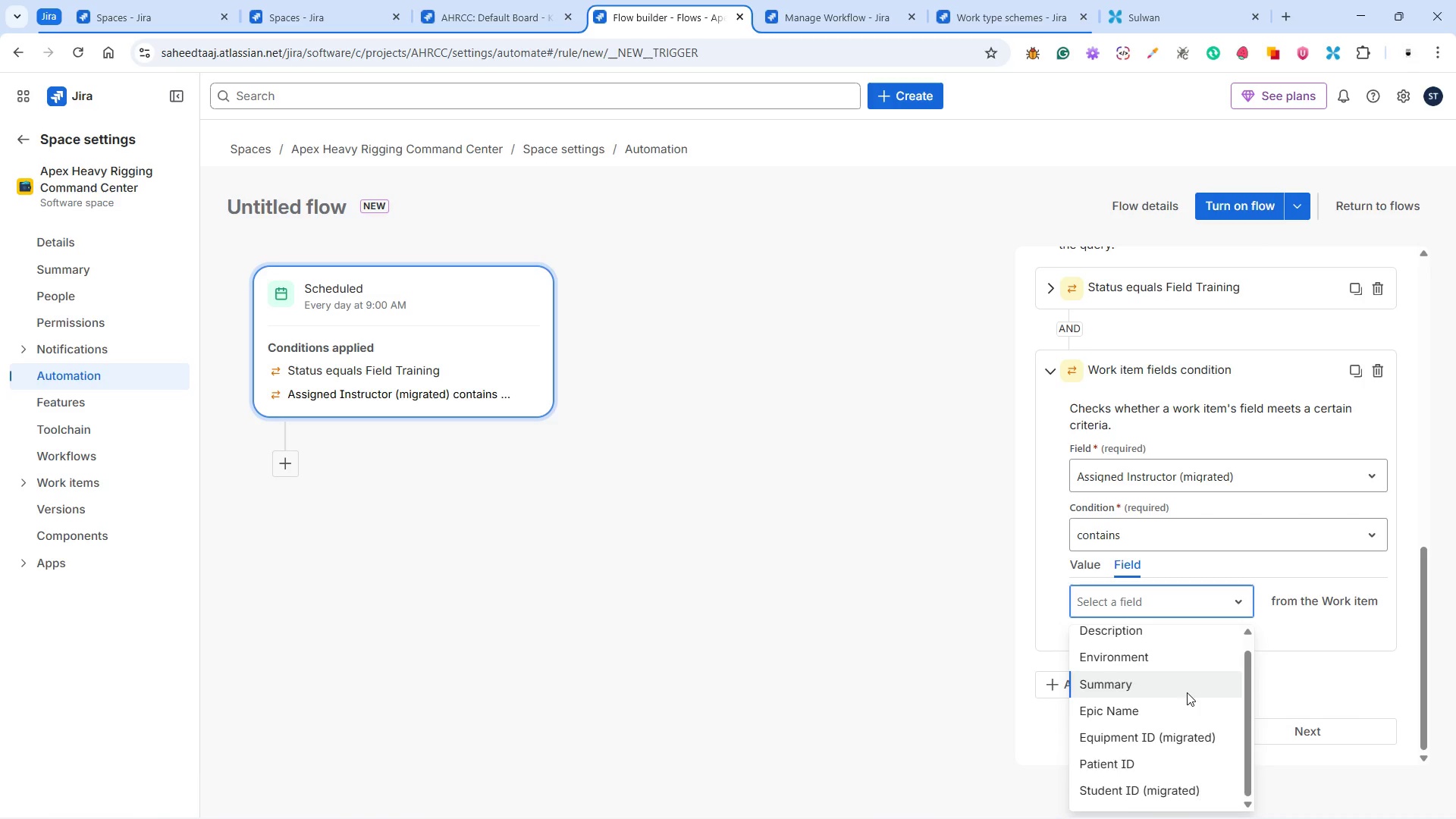 
scroll: coordinate [1187, 692], scroll_direction: up, amount: 3.0
 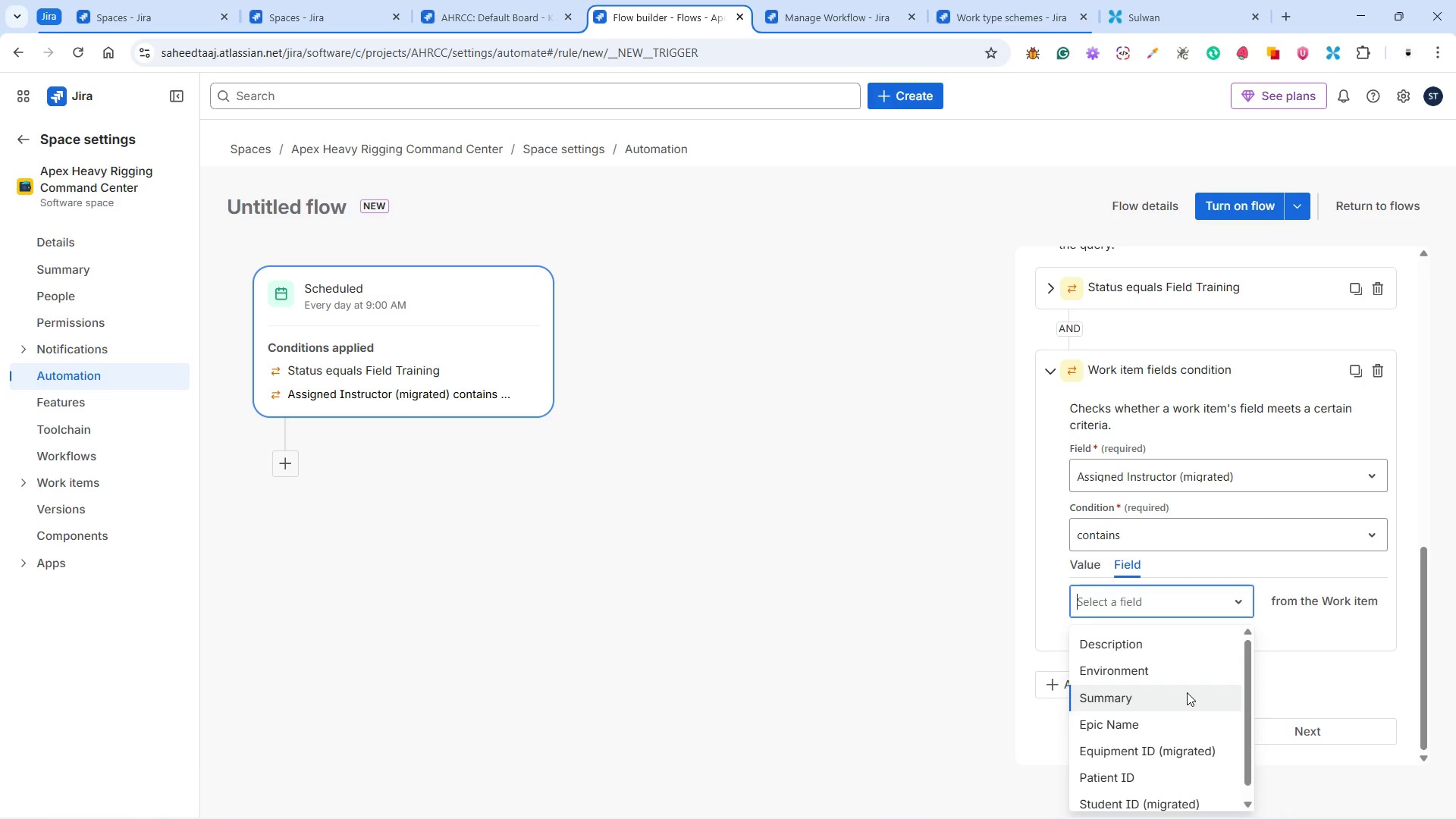 
scroll: coordinate [1187, 692], scroll_direction: down, amount: 4.0
 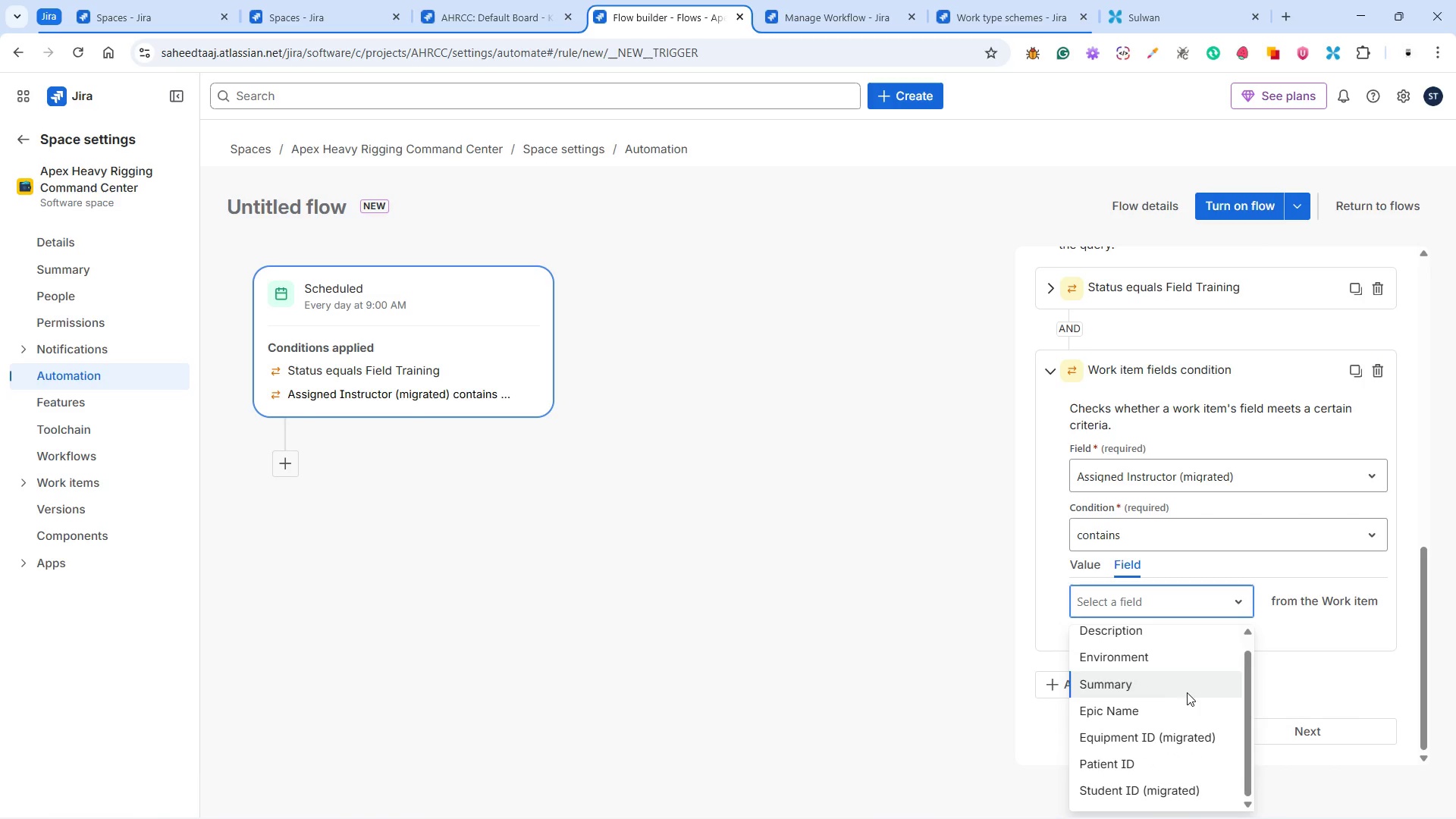 
scroll: coordinate [1187, 692], scroll_direction: up, amount: 1.0
 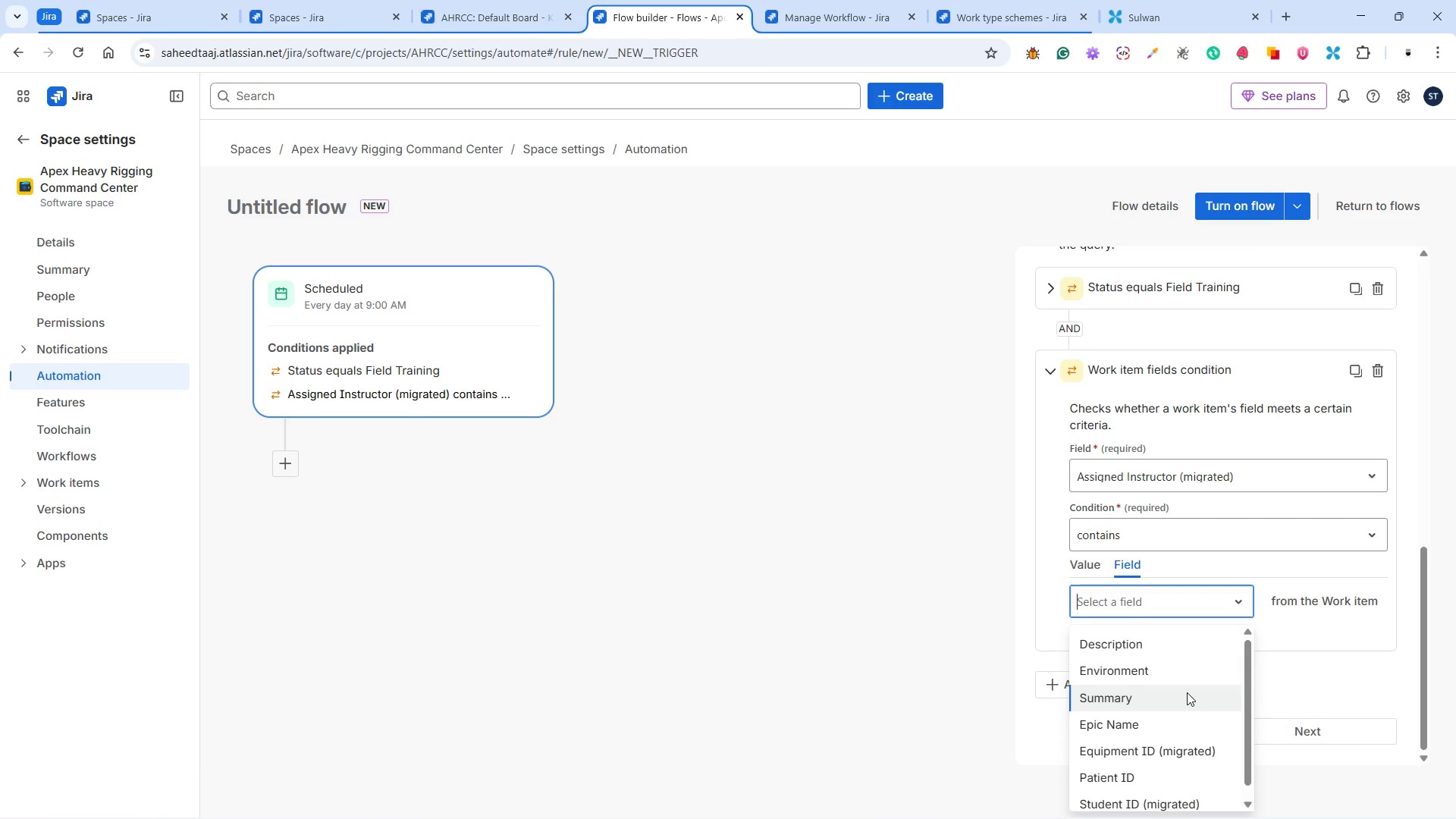 
scroll: coordinate [1184, 695], scroll_direction: down, amount: 2.0
 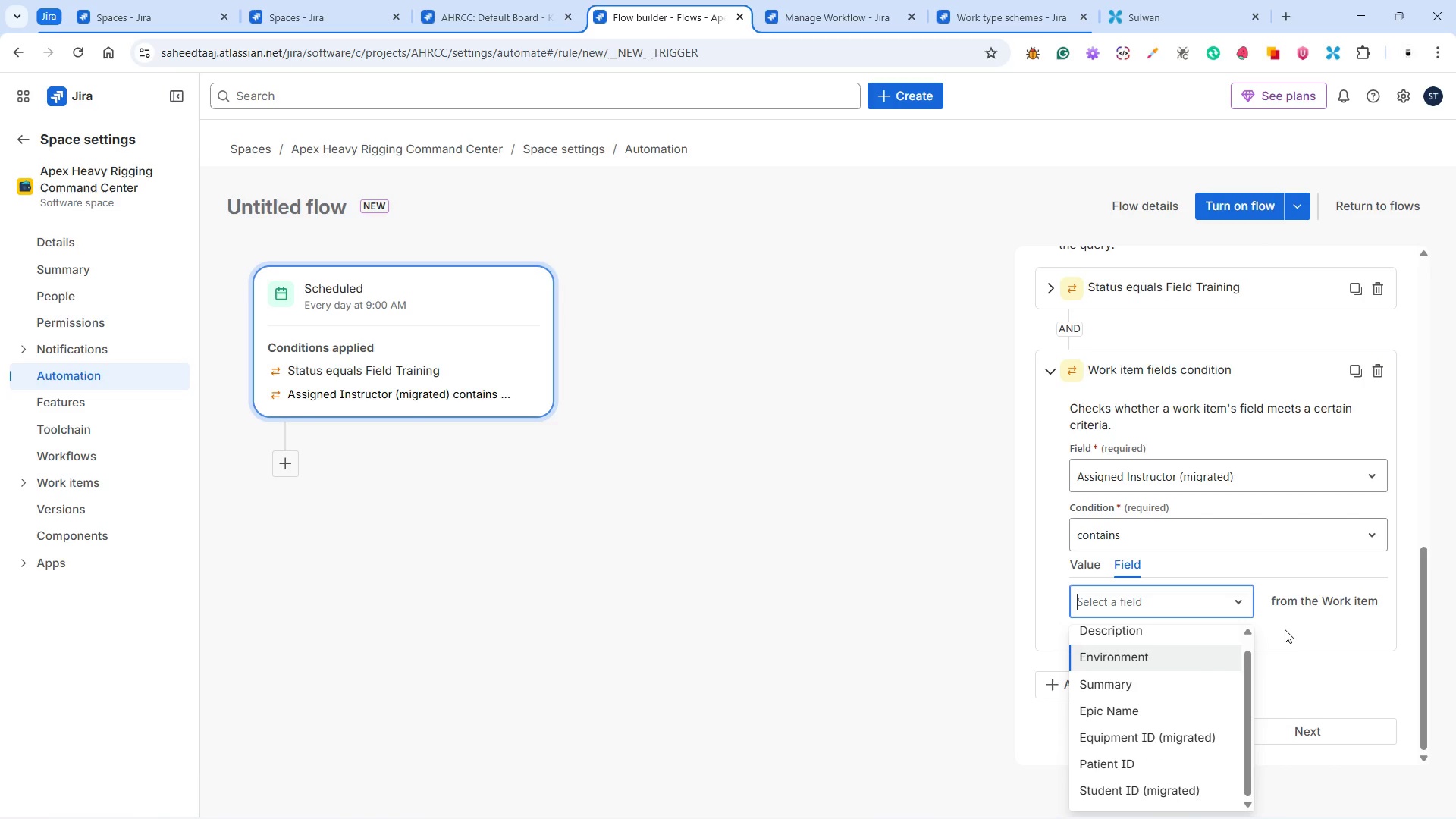 
wait(8.36)
 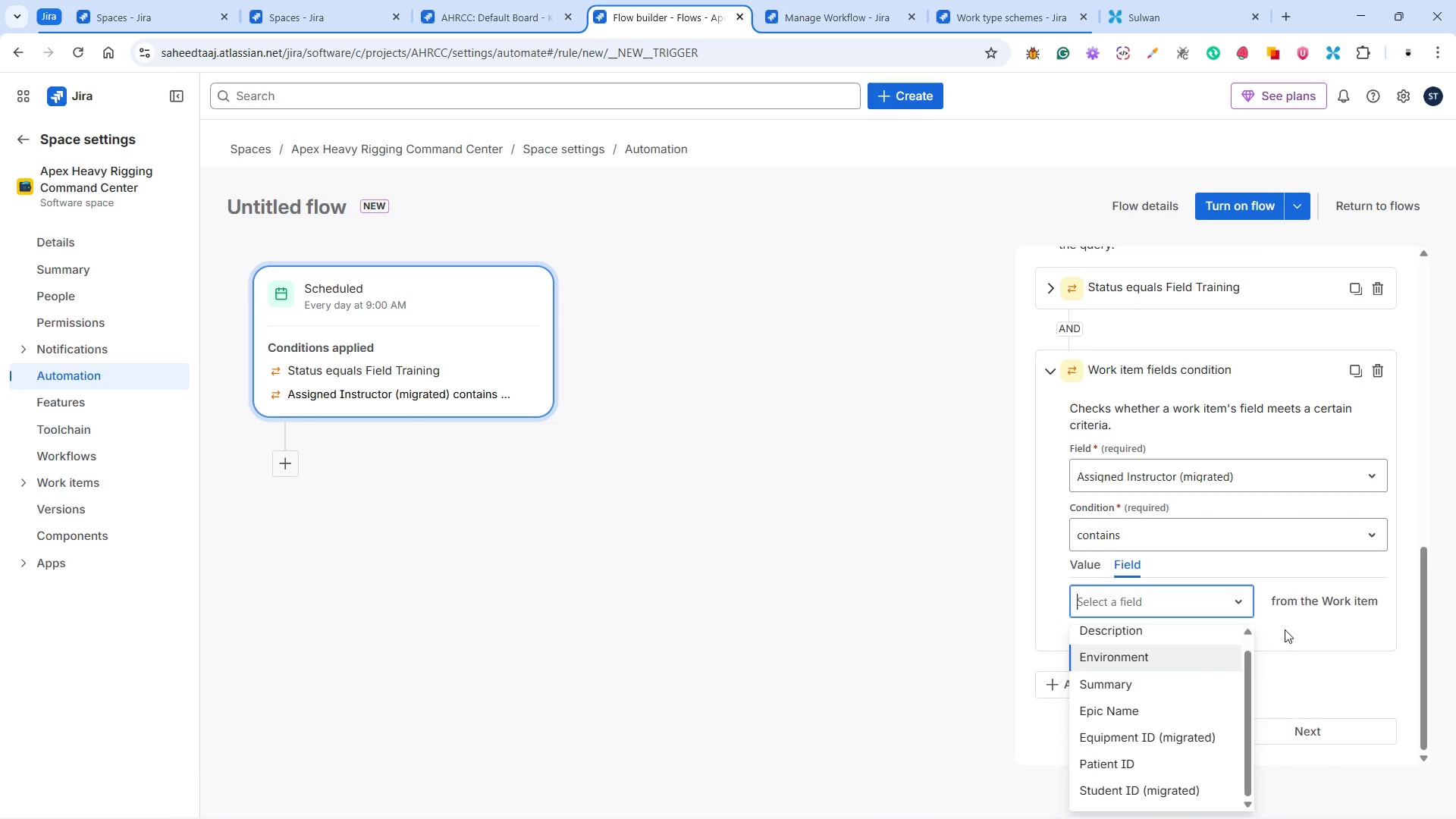 
left_click([1120, 476])
 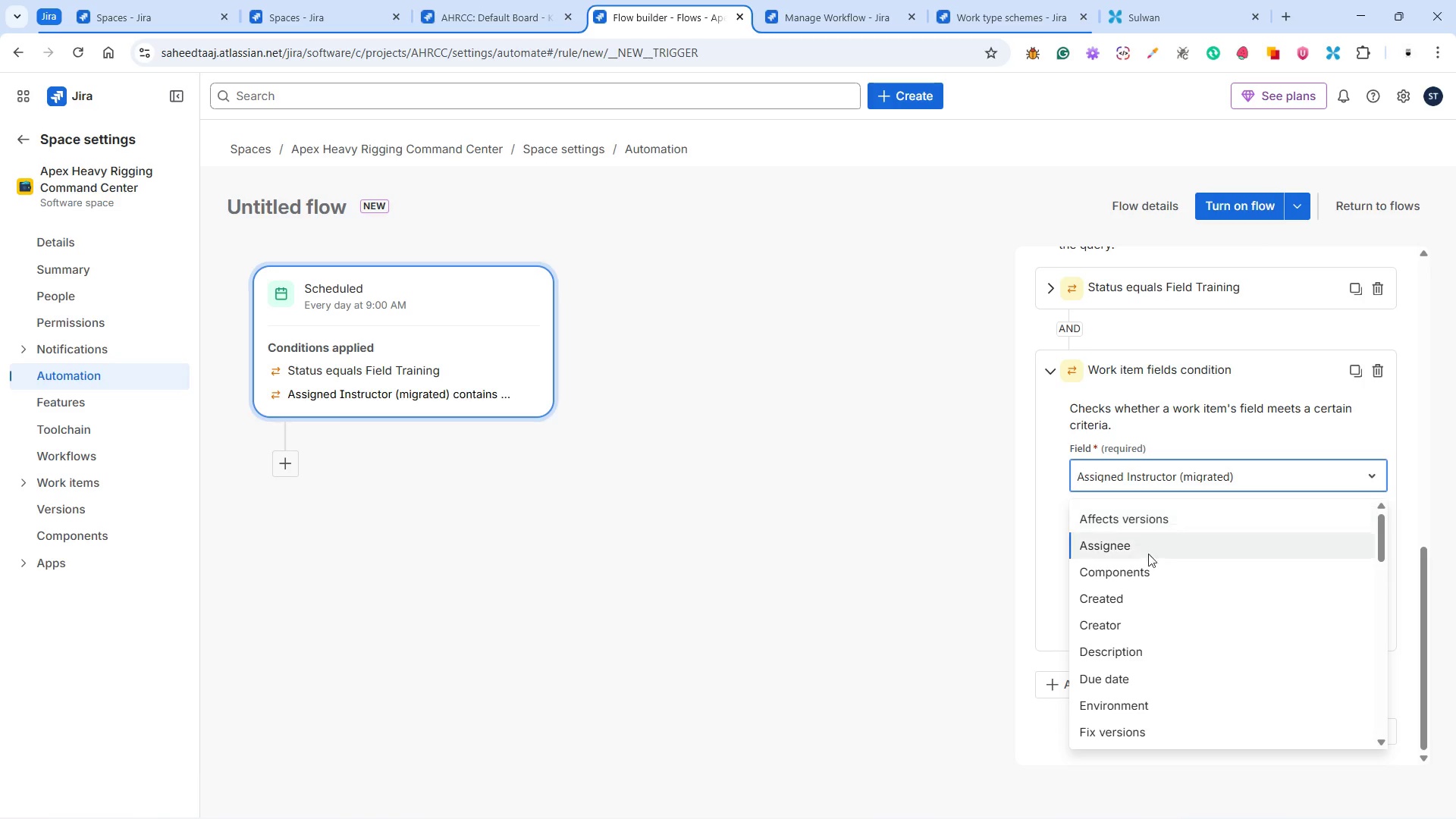 
scroll: coordinate [1184, 609], scroll_direction: down, amount: 12.0
 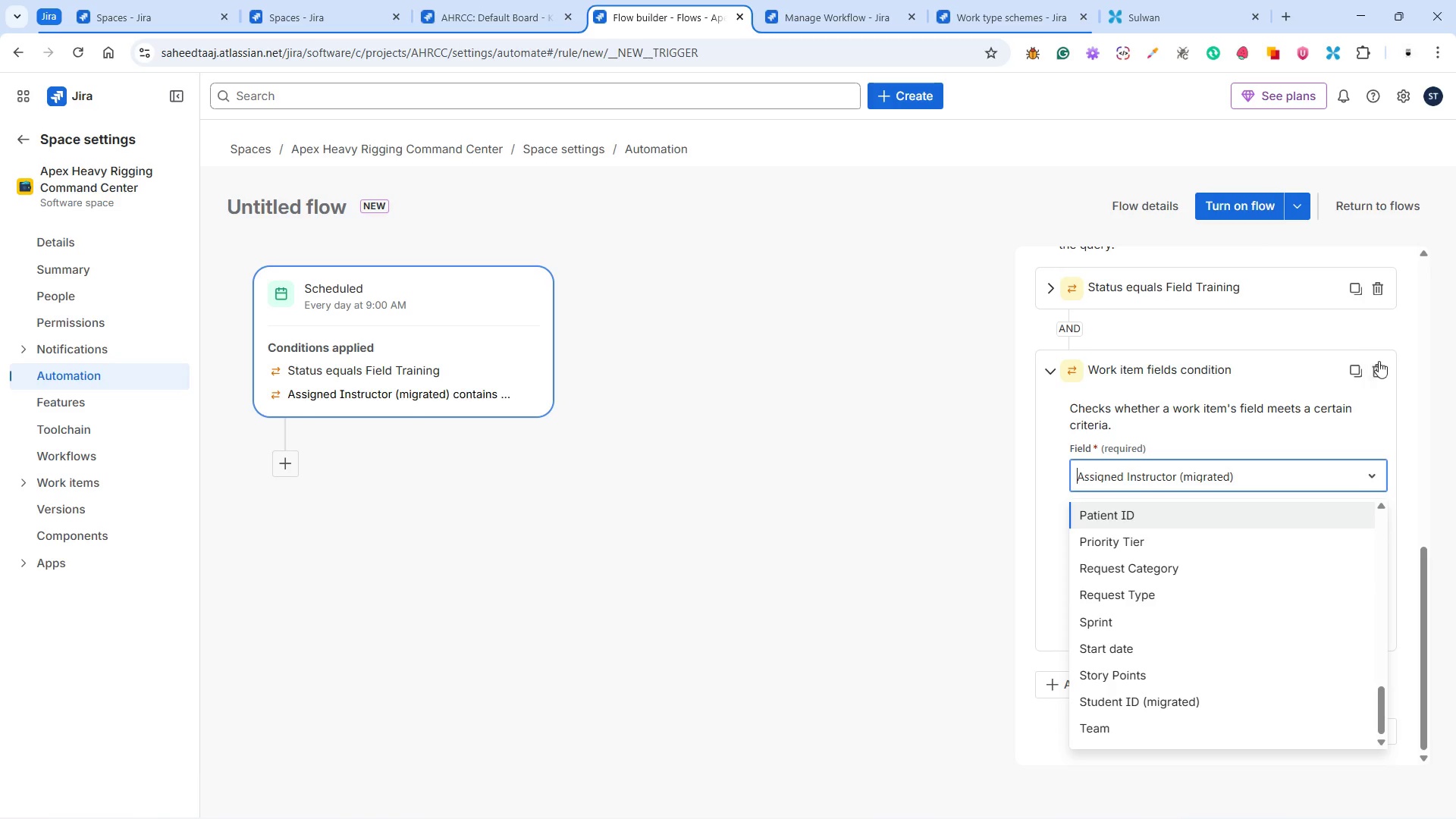 
left_click([1376, 372])
 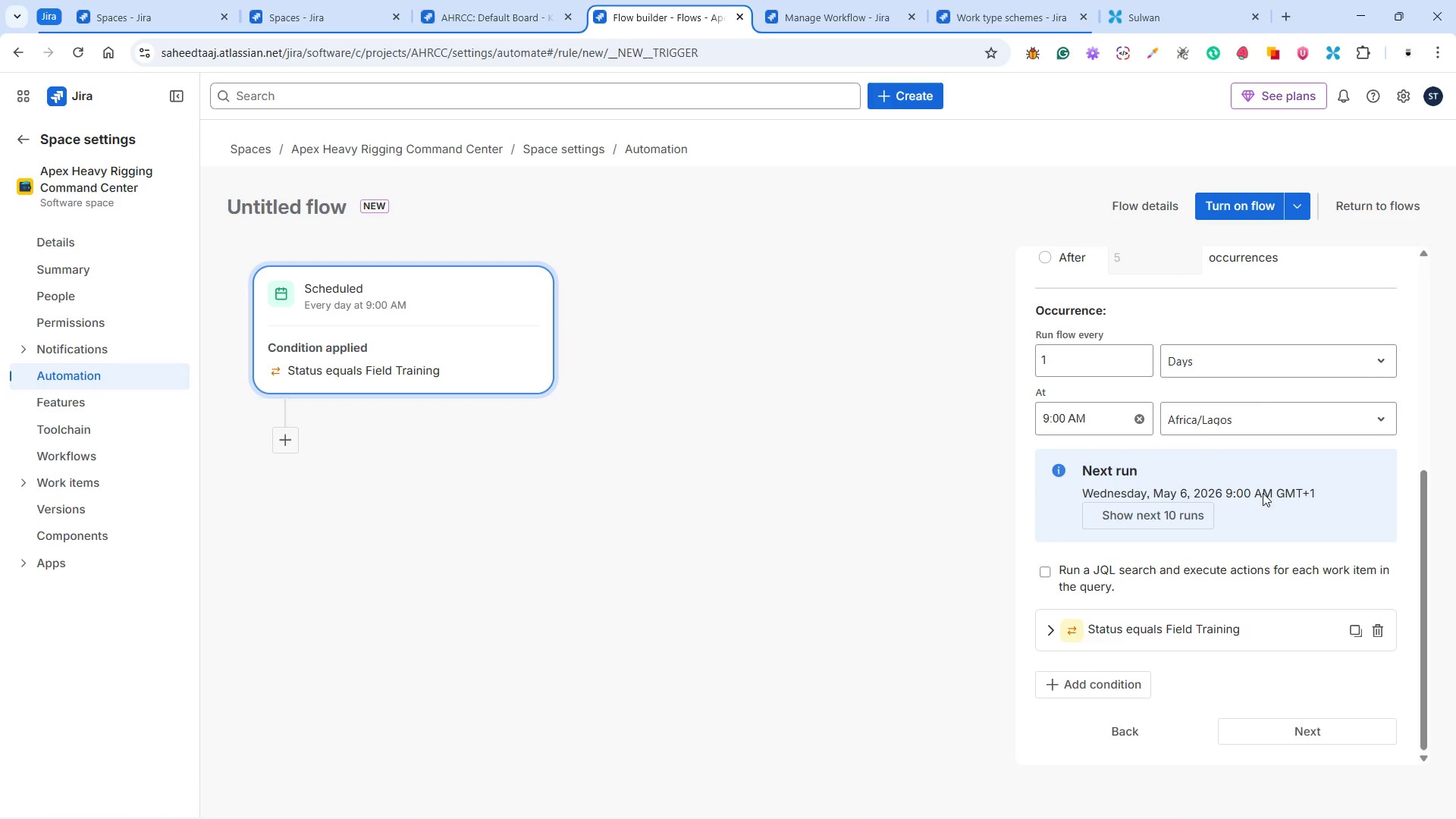 
scroll: coordinate [1194, 621], scroll_direction: down, amount: 5.0
 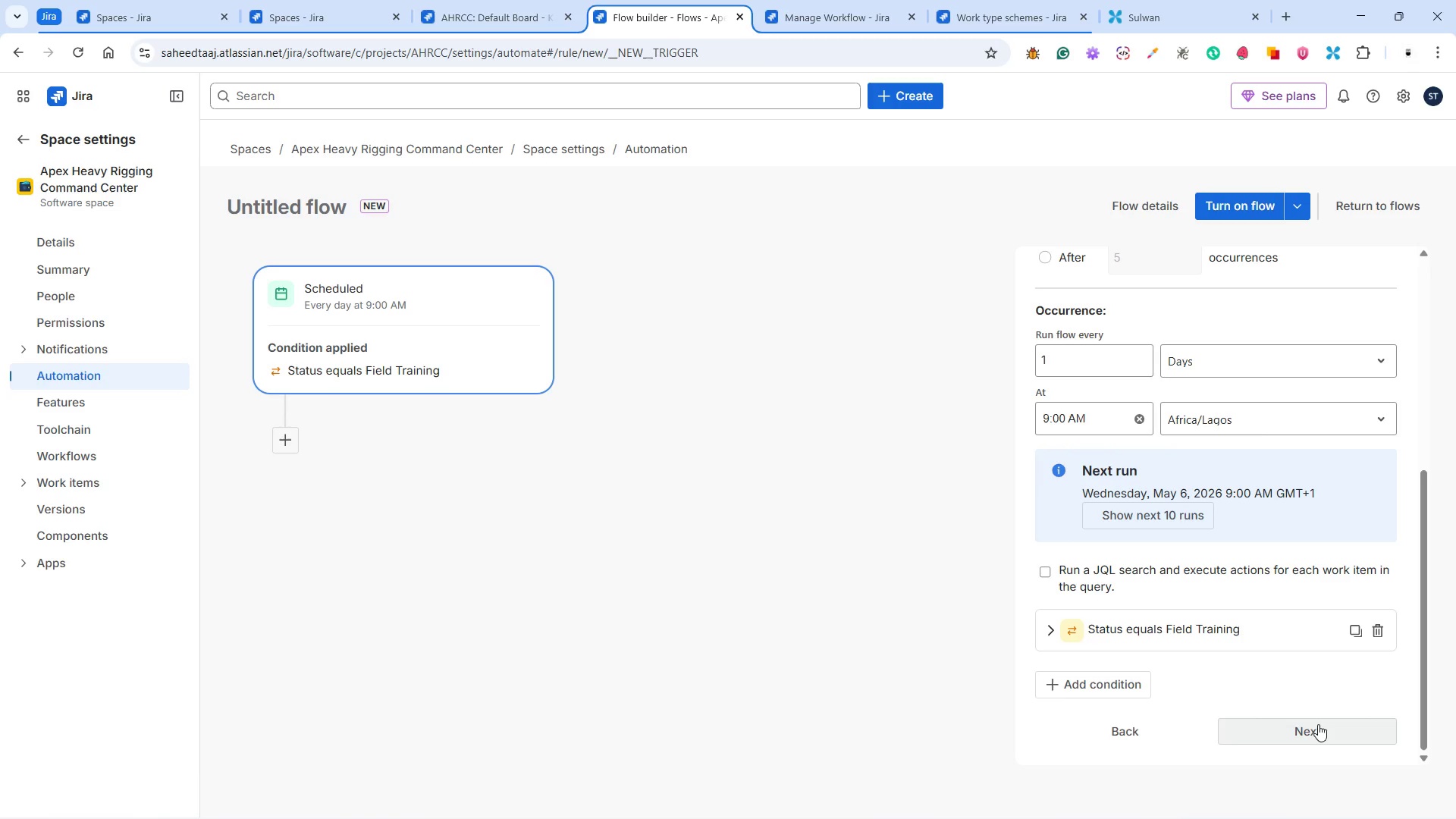 
left_click([1318, 724])
 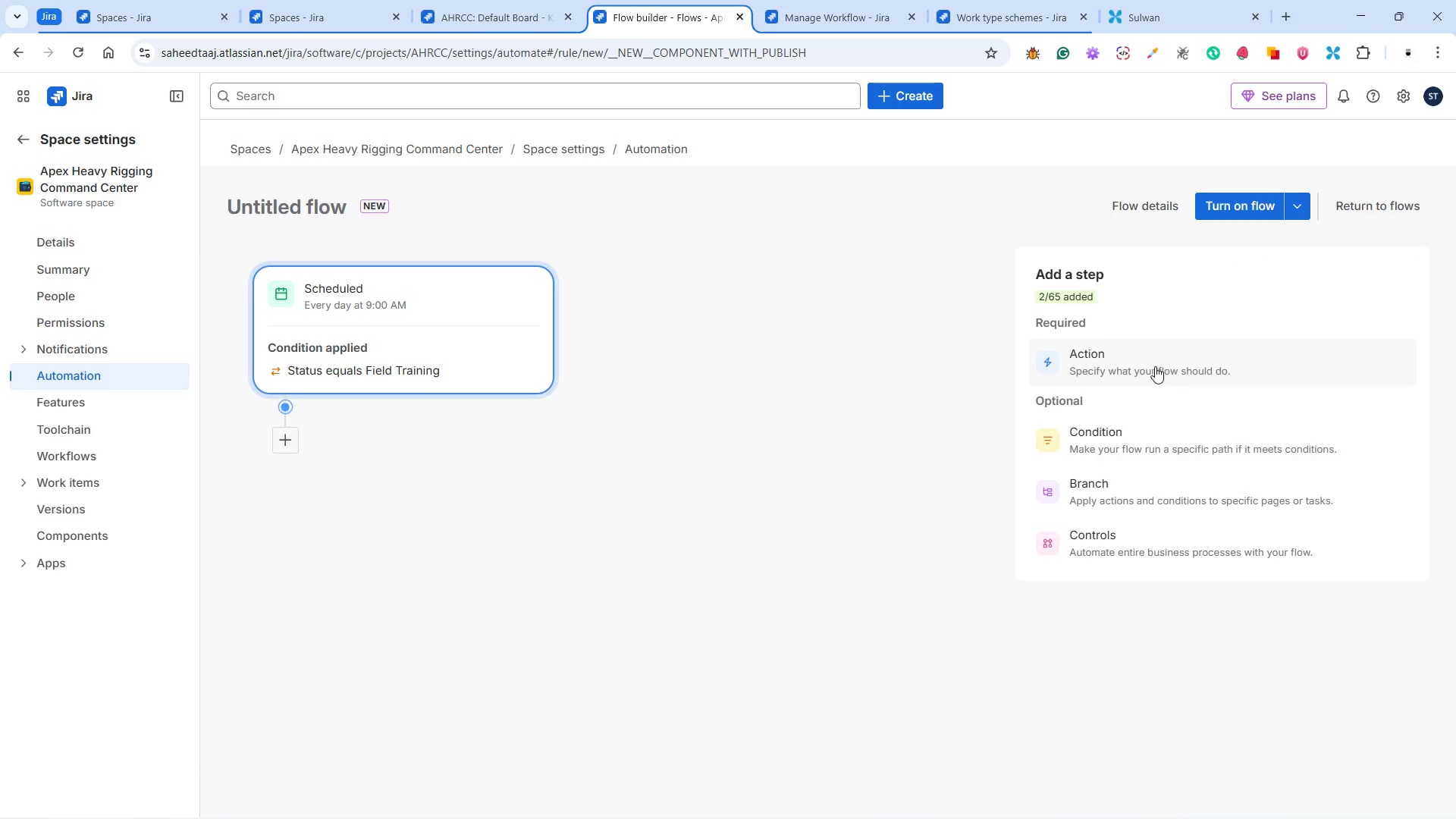 
left_click([1144, 355])
 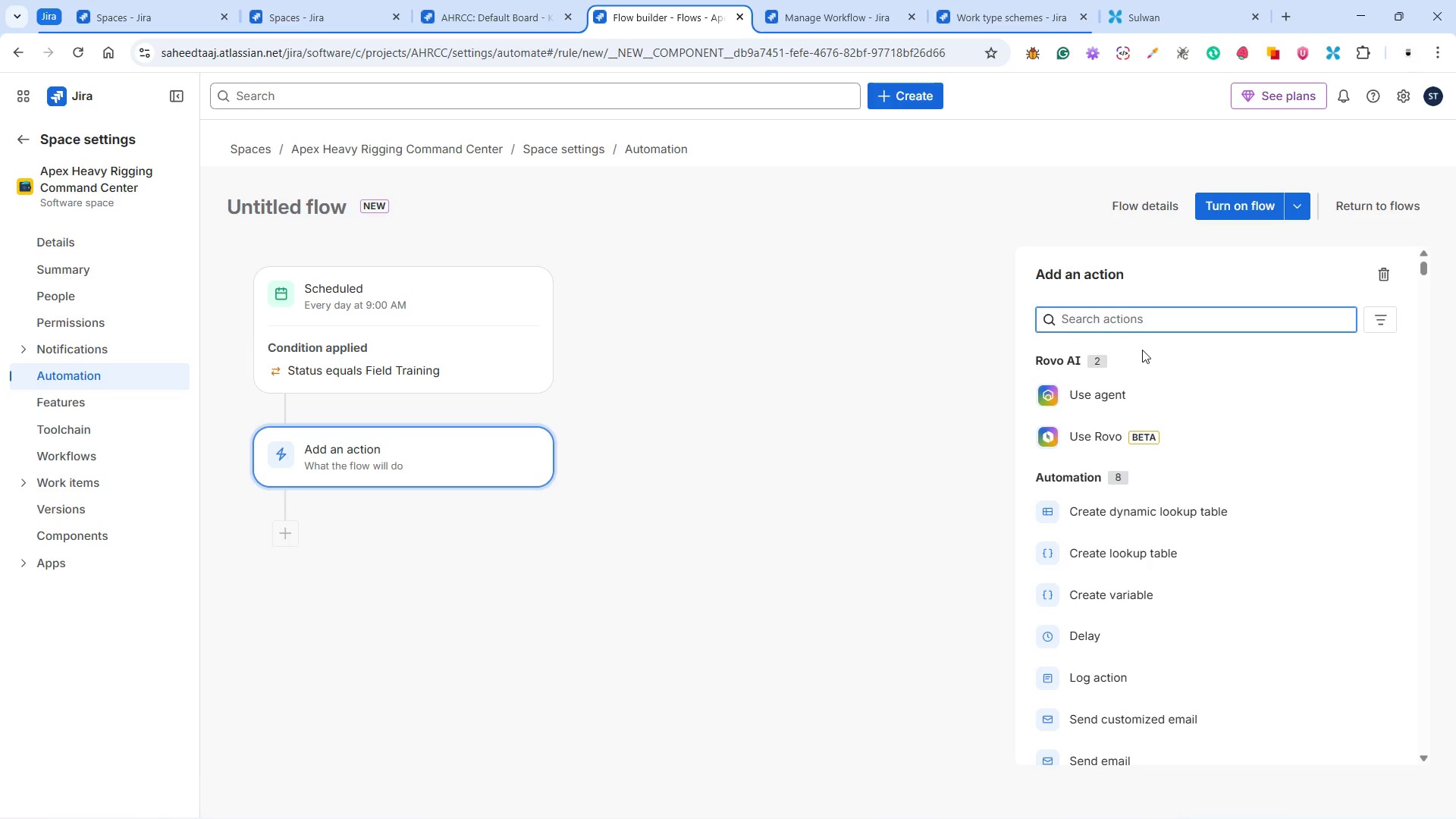 
wait(9.98)
 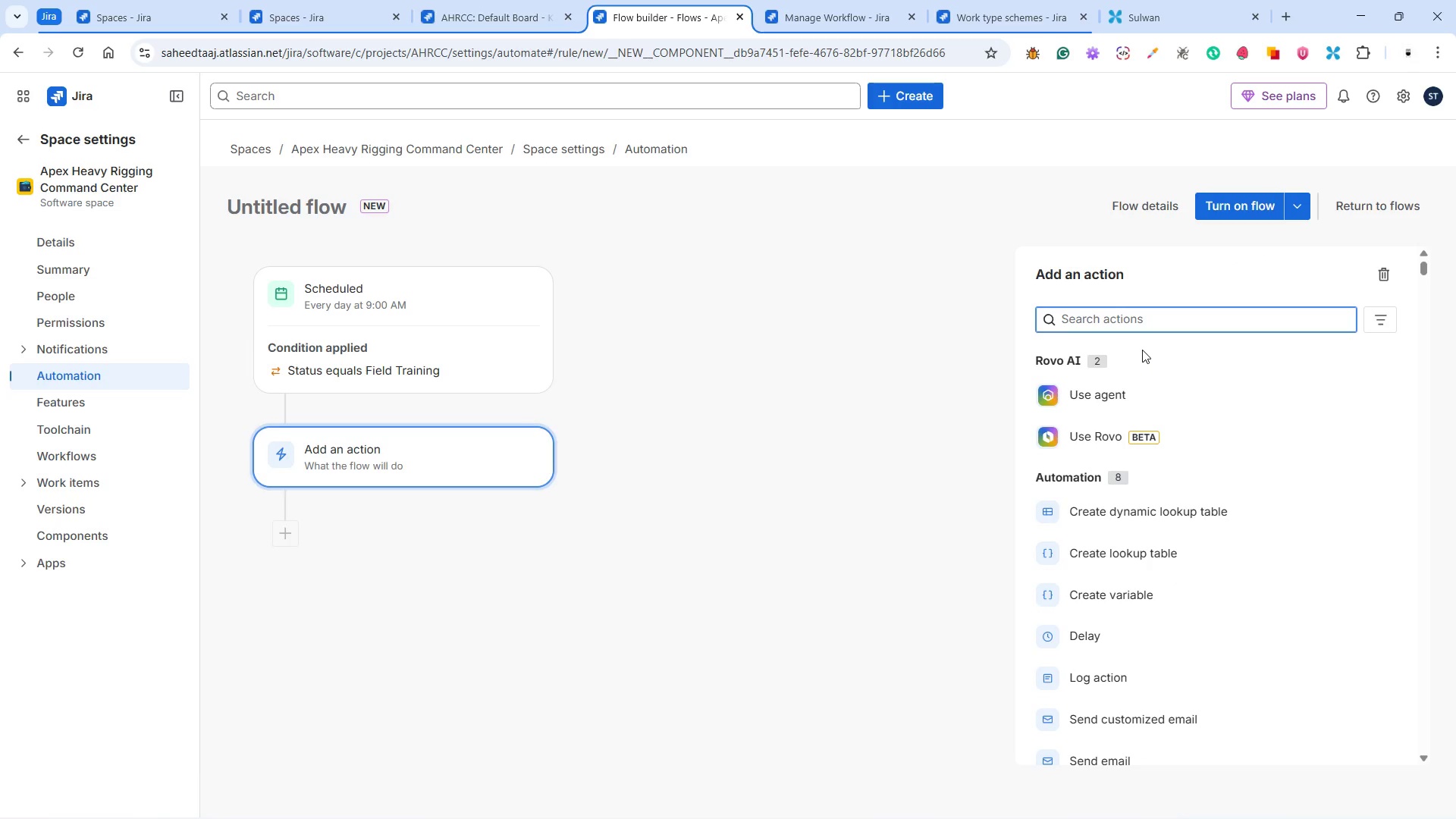 
scroll: coordinate [1166, 595], scroll_direction: down, amount: 2.0
 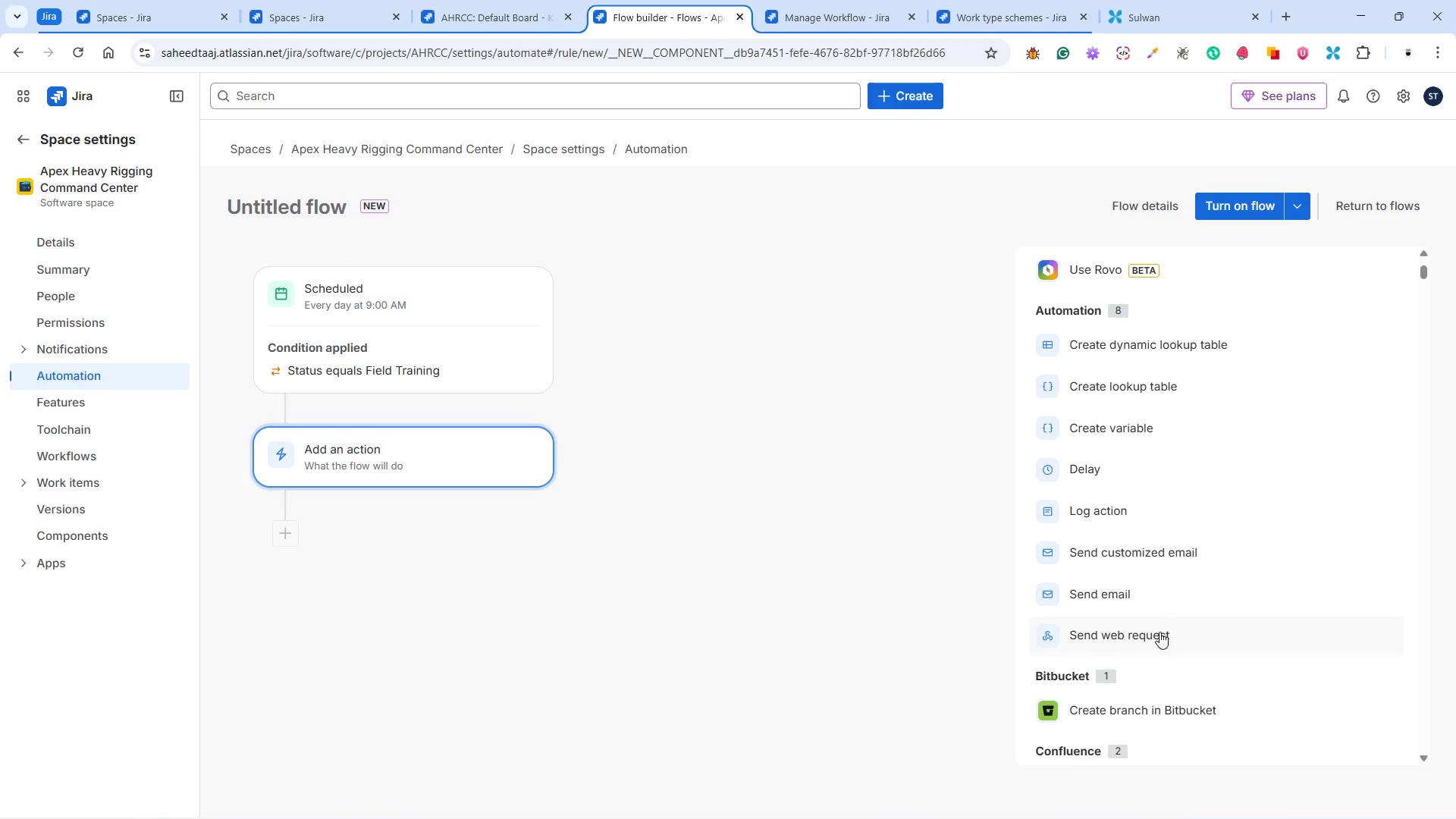 
wait(8.23)
 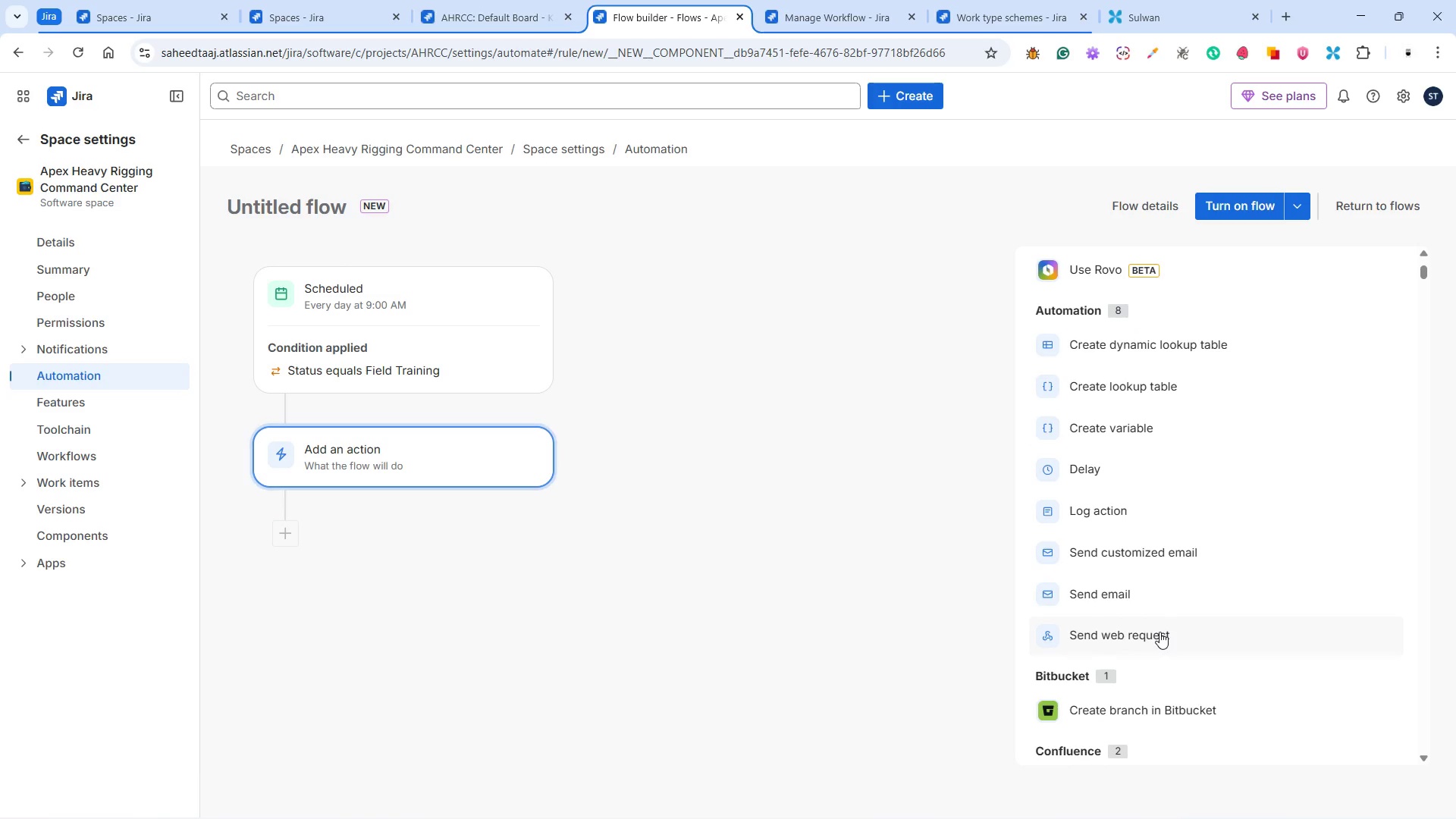 
scroll: coordinate [1155, 626], scroll_direction: down, amount: 7.0
 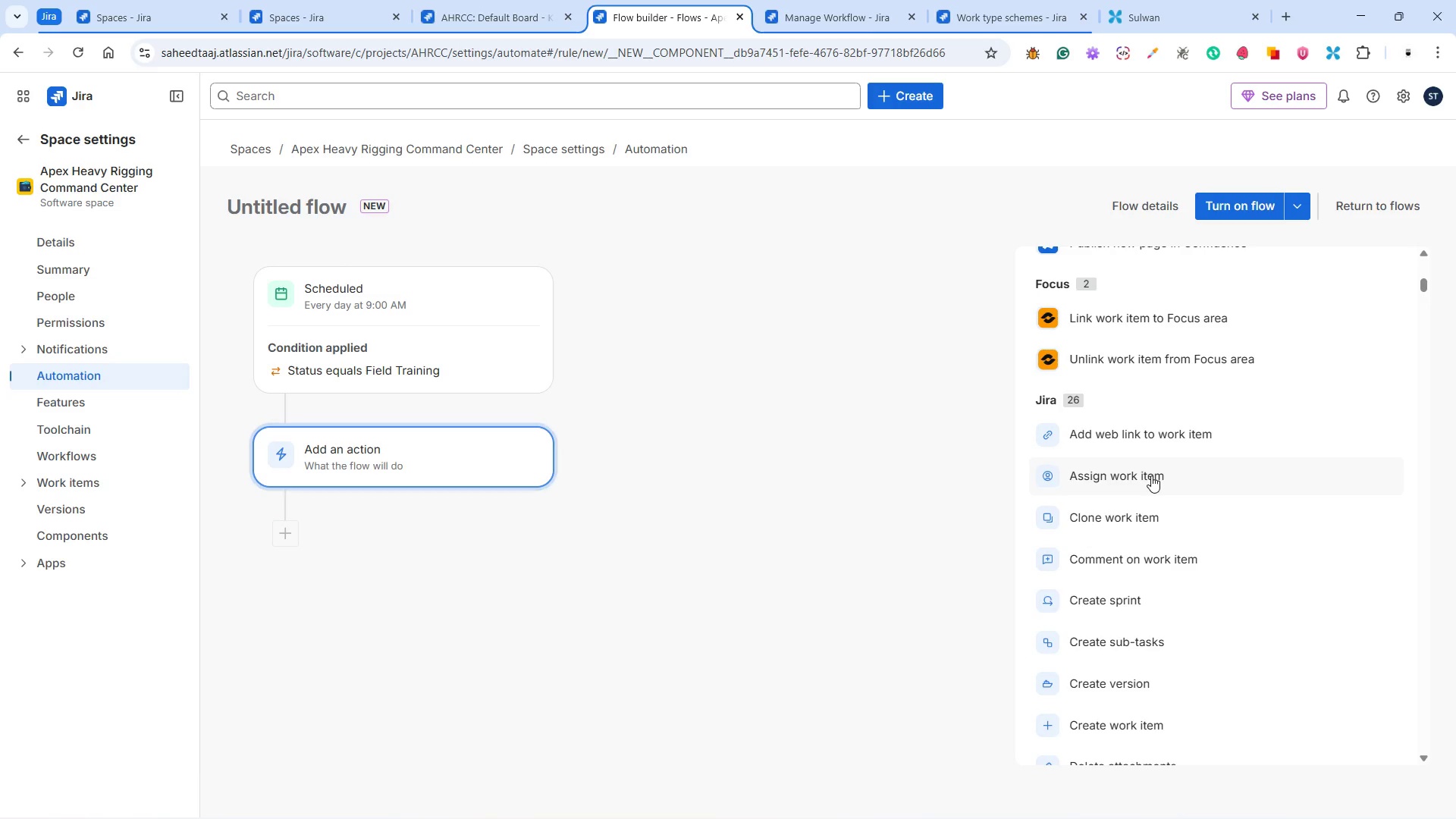 
wait(5.74)
 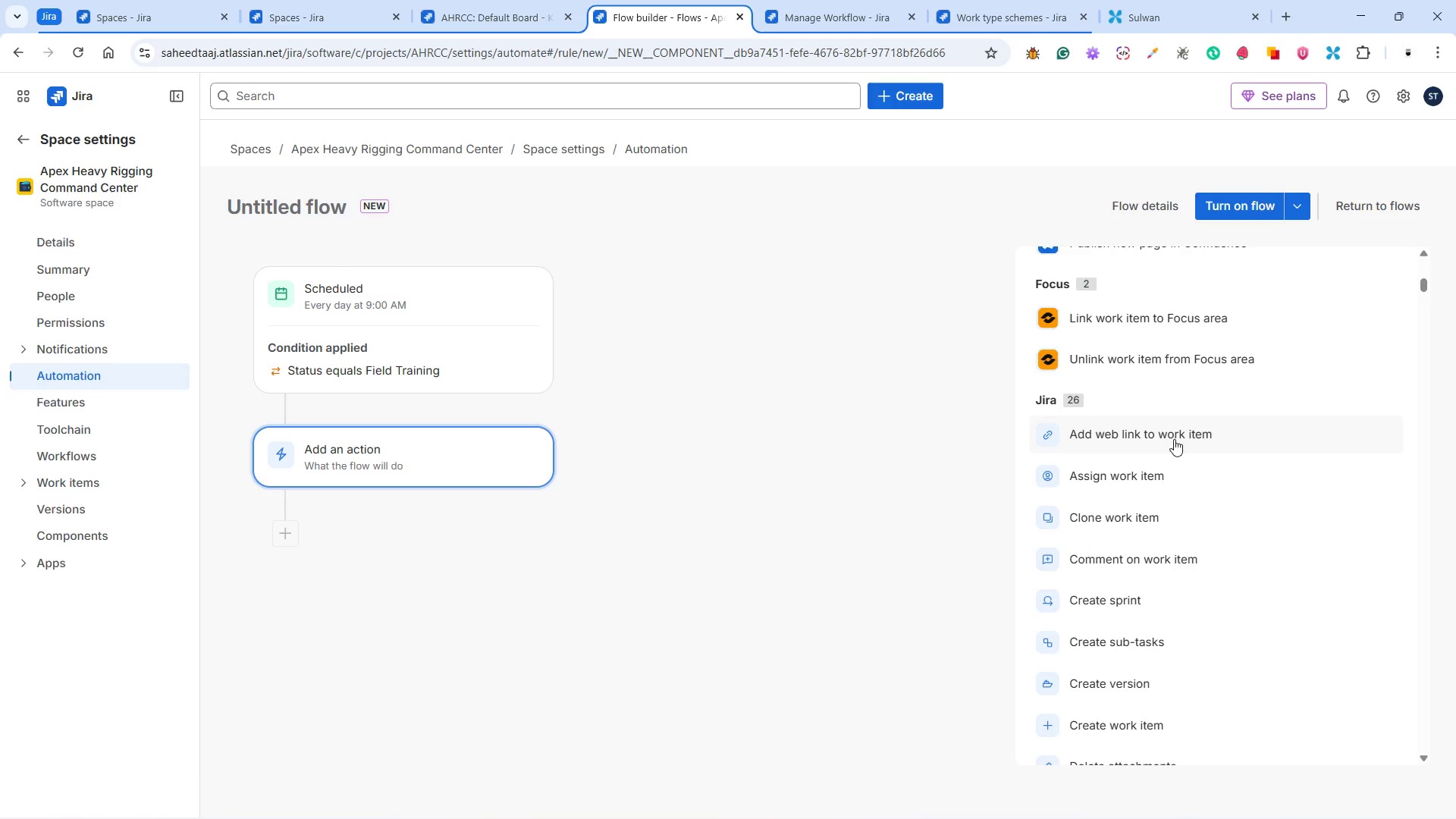 
left_click([1151, 475])
 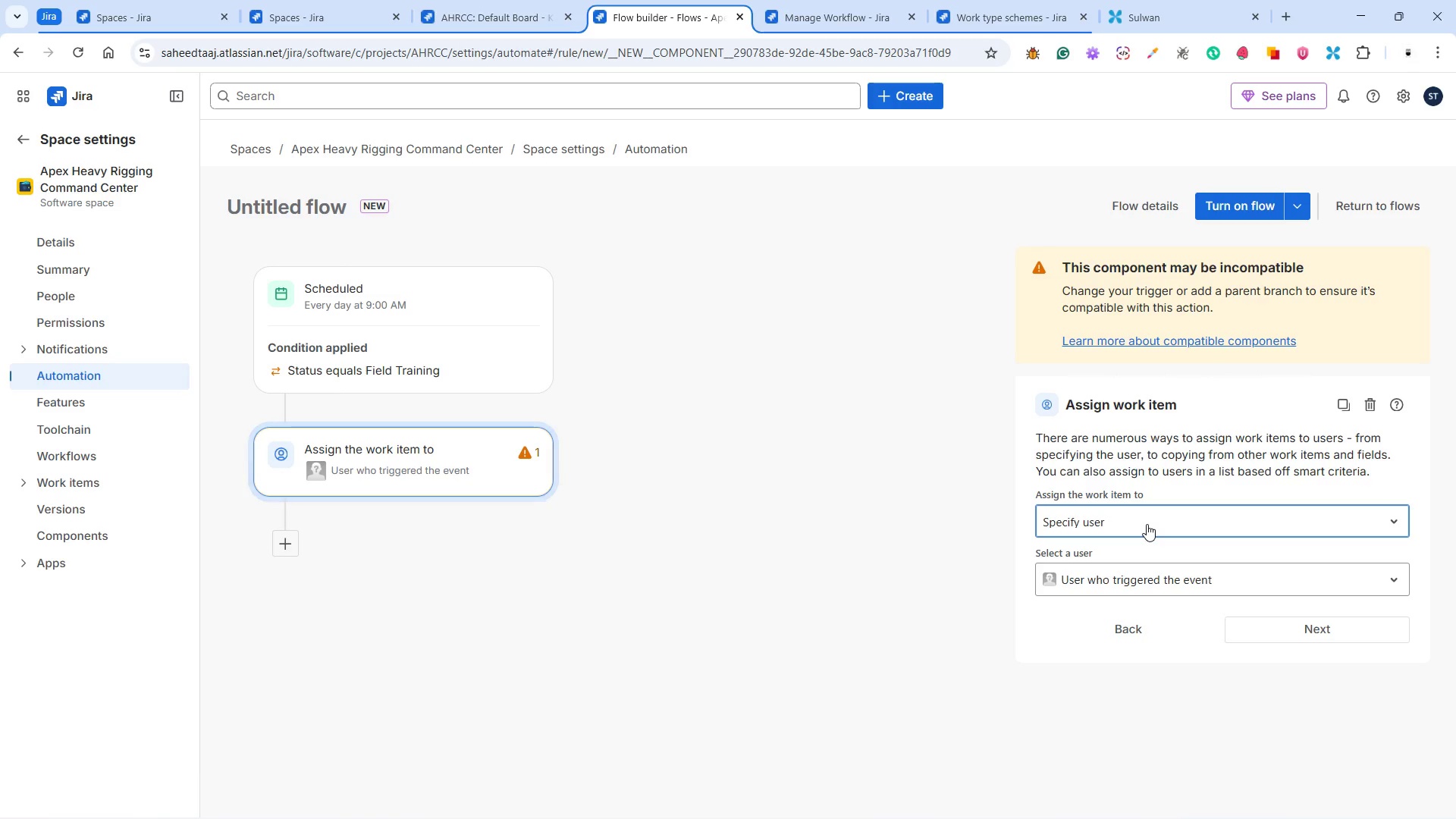 
left_click([1146, 524])
 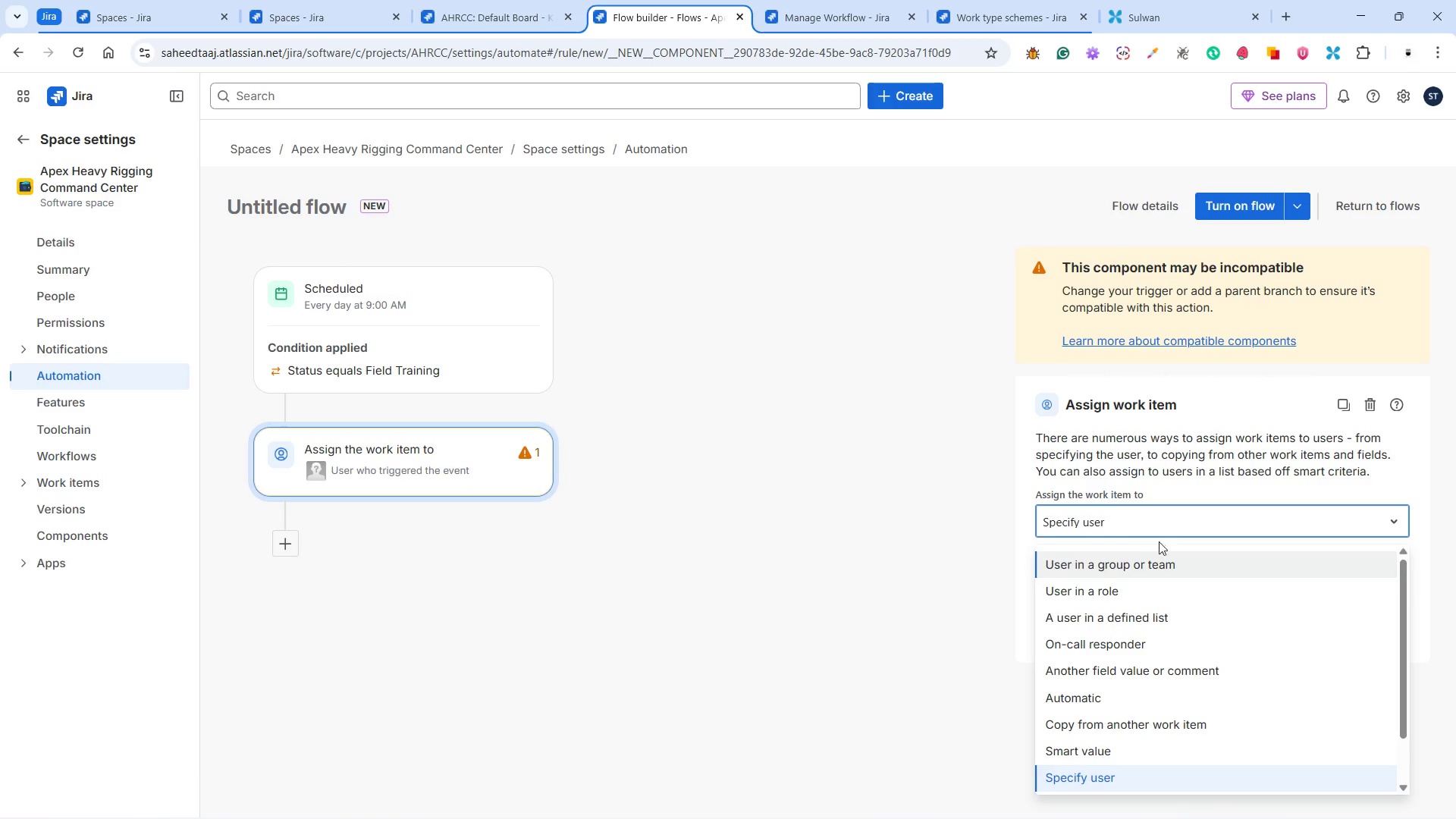 
scroll: coordinate [1160, 632], scroll_direction: down, amount: 4.0
 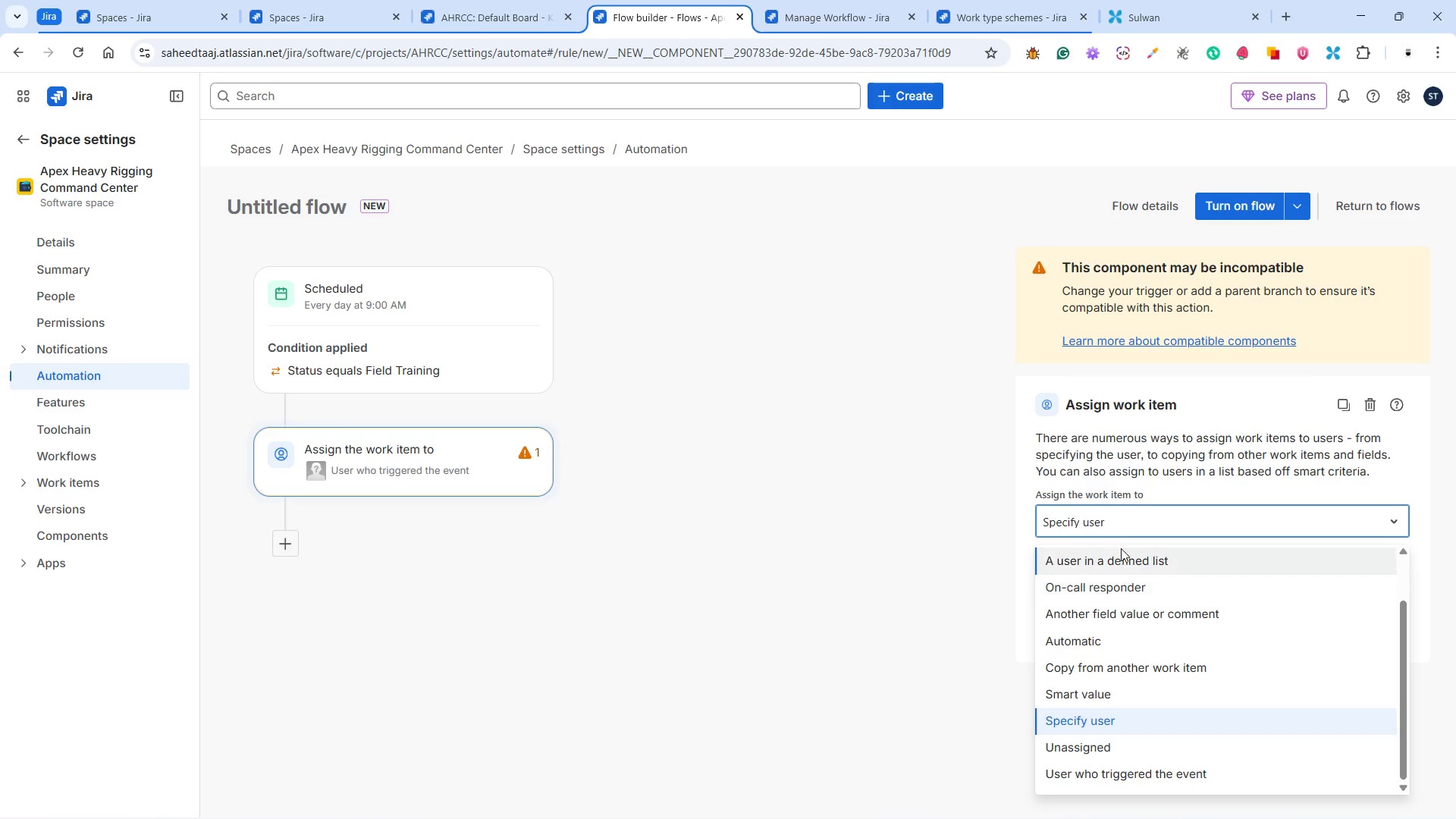 
wait(6.97)
 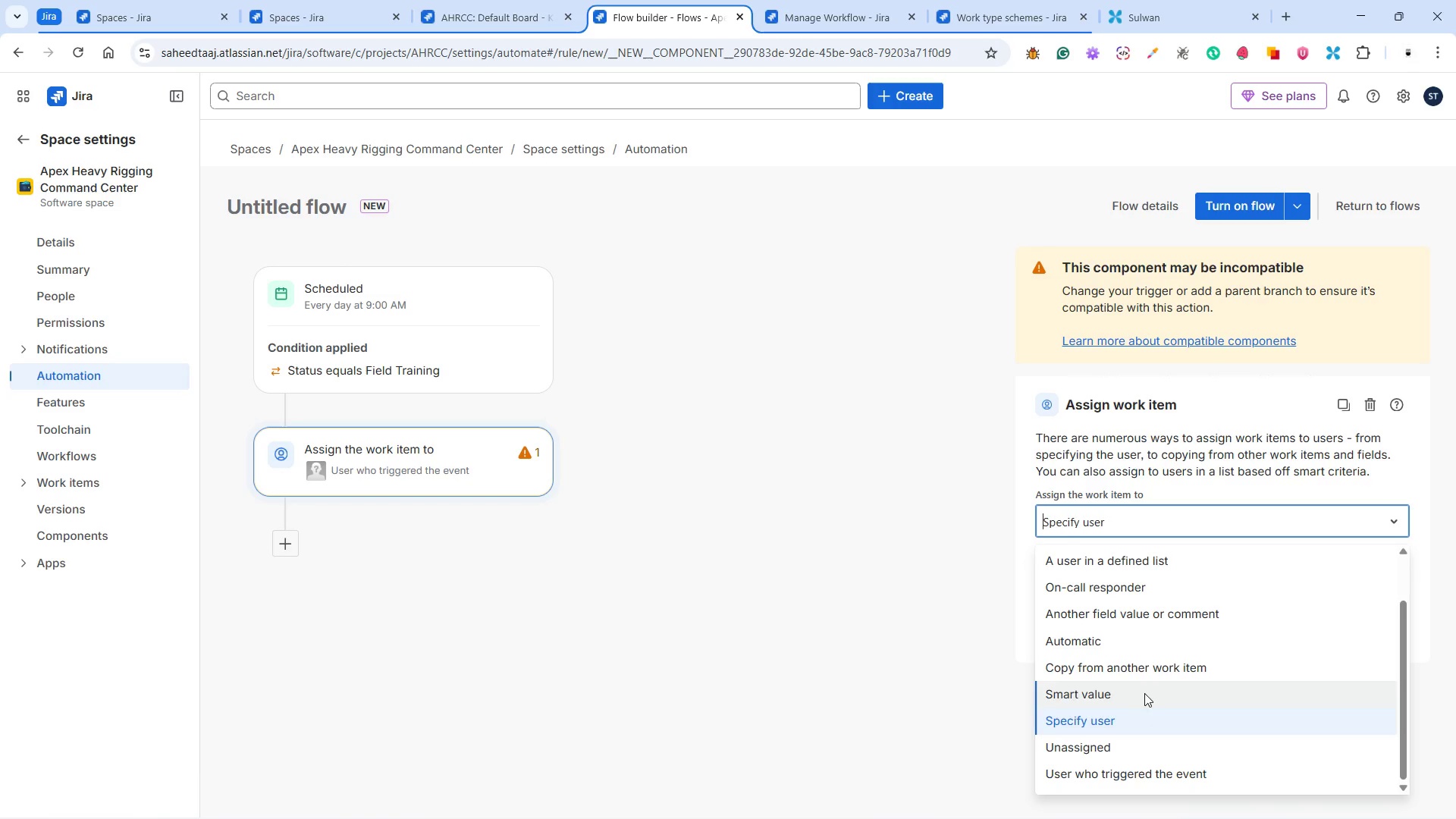 
left_click([1176, 487])
 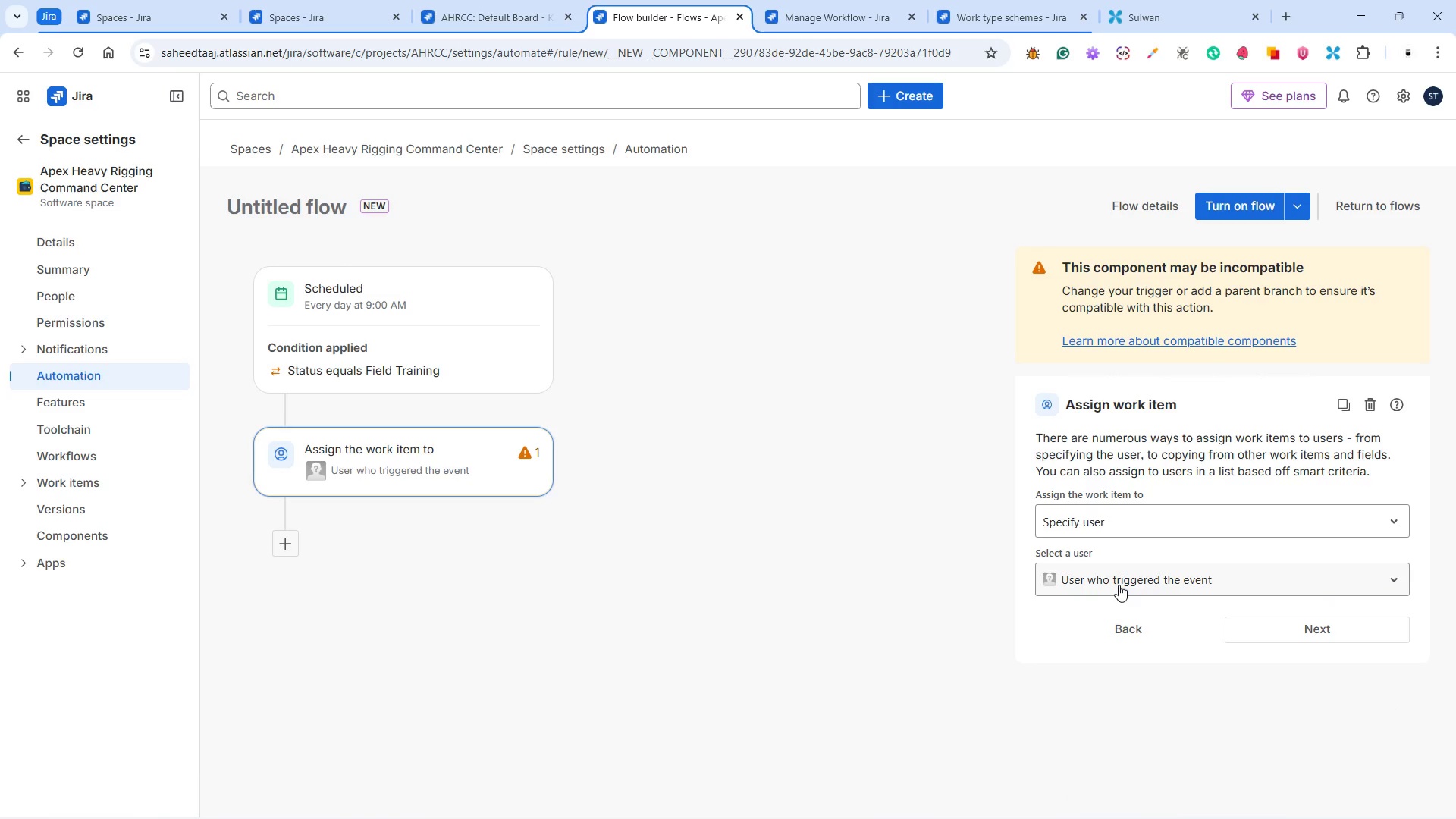 
left_click([1114, 579])
 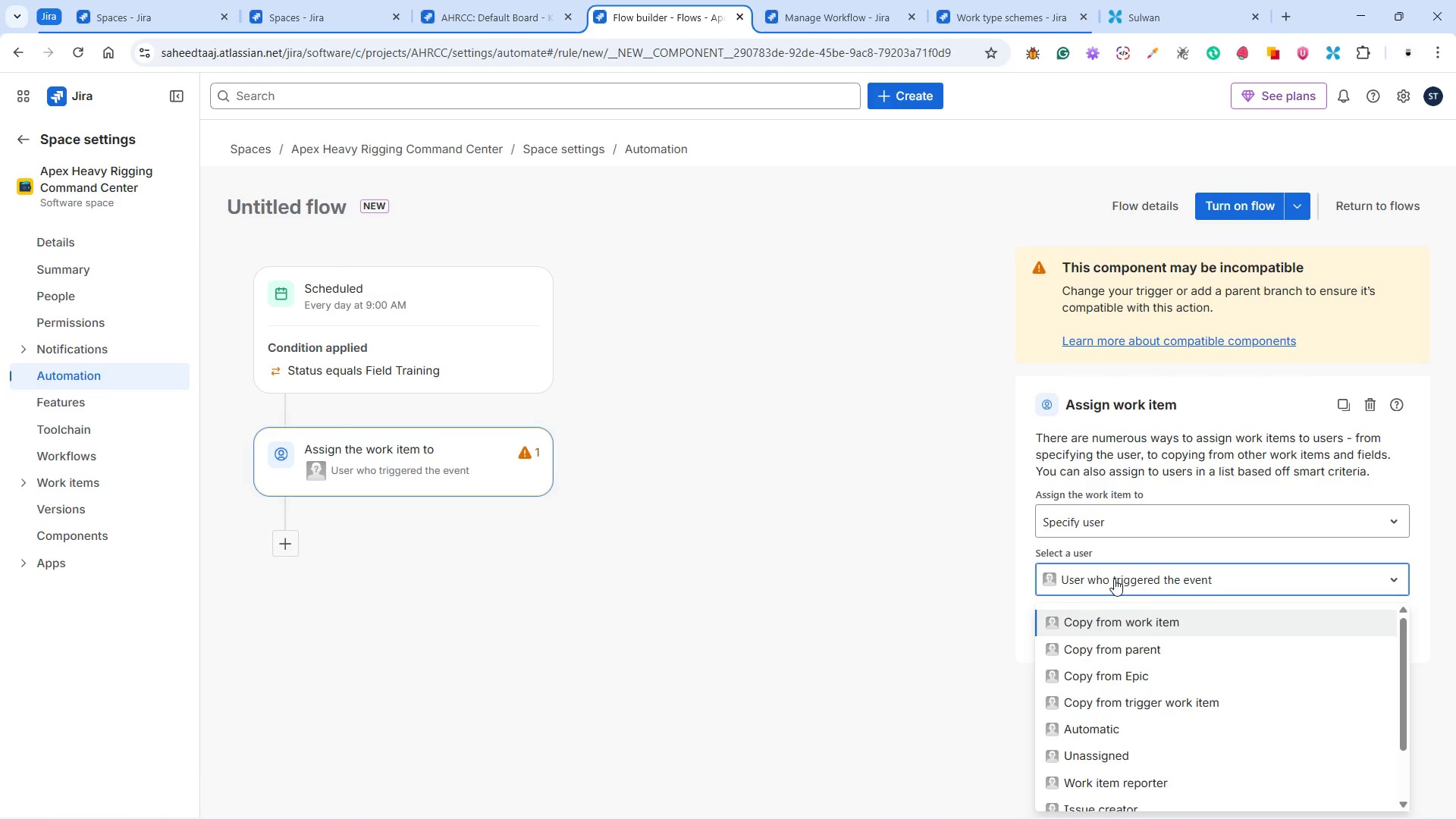 
left_click([1114, 579])
 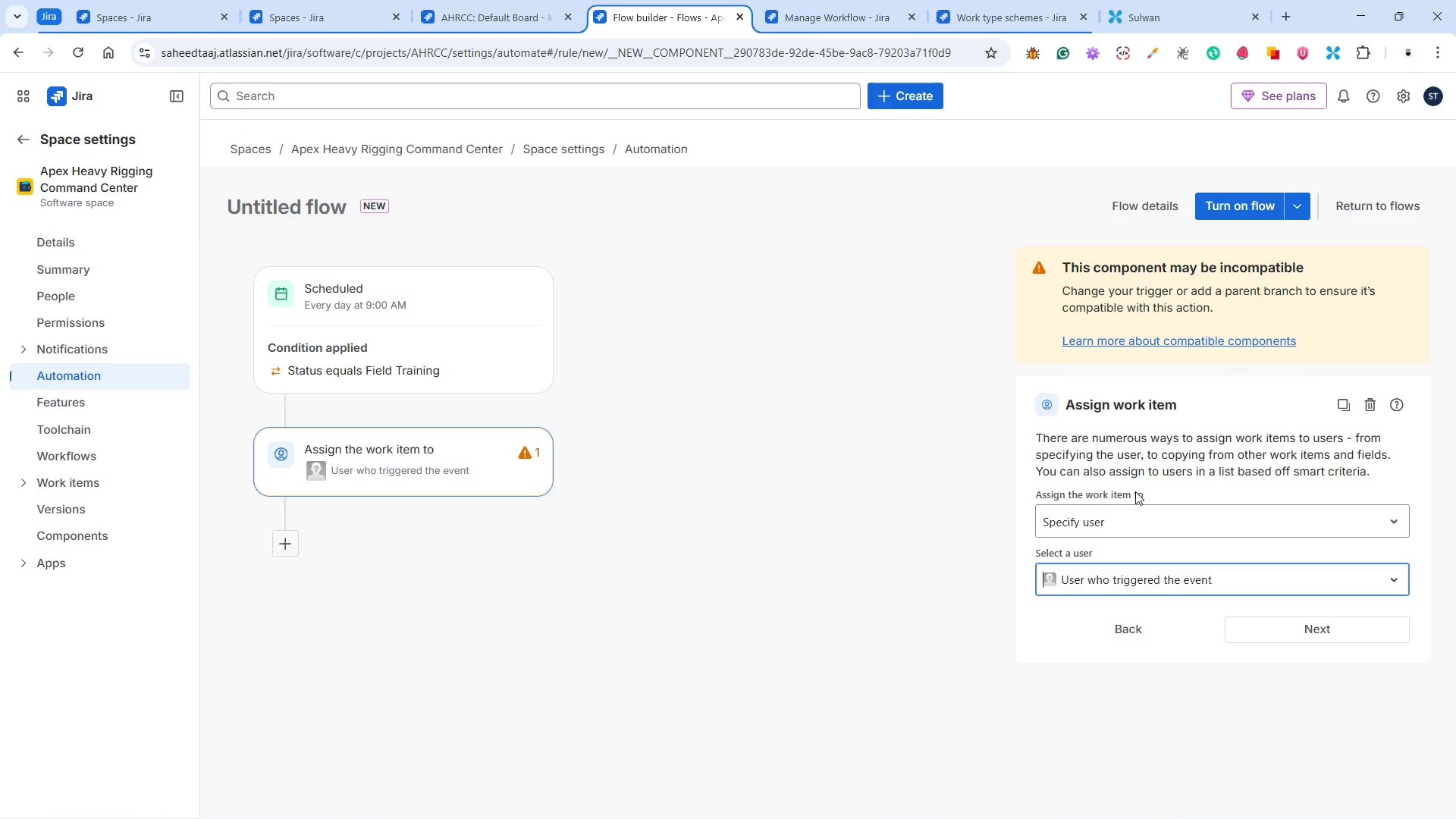 
wait(14.39)
 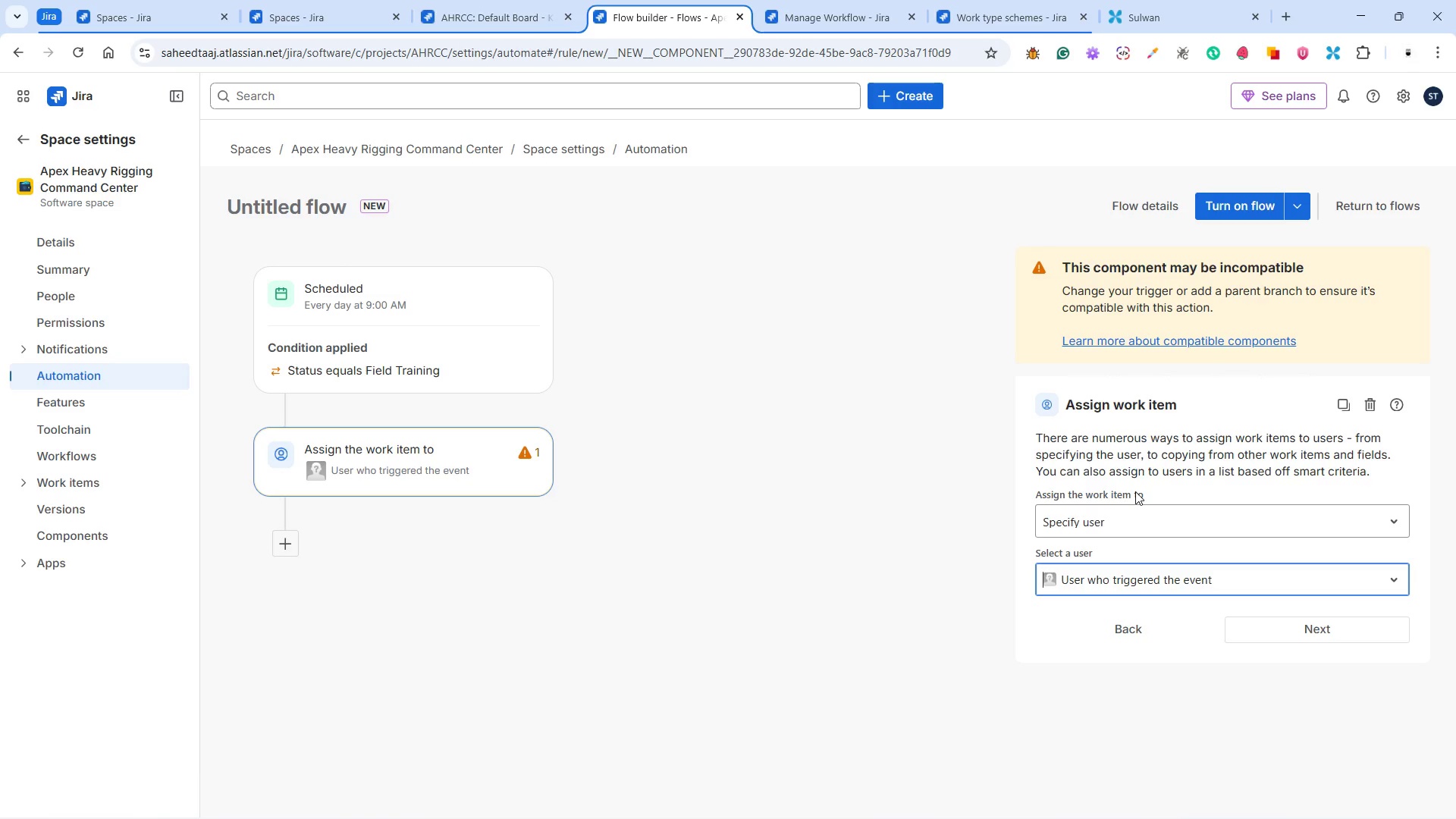 
left_click([1125, 361])
 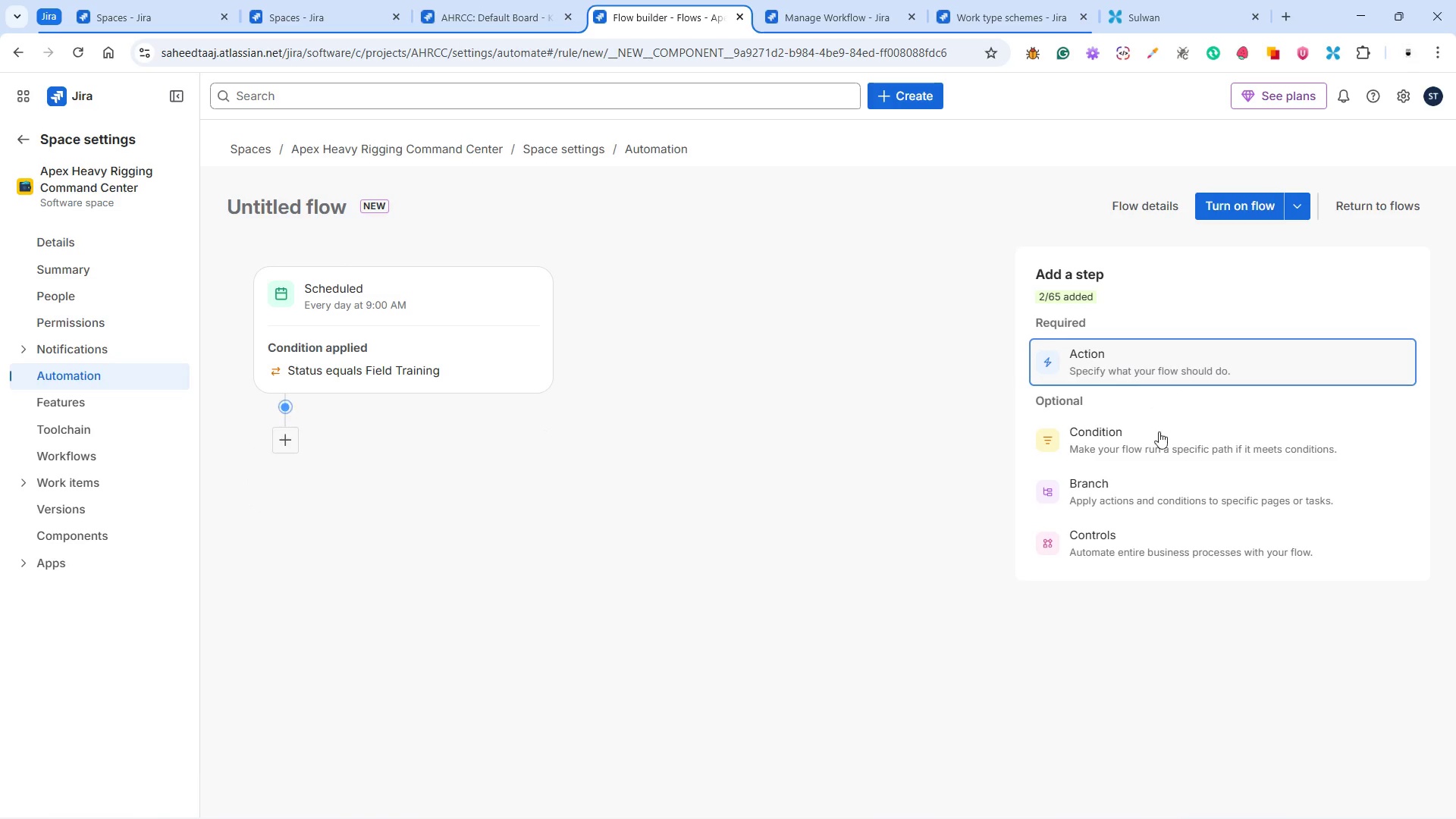 
mouse_move([1141, 501])
 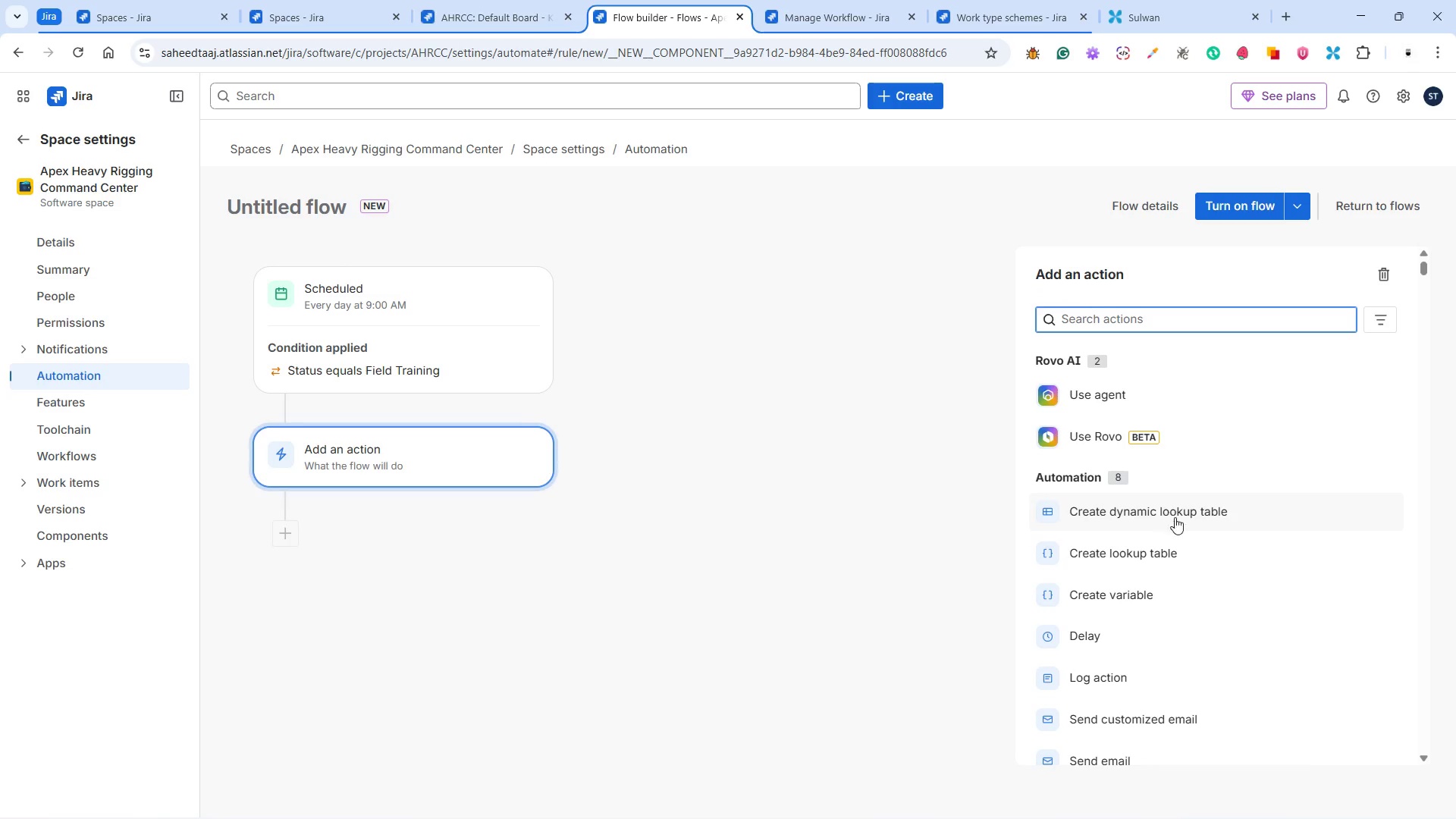 
scroll: coordinate [1183, 523], scroll_direction: down, amount: 11.0
 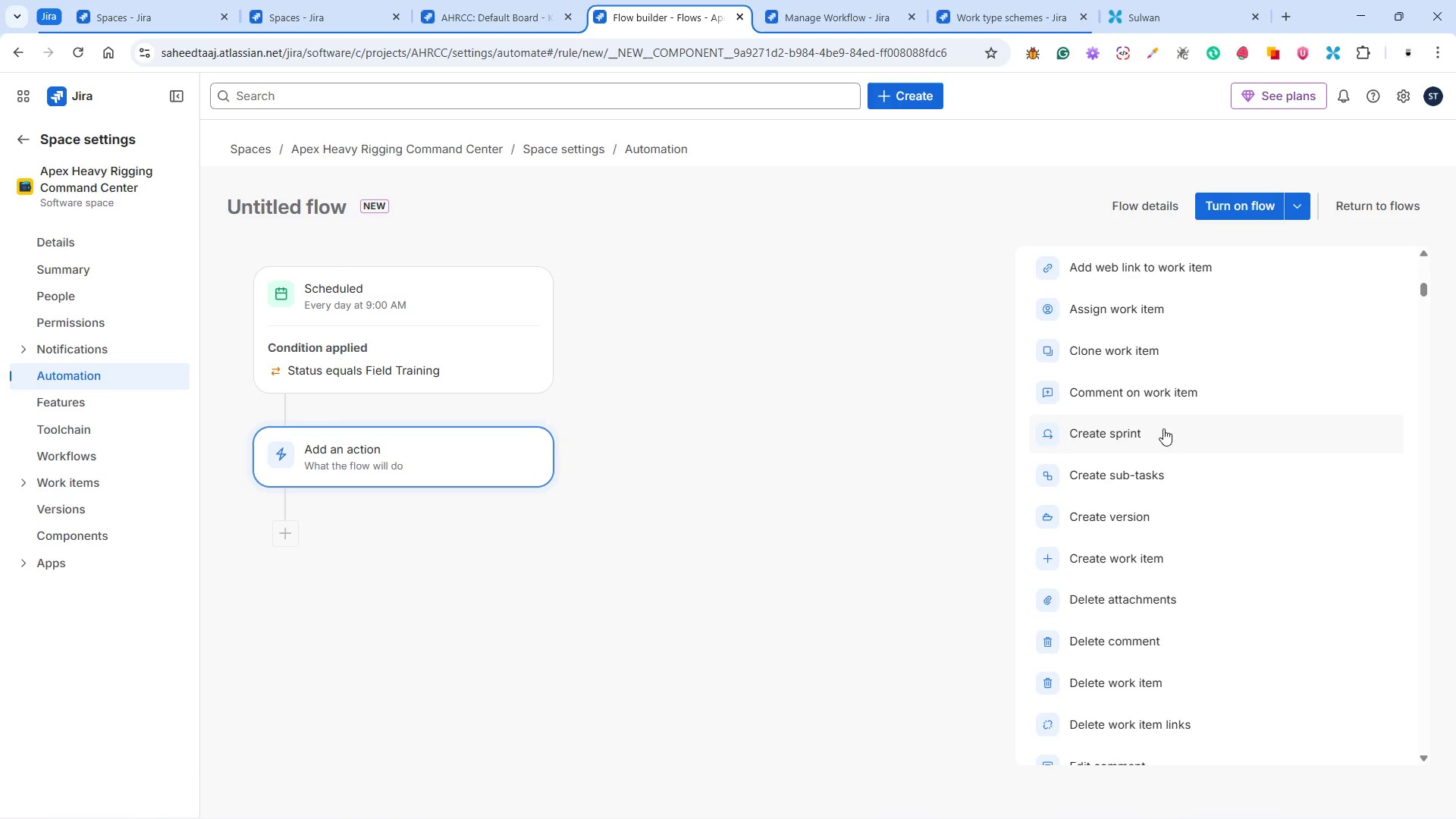 
wait(18.94)
 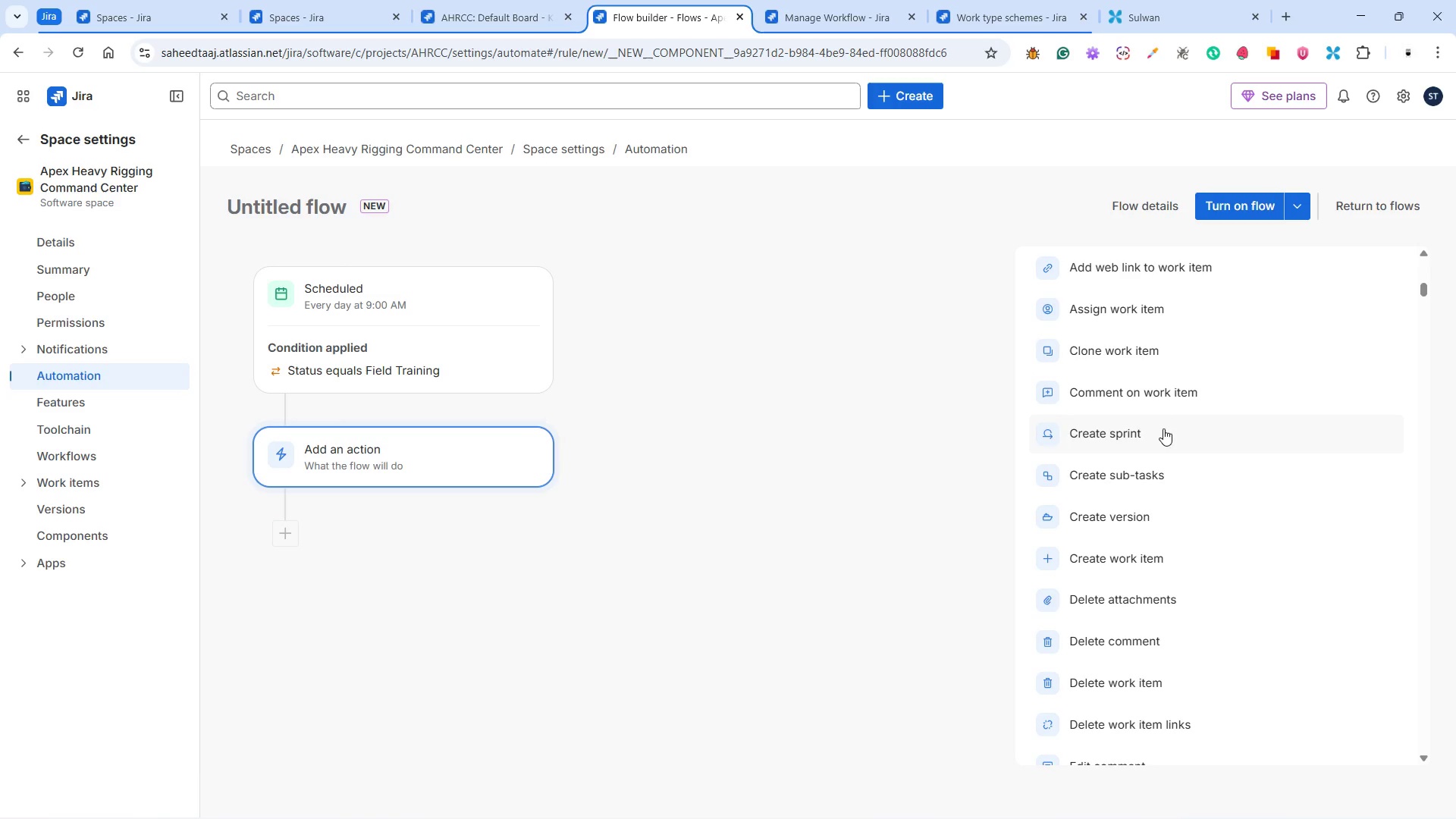 
scroll: coordinate [1169, 623], scroll_direction: down, amount: 6.0
 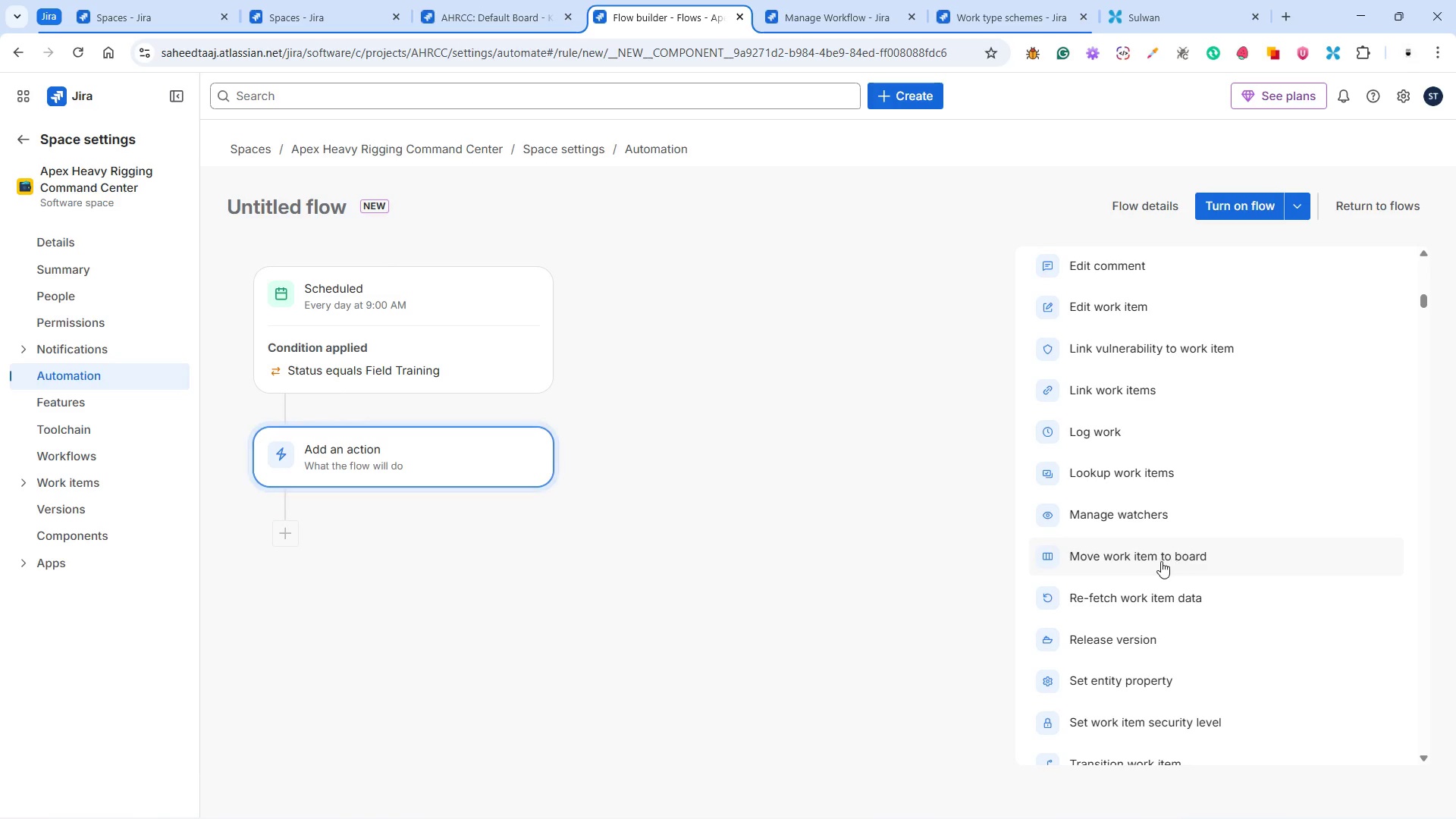 
scroll: coordinate [1163, 608], scroll_direction: down, amount: 2.0
 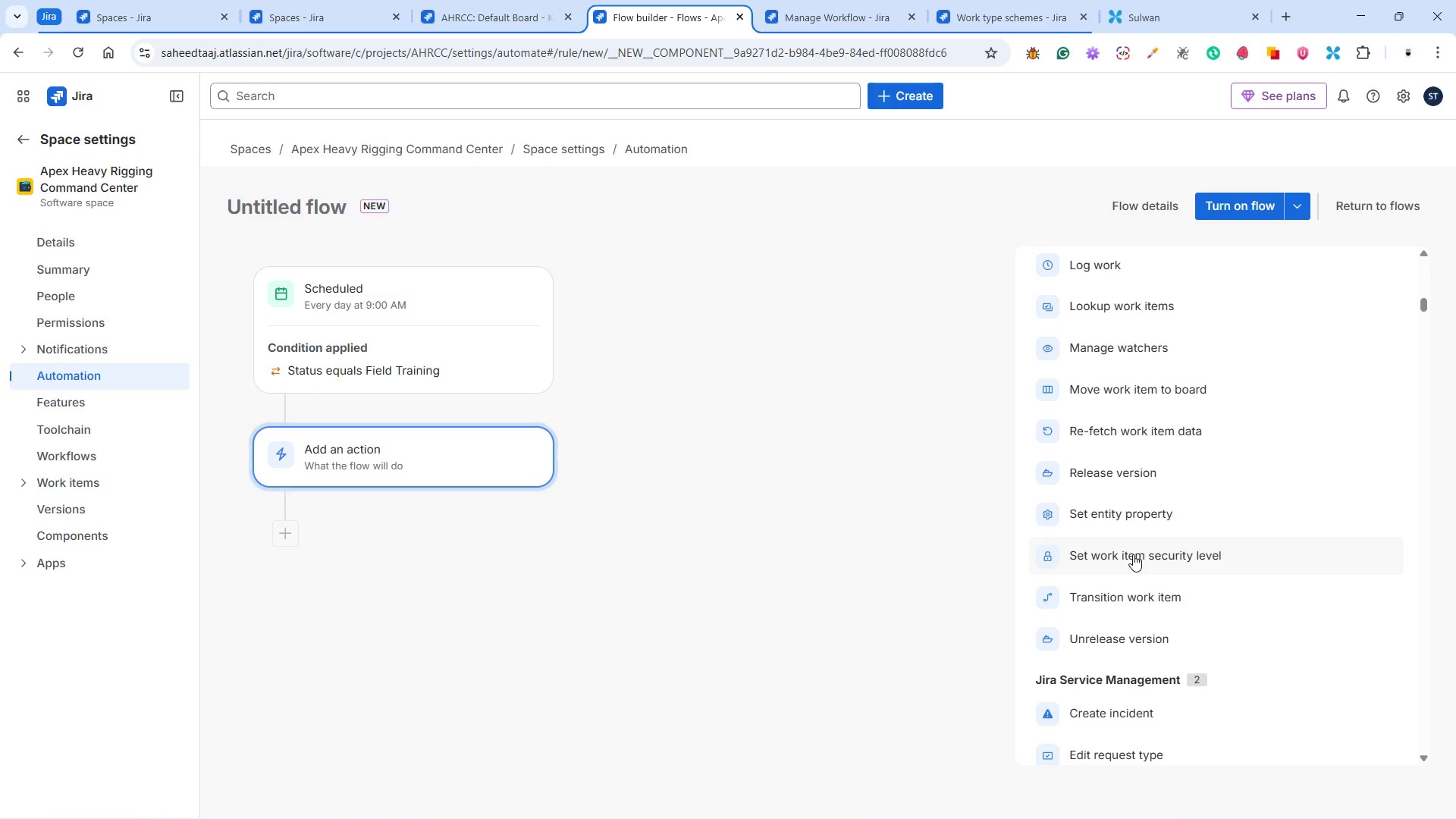 
wait(14.25)
 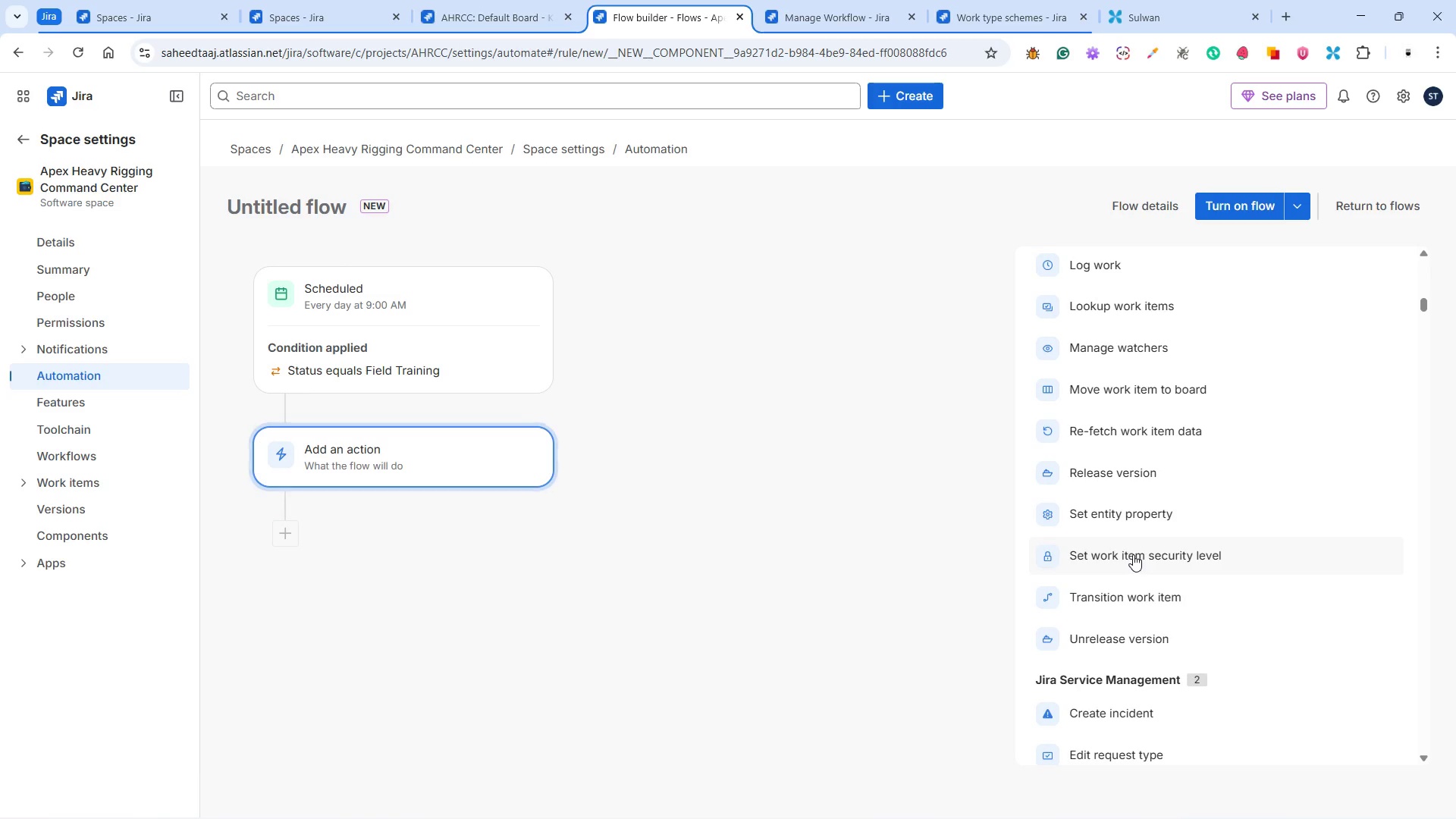 
left_click([1131, 597])
 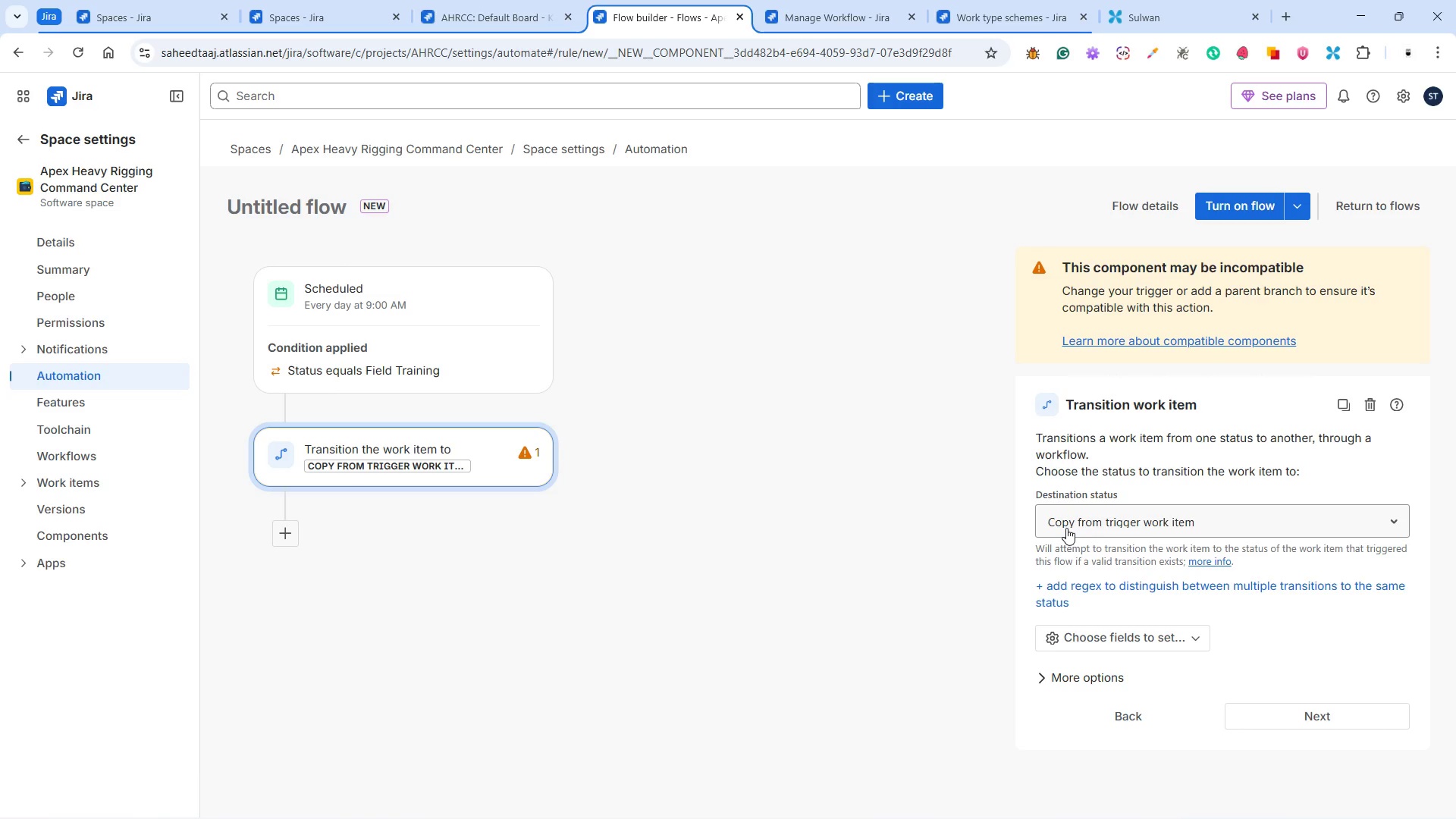 
wait(10.53)
 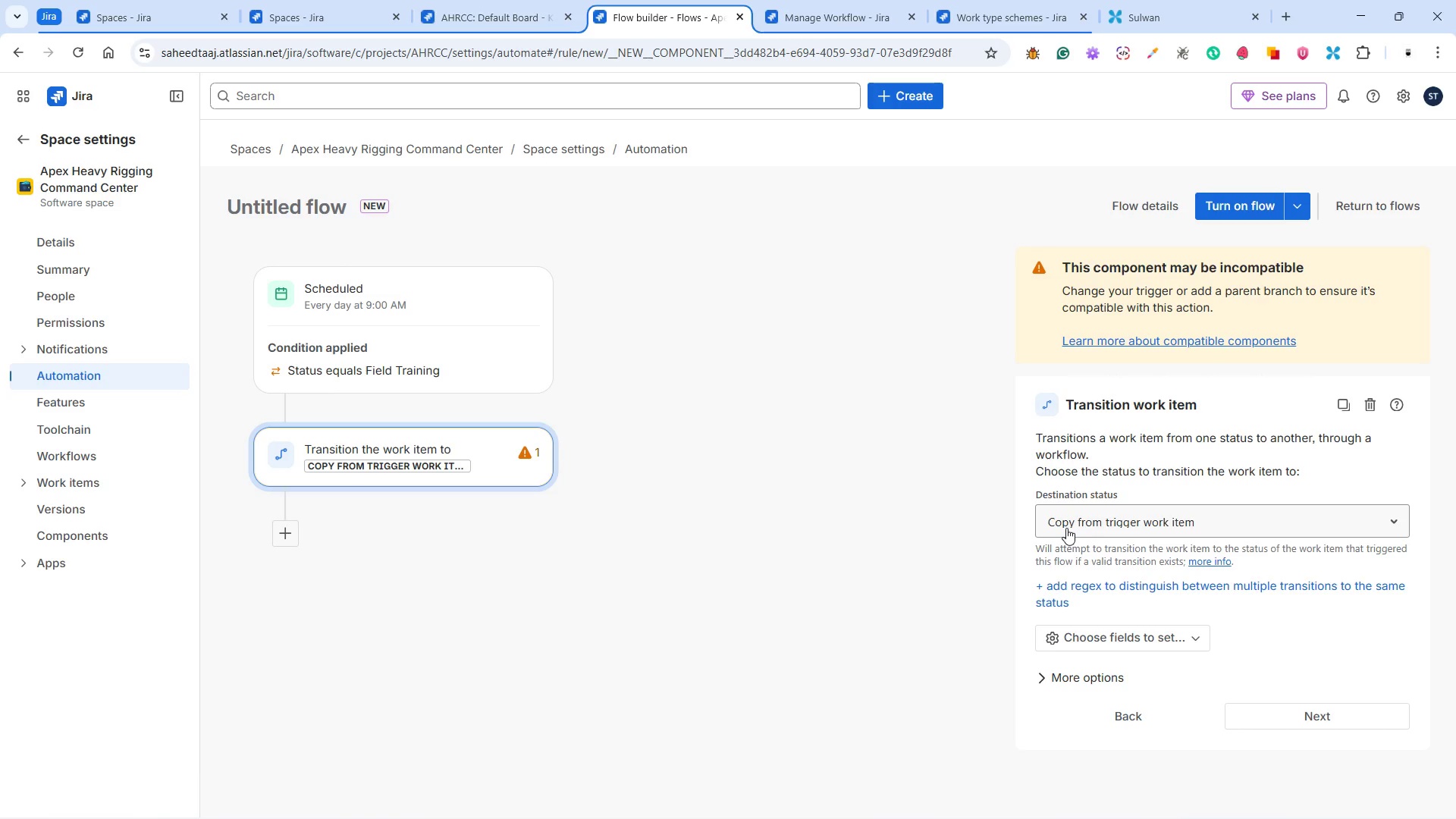 
left_click([1119, 518])
 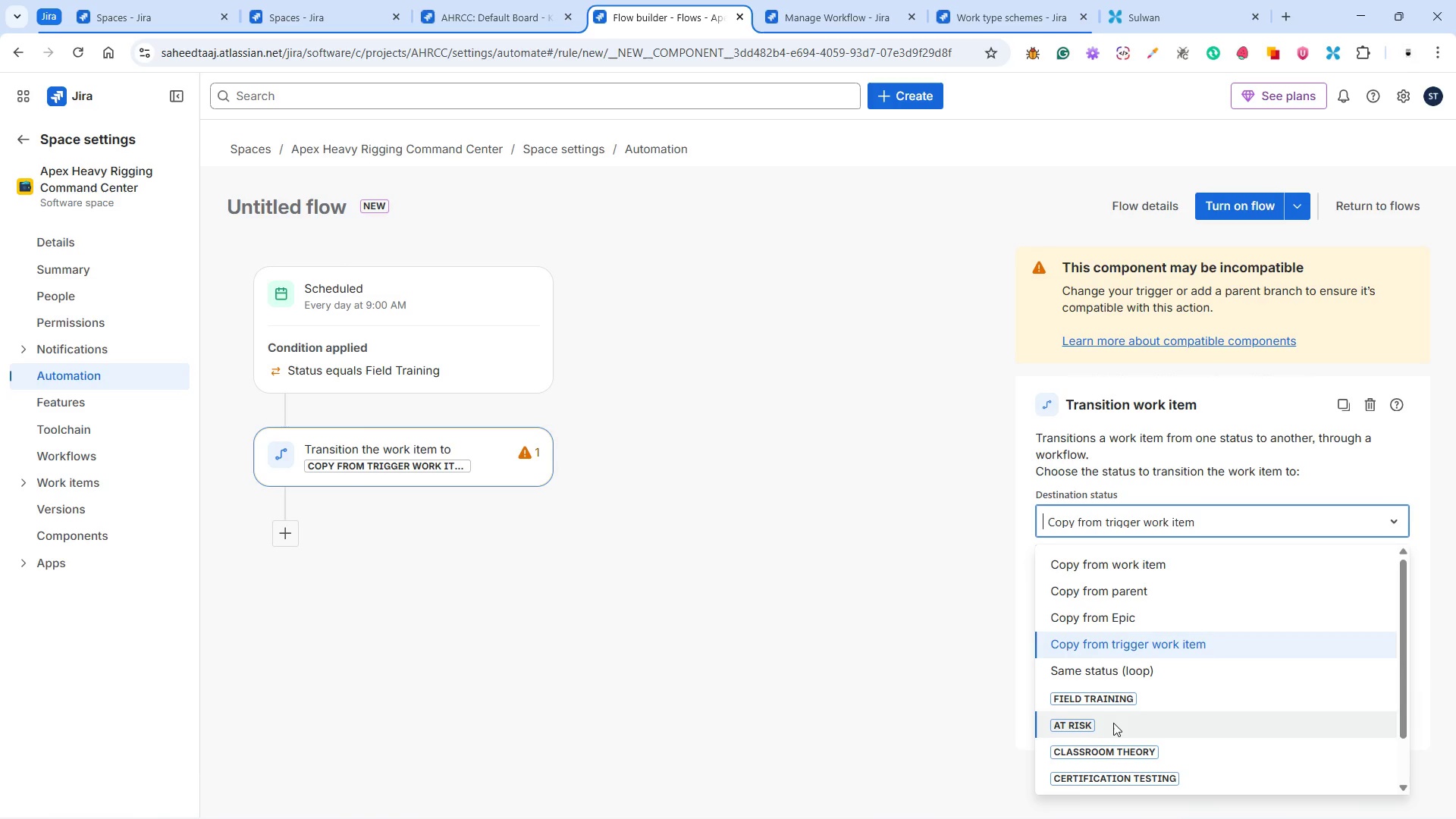 
left_click([1108, 720])
 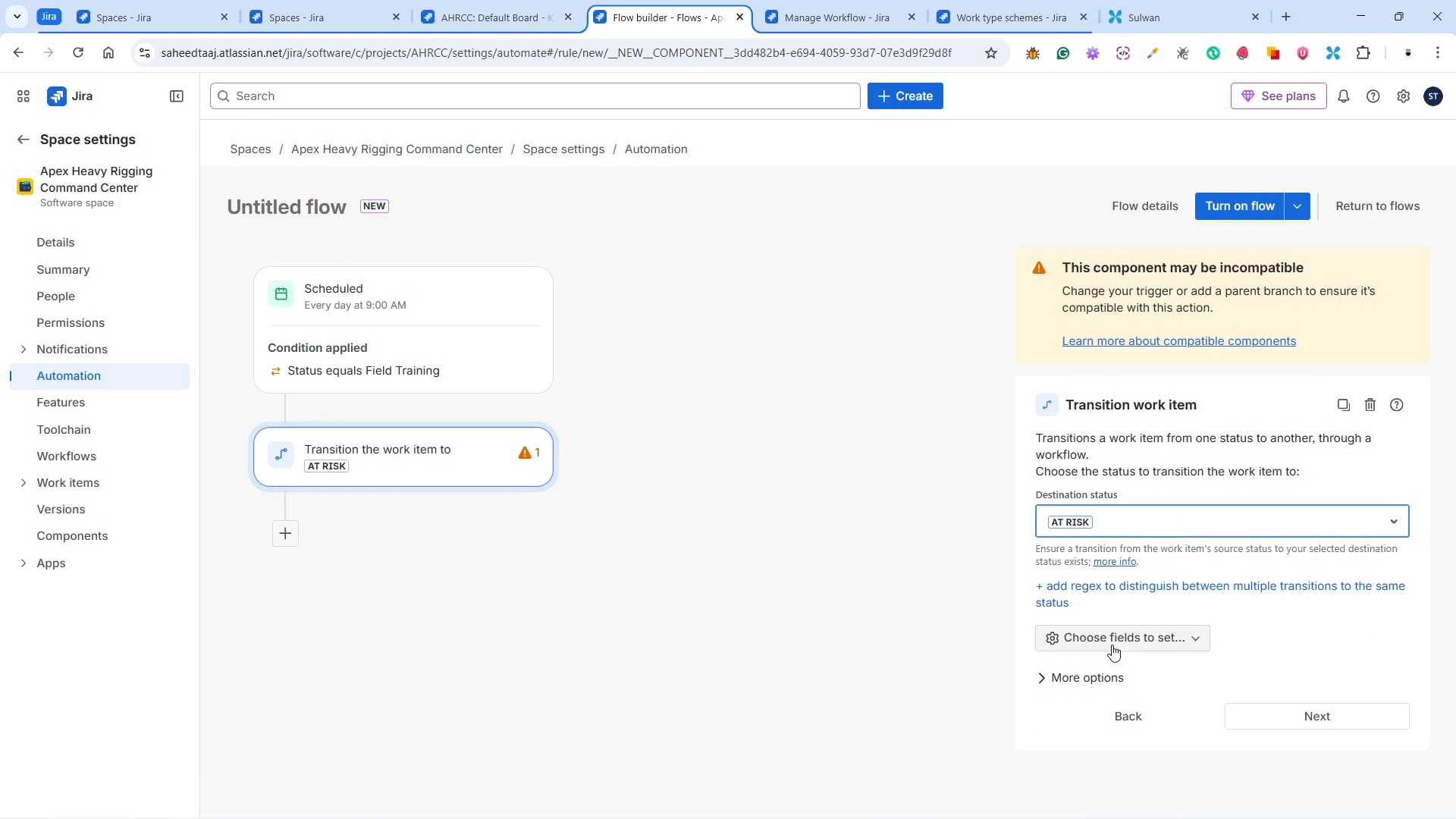 
left_click([1108, 637])
 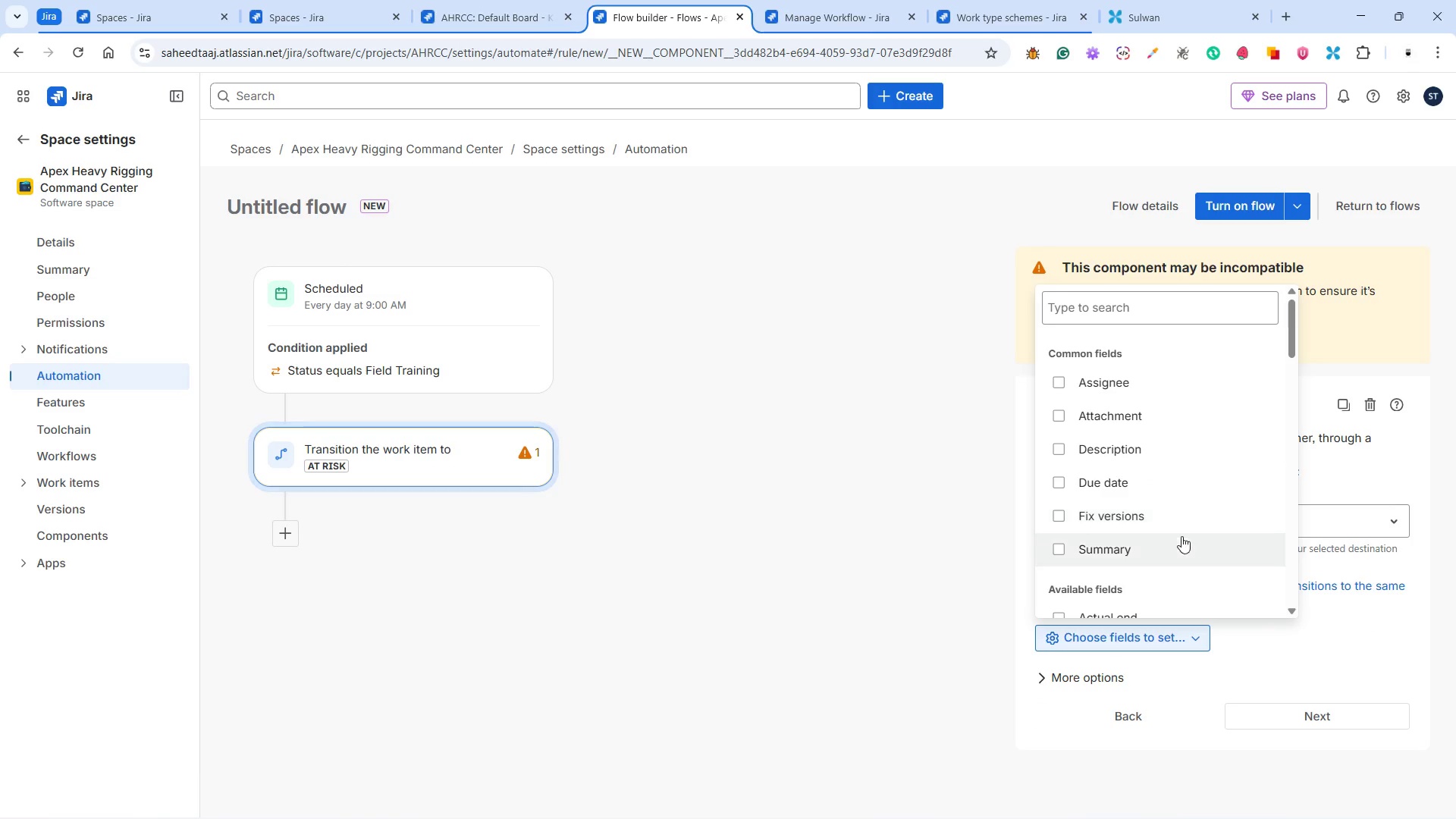 
left_click([1242, 651])
 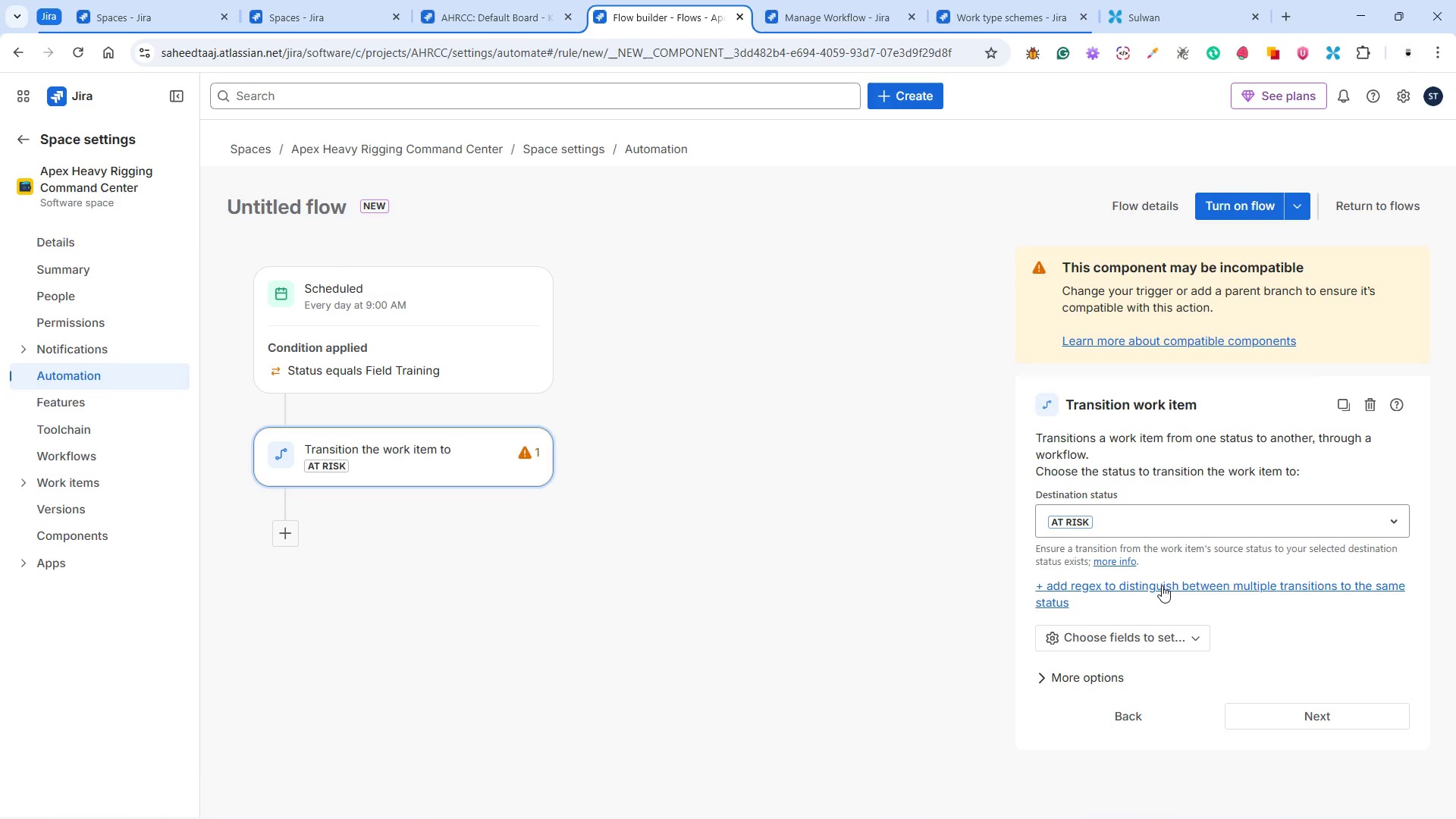 
scroll: coordinate [1150, 573], scroll_direction: down, amount: 5.0
 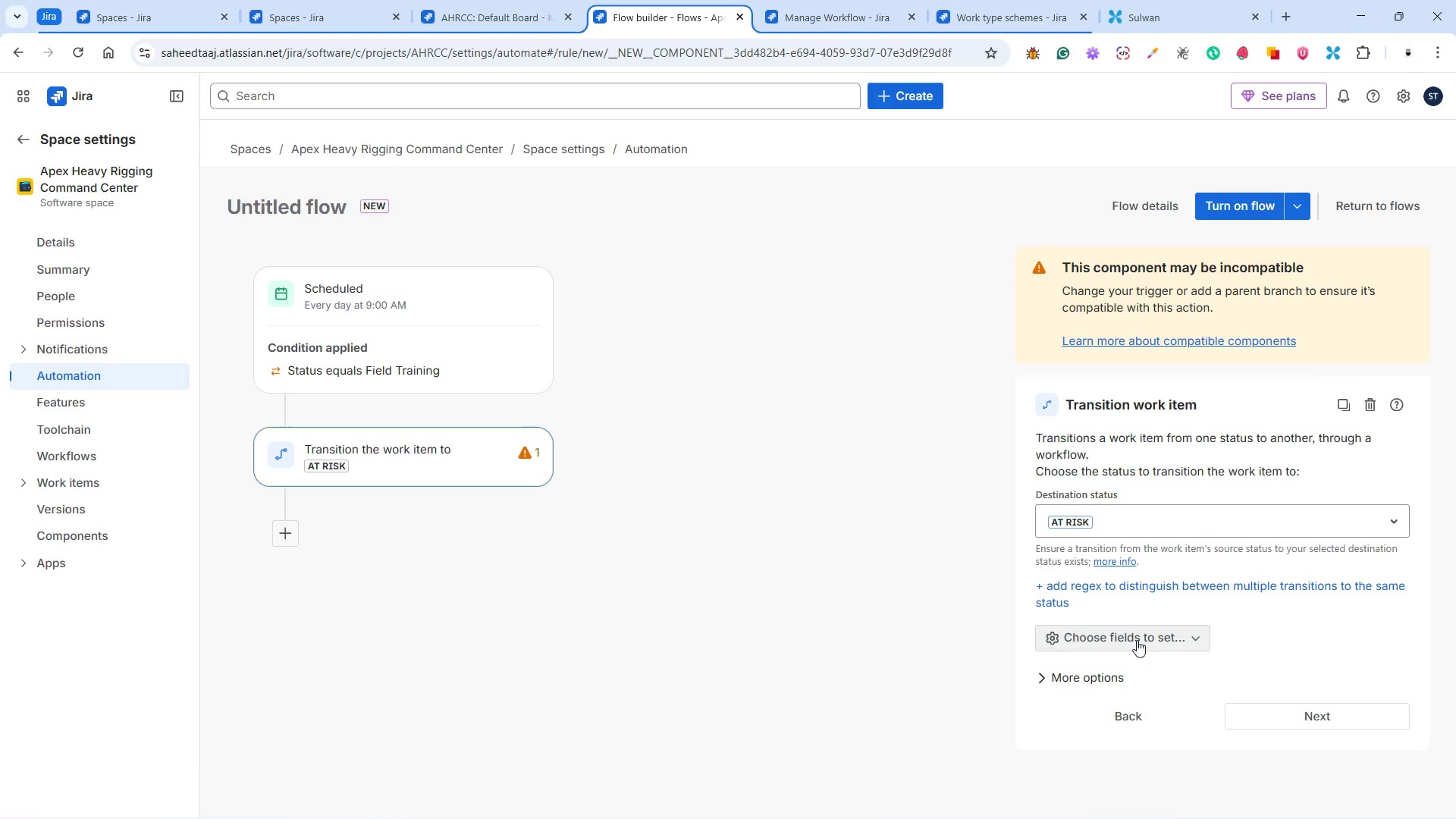 
left_click([1137, 640])
 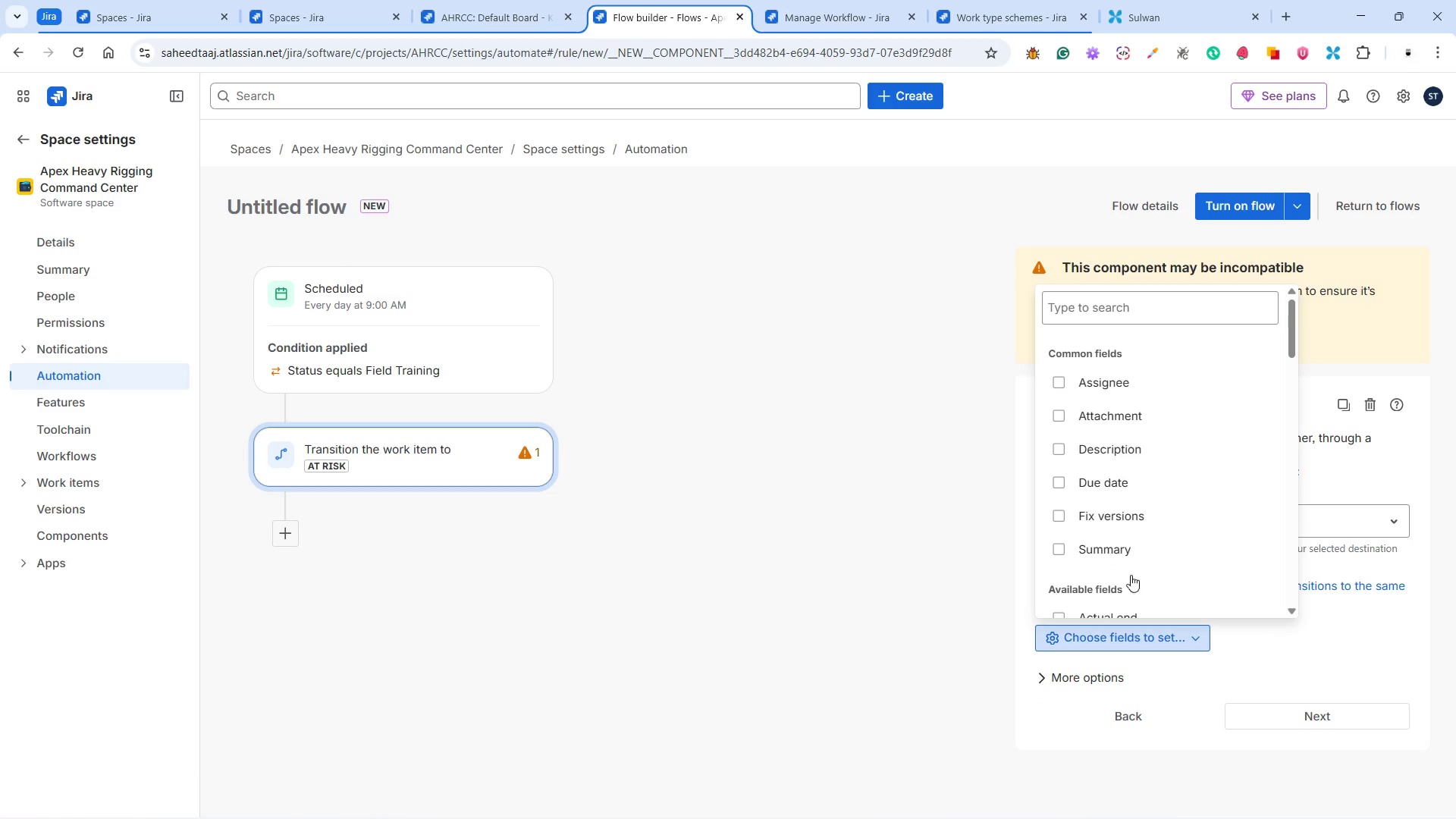 
scroll: coordinate [1129, 558], scroll_direction: down, amount: 8.0
 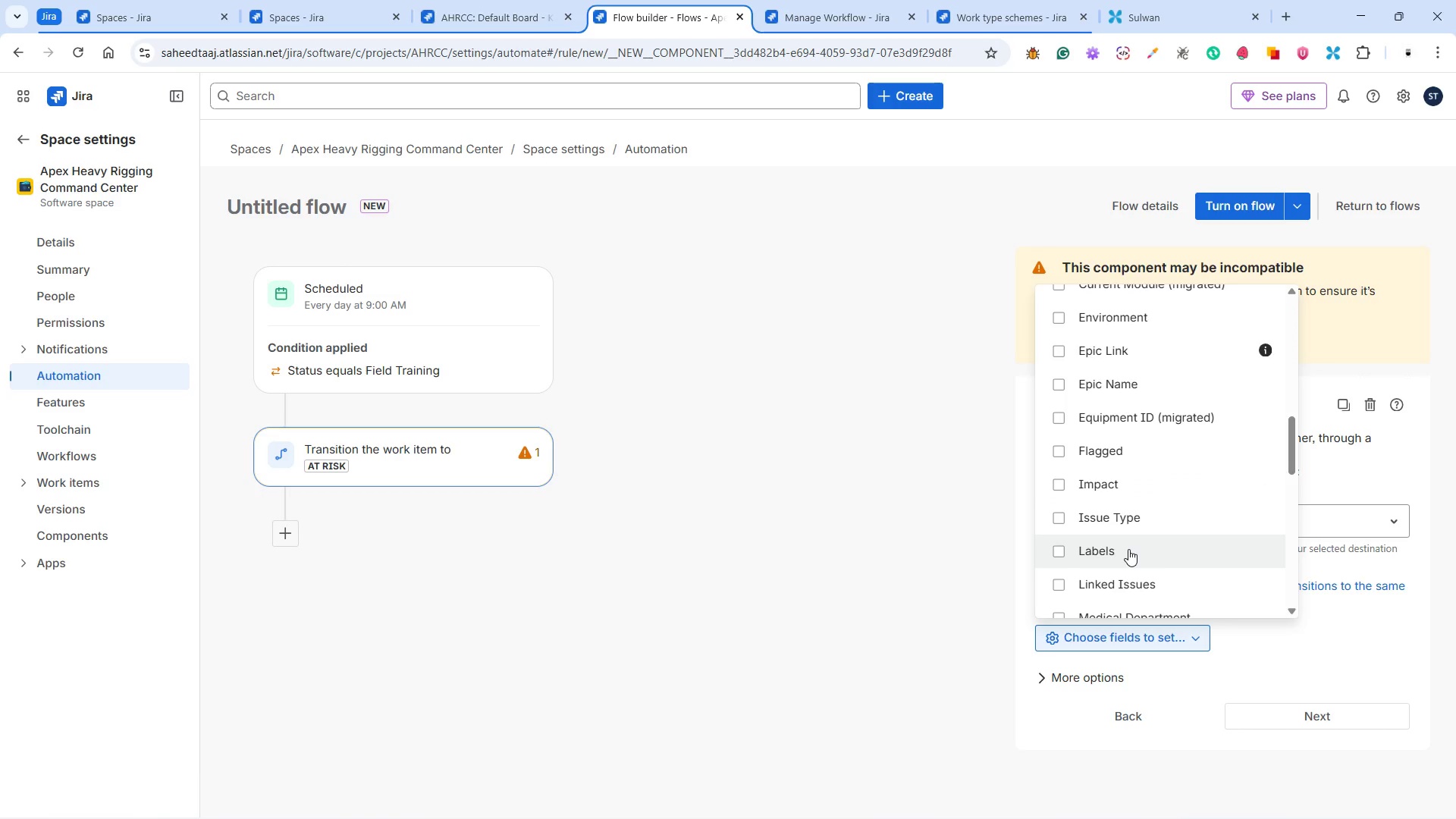 
scroll: coordinate [1139, 507], scroll_direction: down, amount: 7.0
 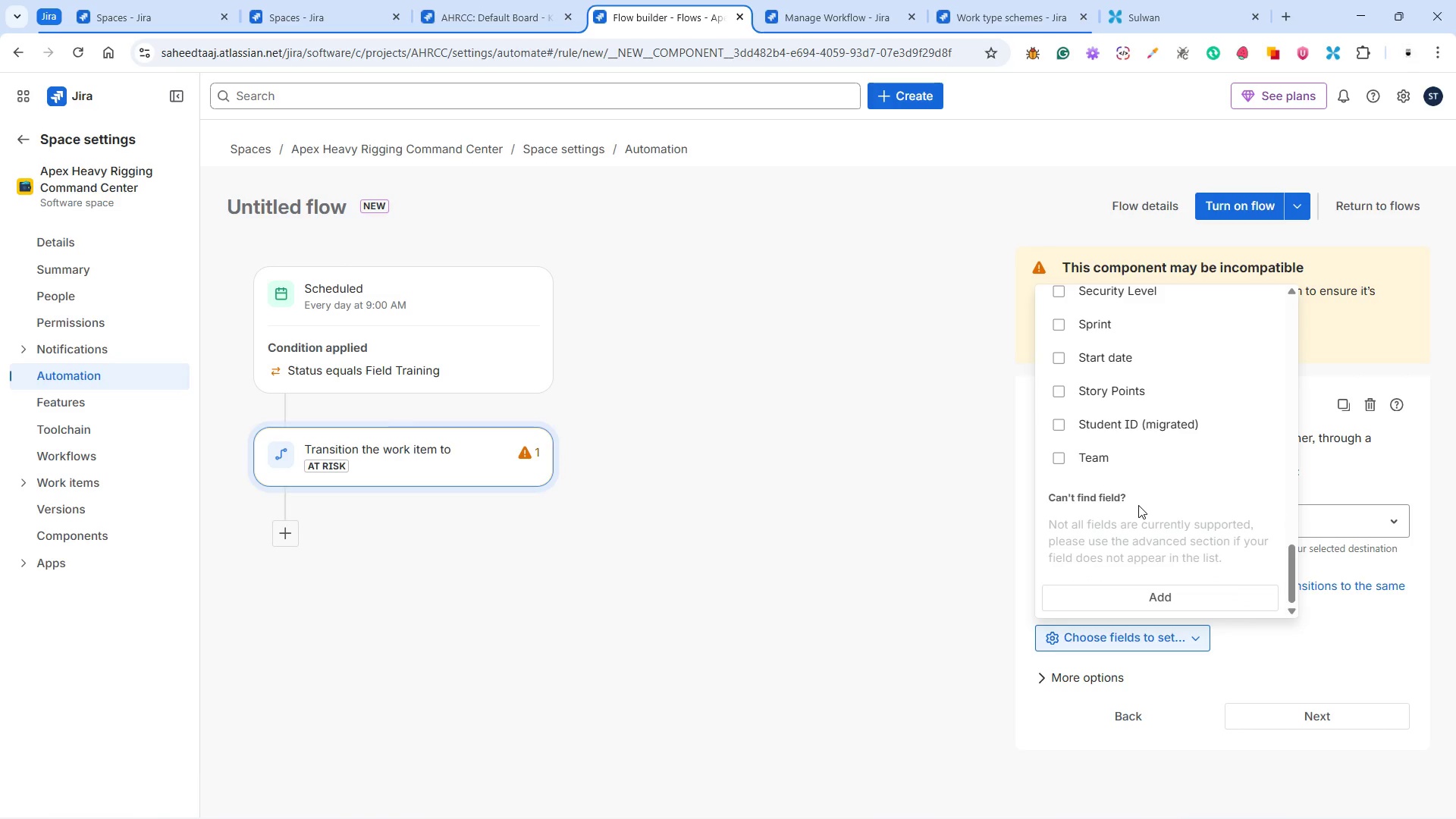 
scroll: coordinate [1138, 505], scroll_direction: up, amount: 3.0
 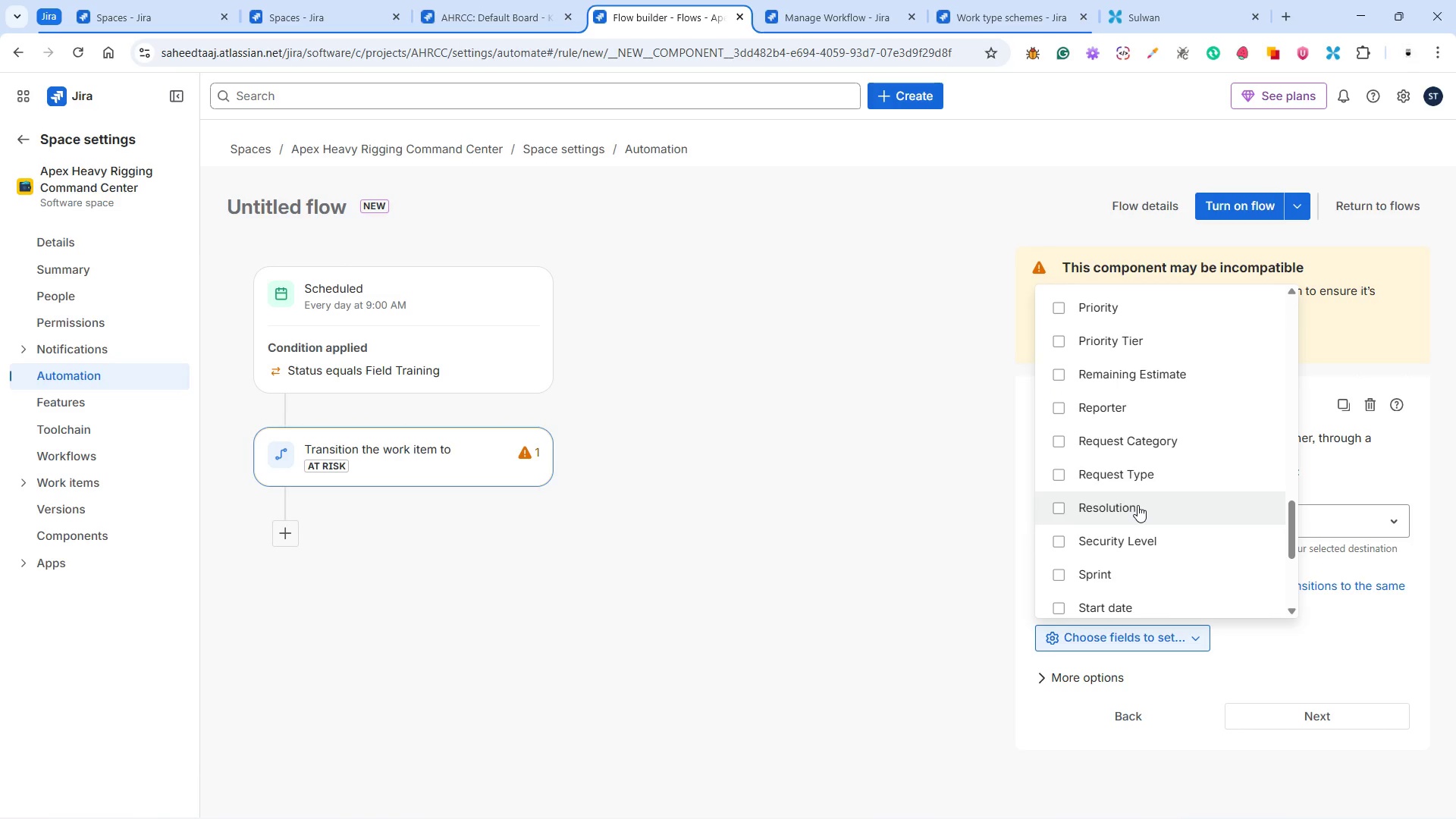 
scroll: coordinate [1138, 505], scroll_direction: down, amount: 1.0
 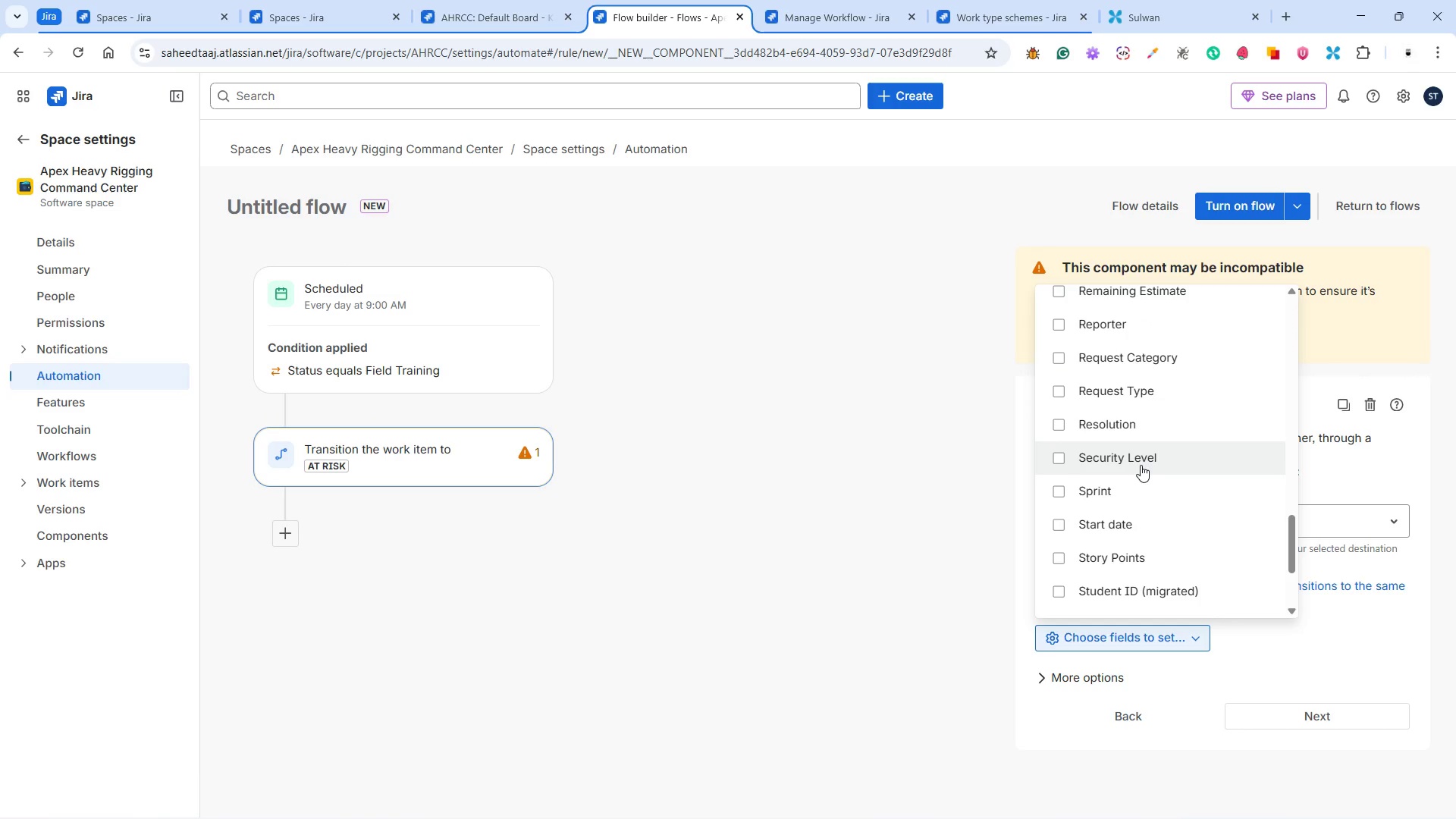 
wait(6.23)
 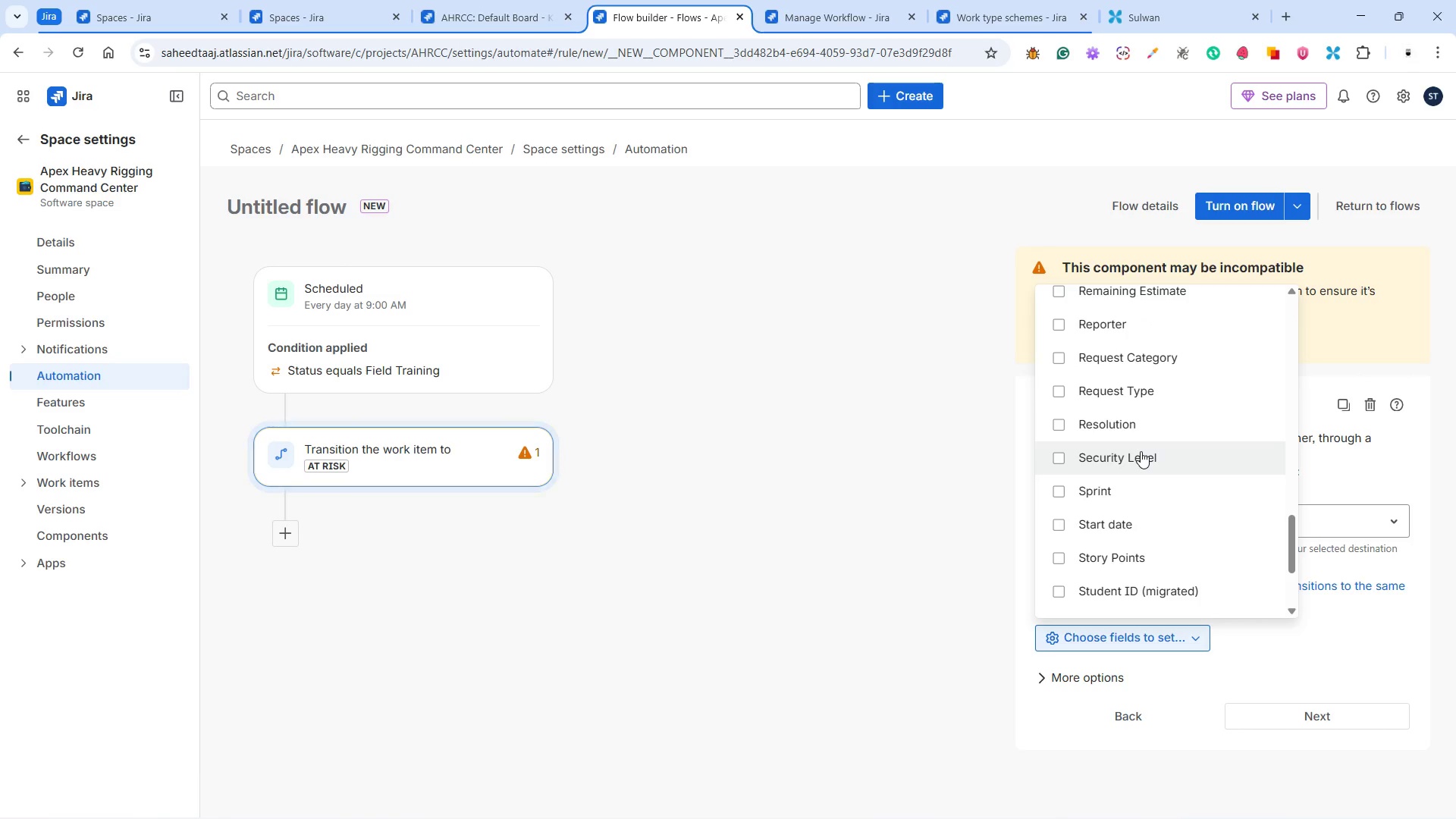 
scroll: coordinate [1137, 462], scroll_direction: up, amount: 8.0
 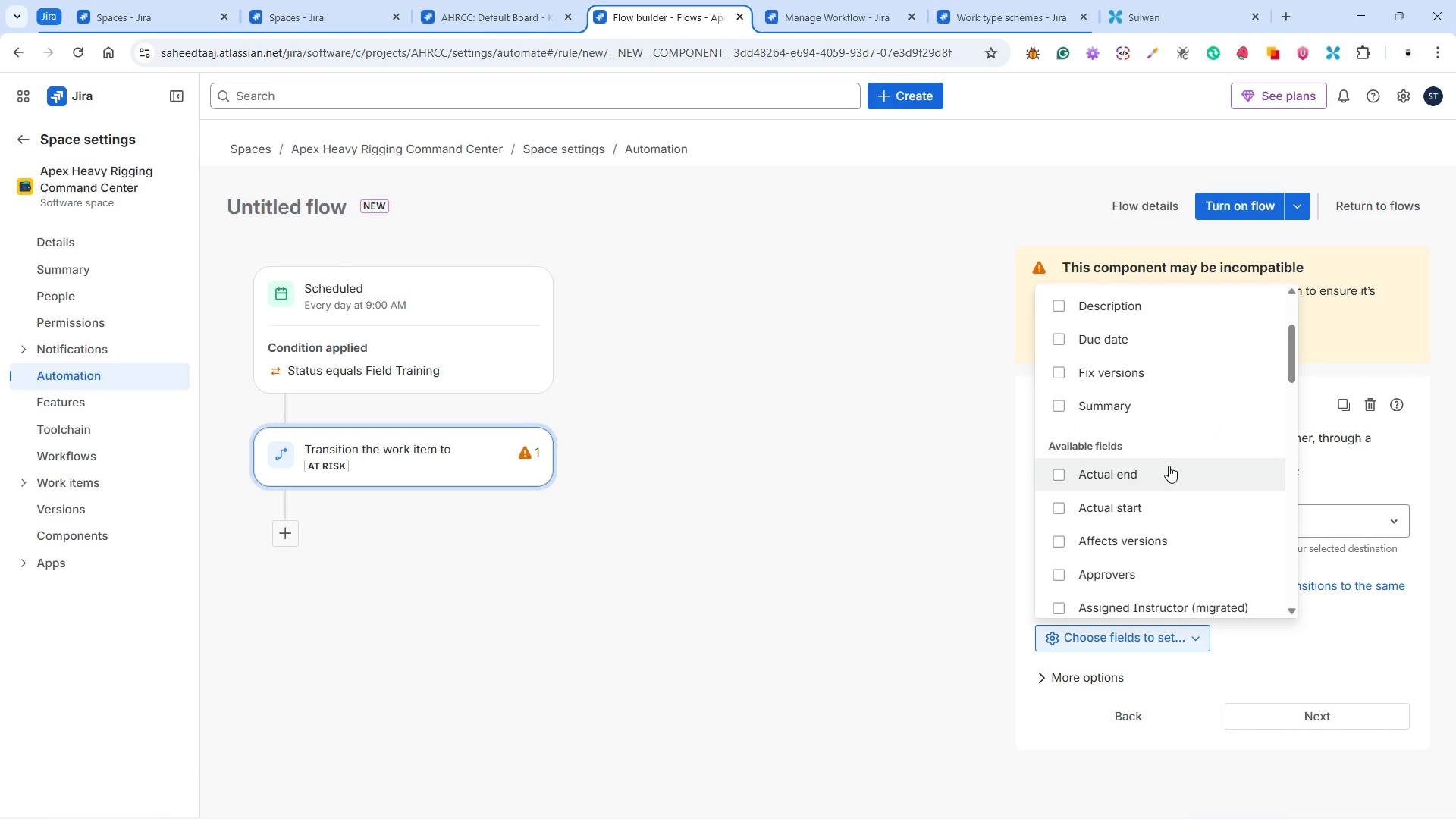 
scroll: coordinate [1170, 466], scroll_direction: down, amount: 3.0
 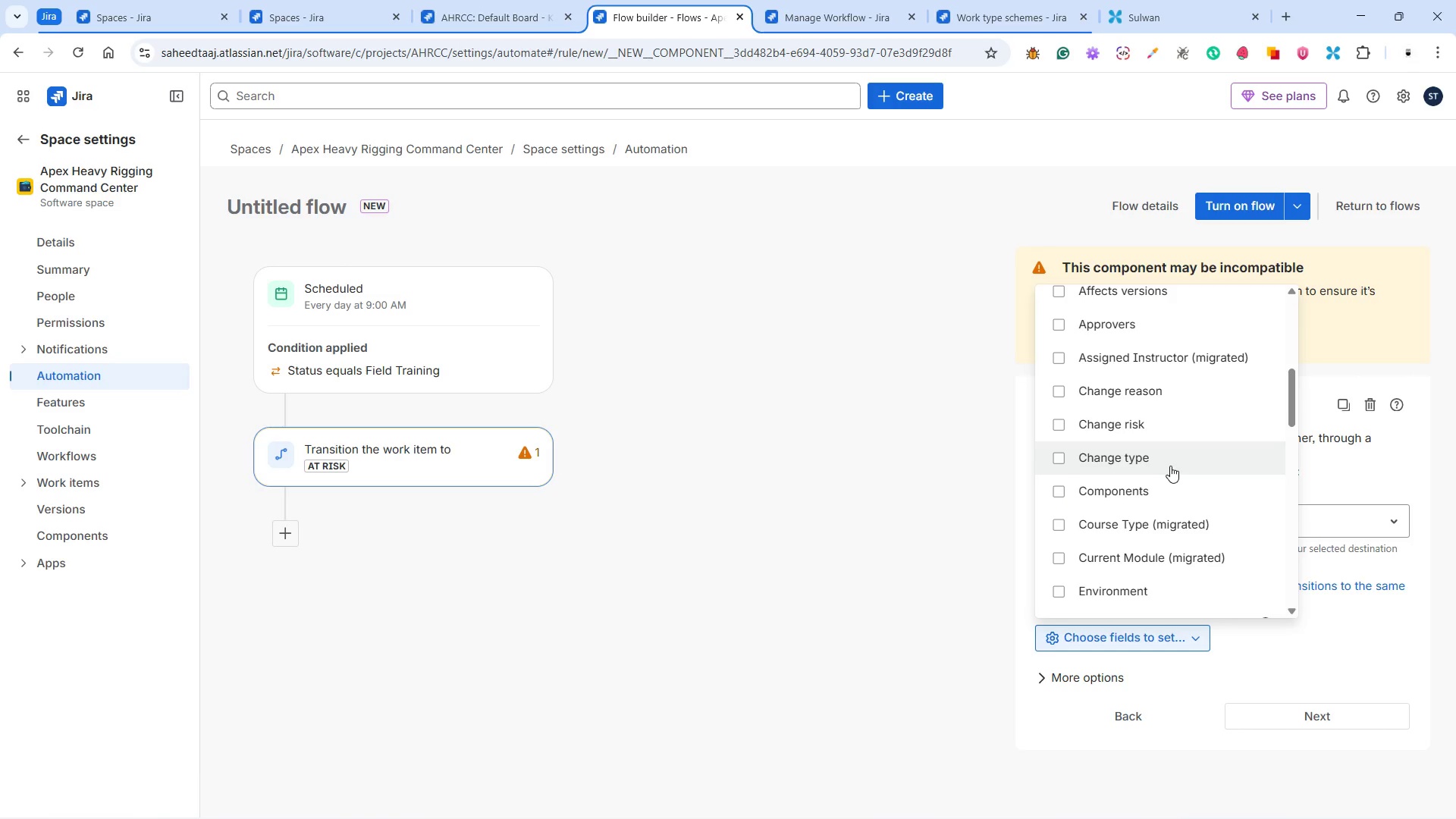 
wait(12.61)
 